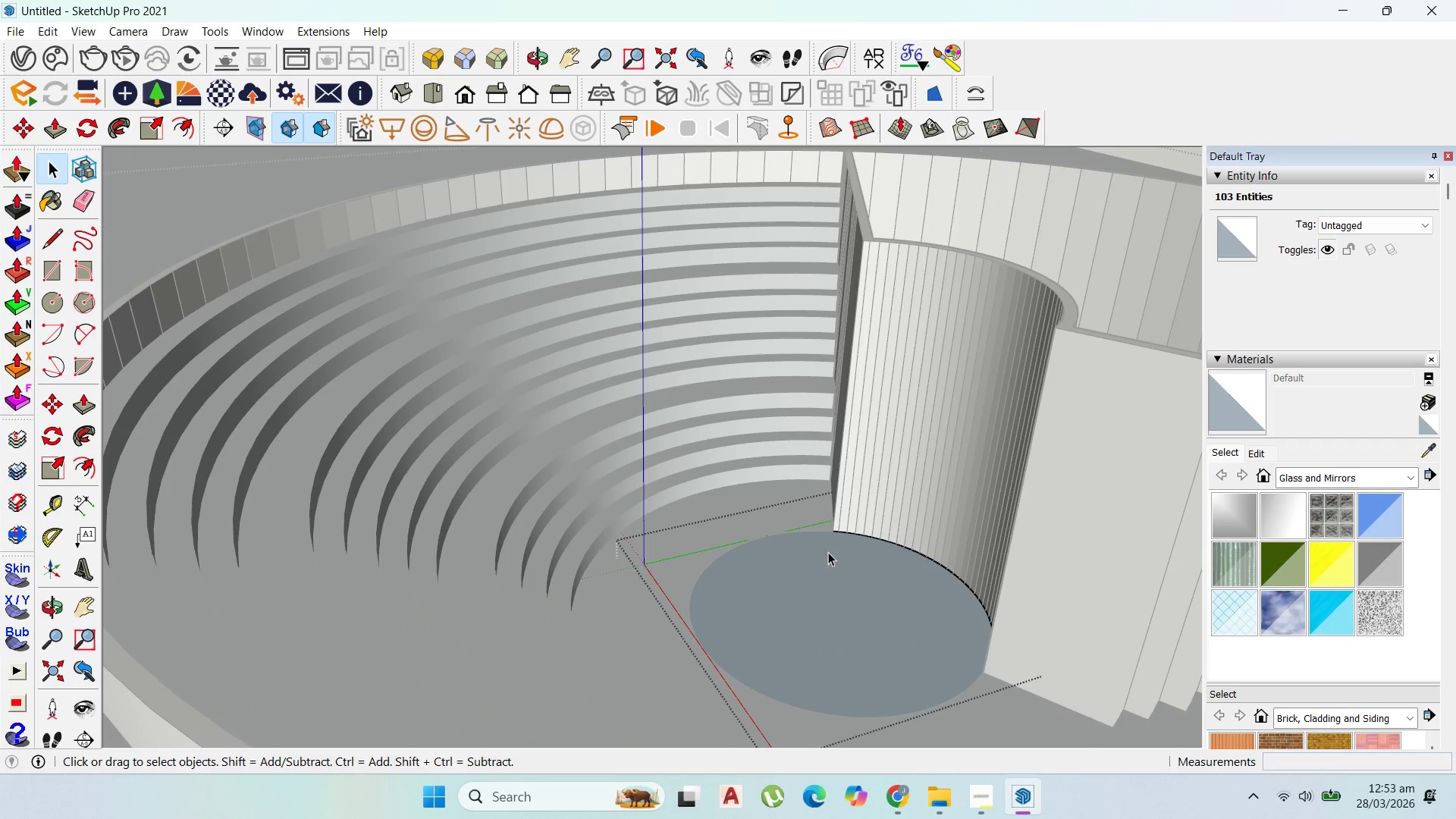 
triple_click([828, 552])
 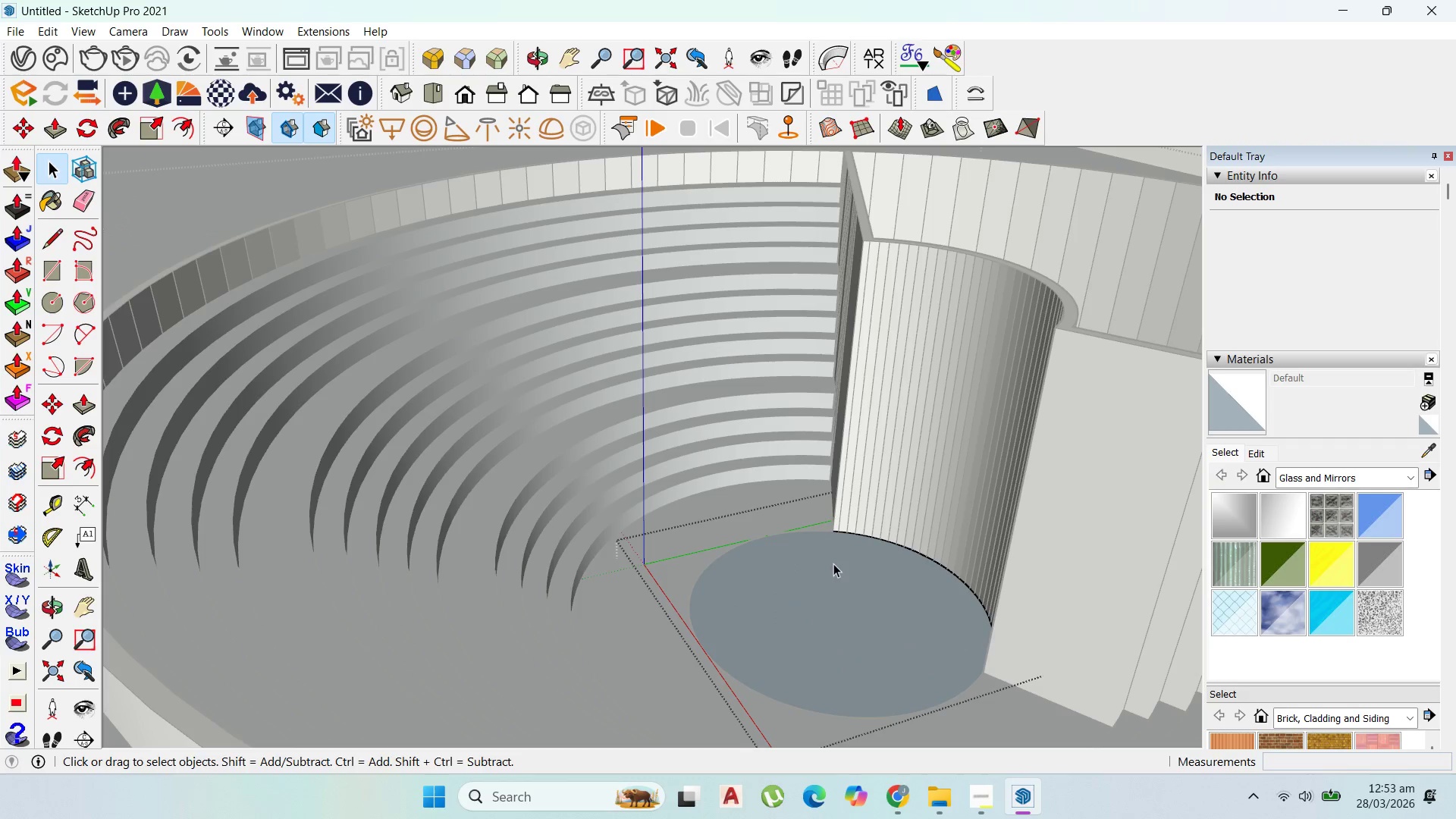 
key(P)
 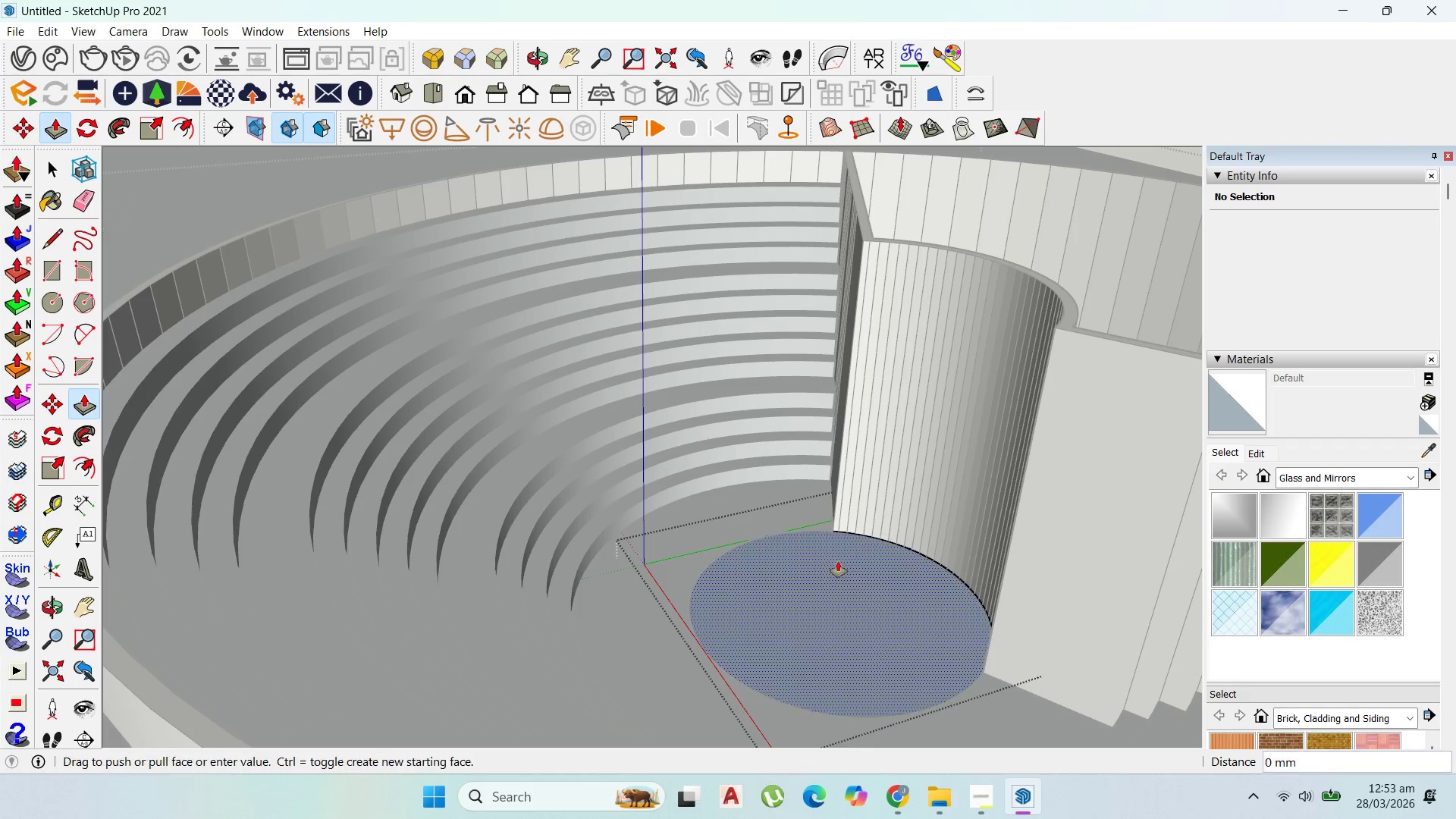 
left_click_drag(start_coordinate=[834, 563], to_coordinate=[846, 550])
 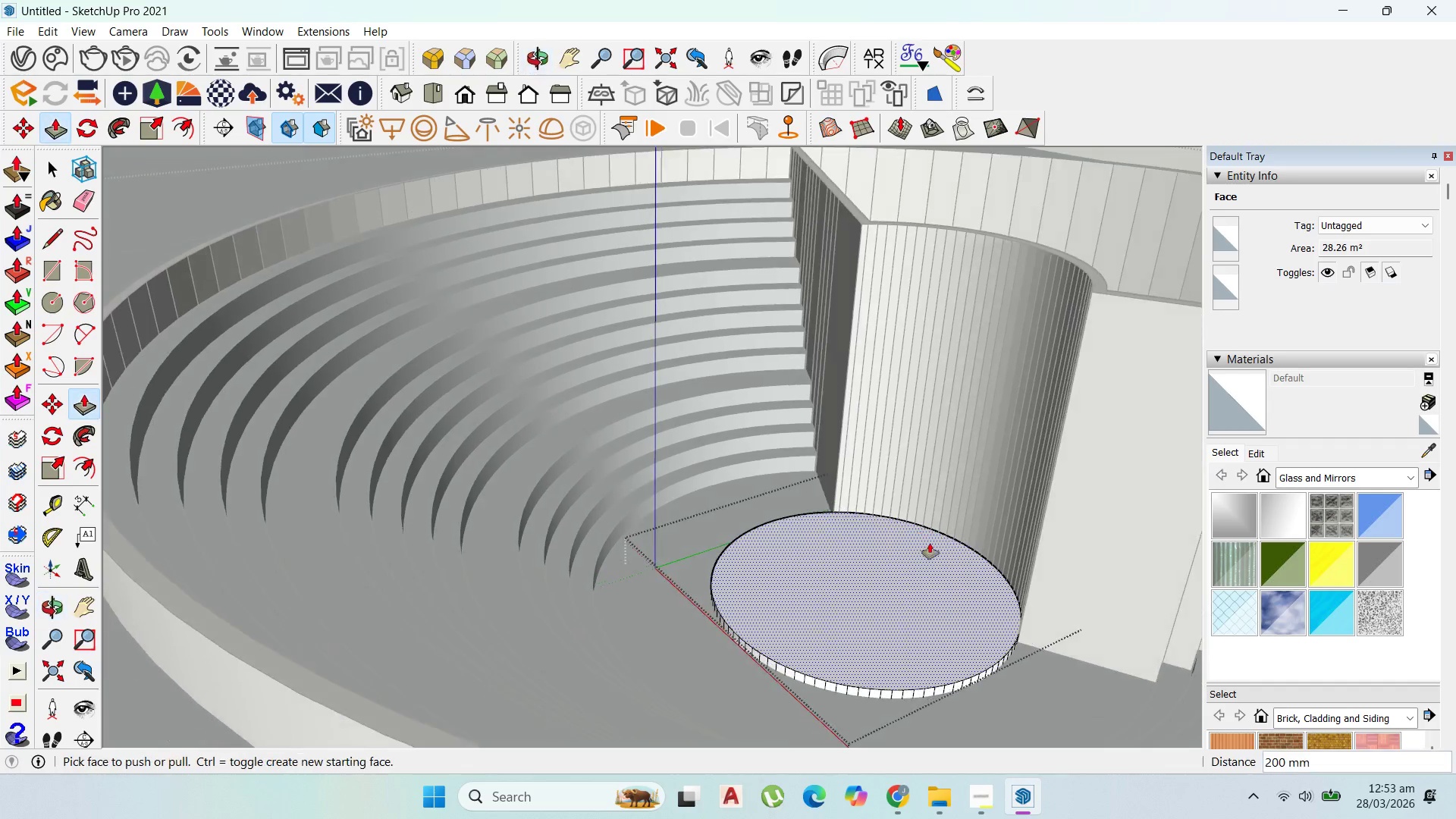 
type(200)
 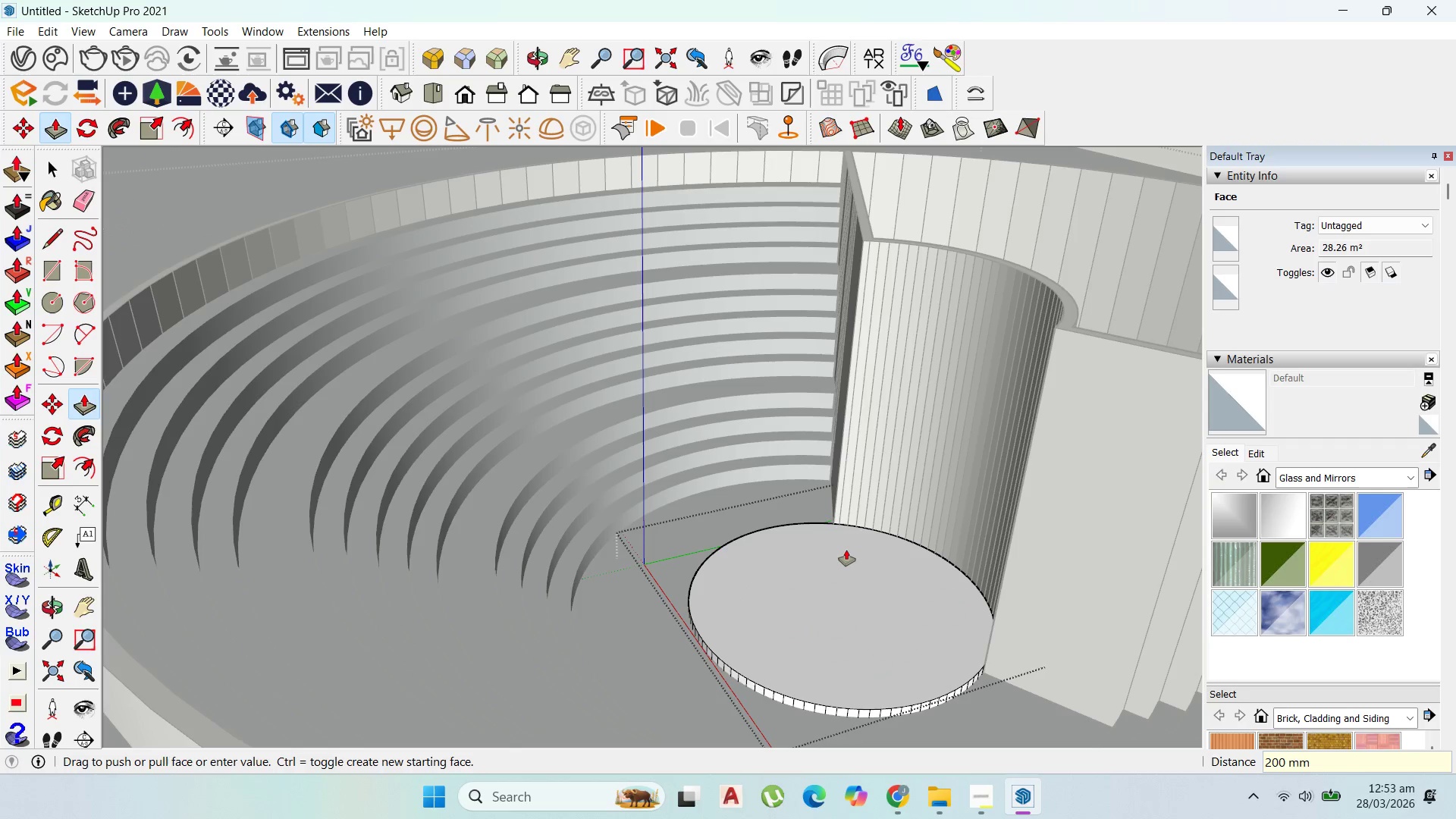 
key(Enter)
 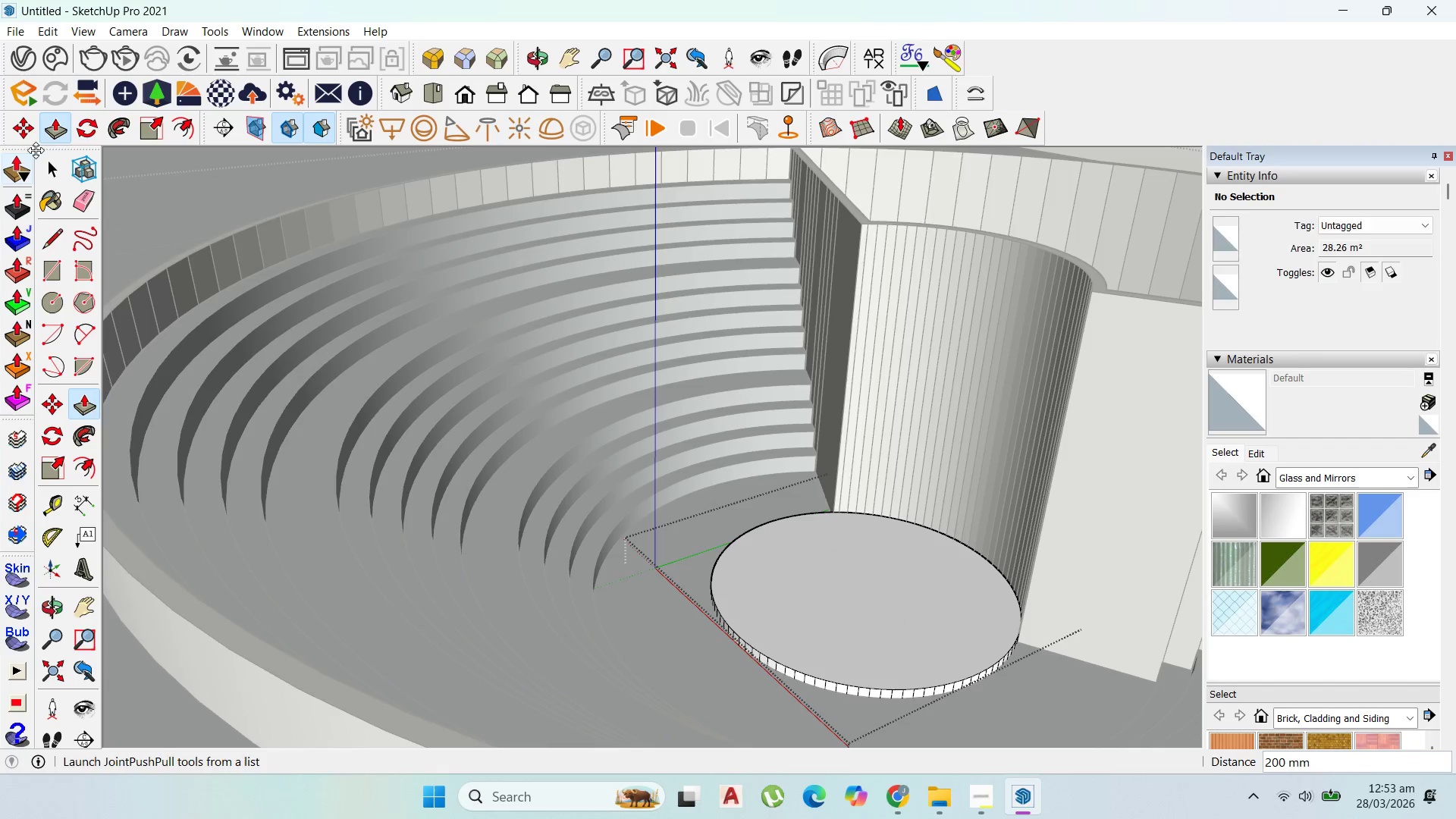 
left_click([49, 162])
 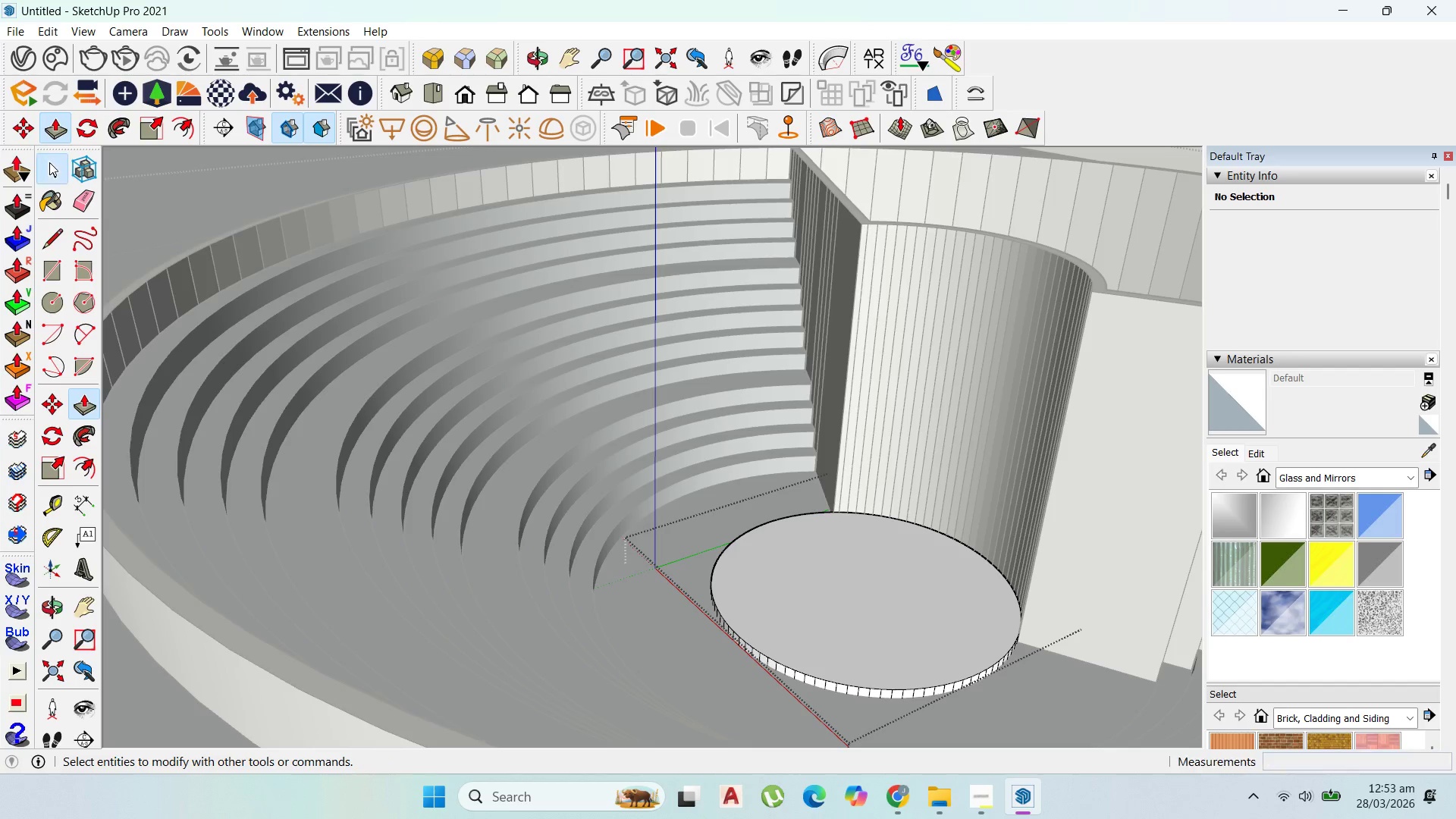 
key(Escape)
 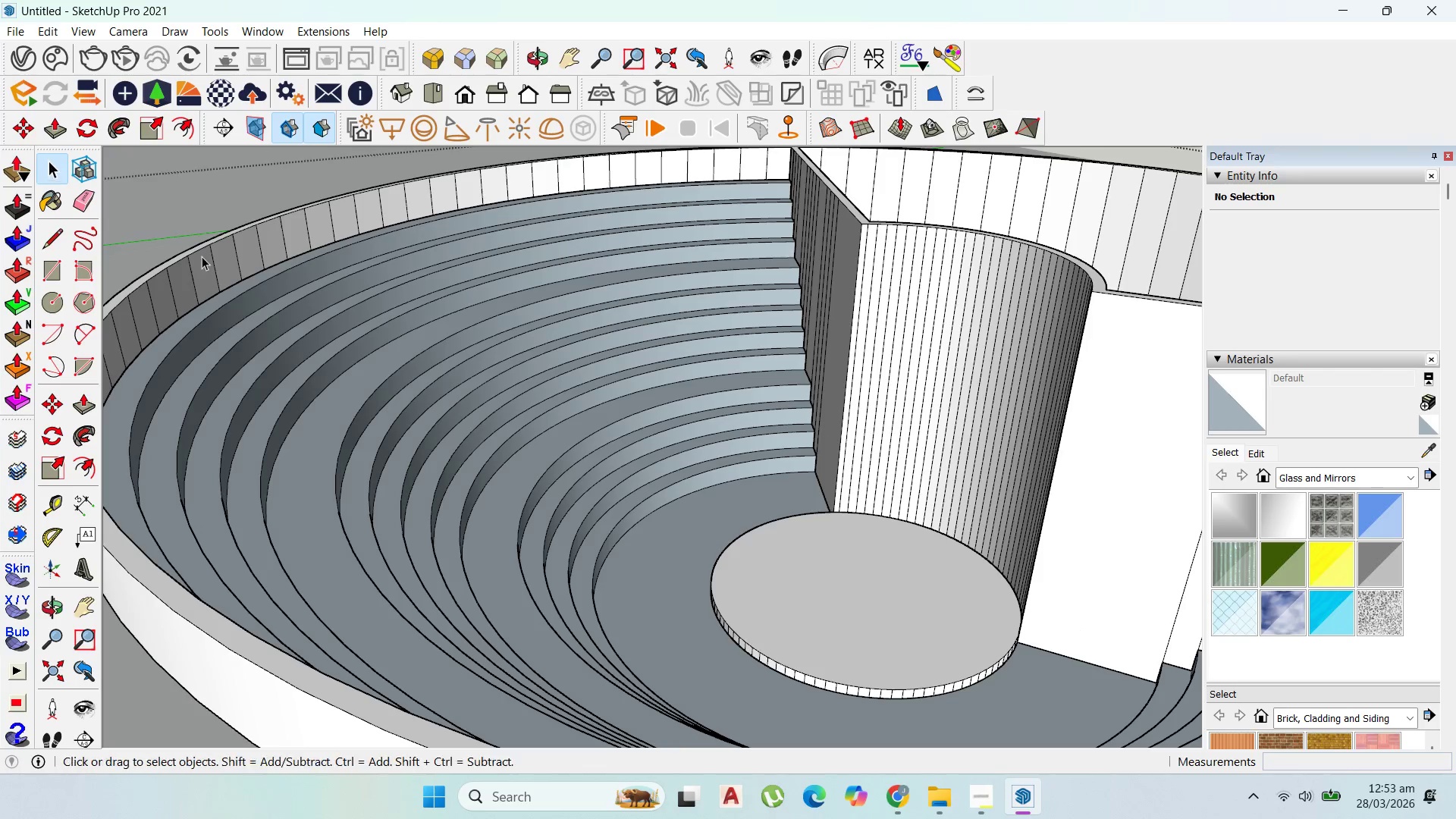 
key(Escape)
 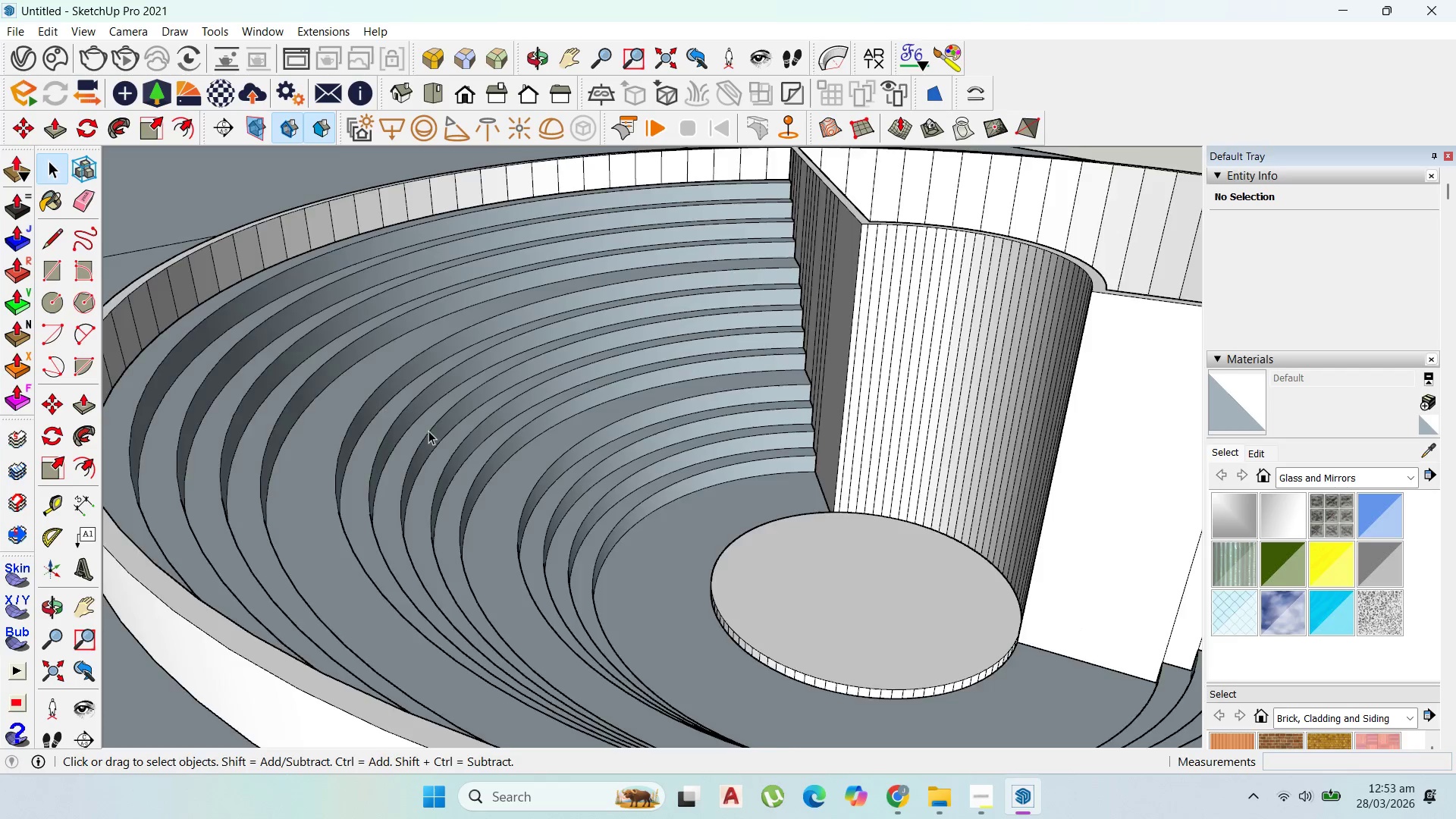 
scroll: coordinate [444, 457], scroll_direction: down, amount: 2.0
 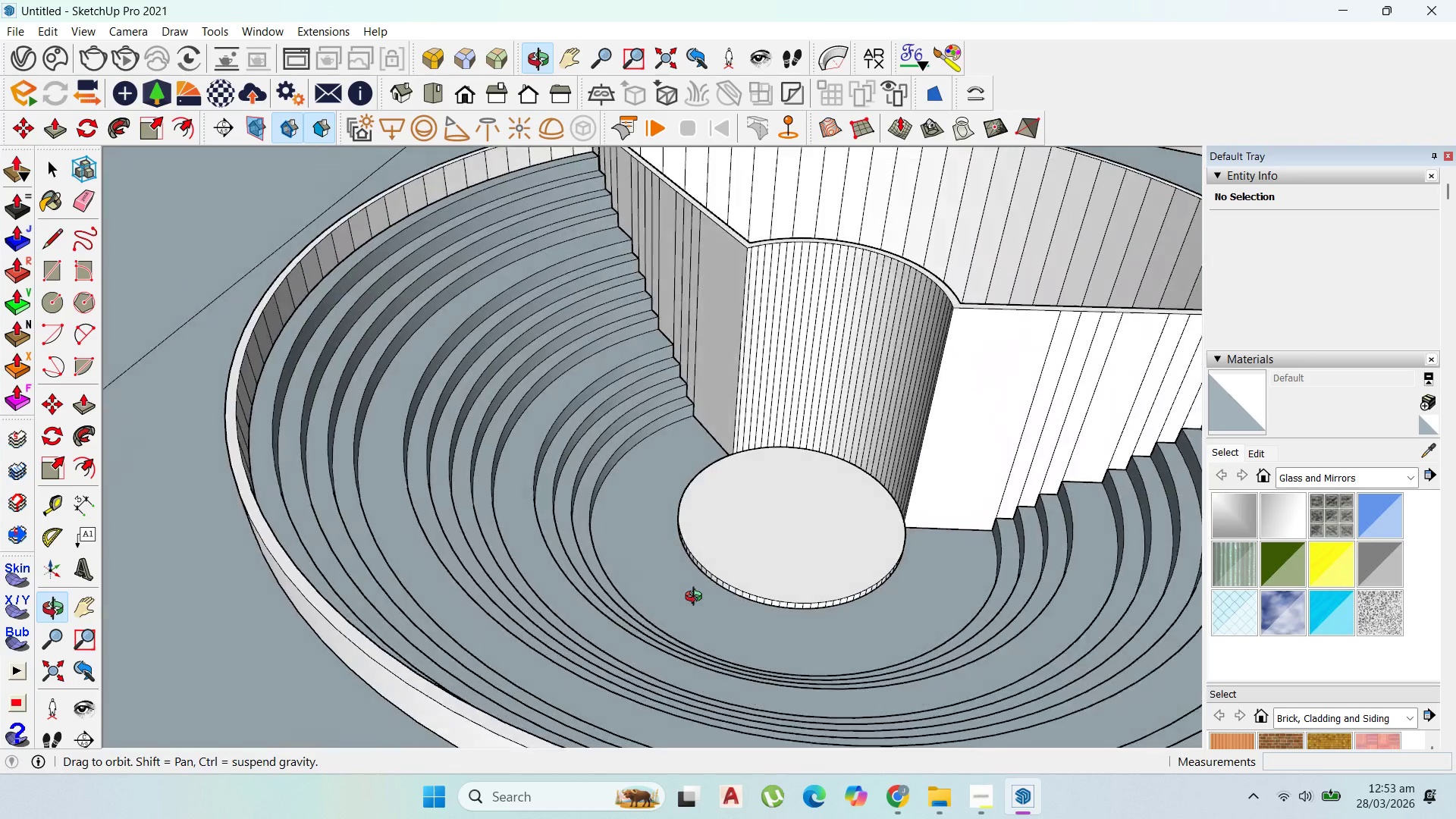 
scroll: coordinate [933, 438], scroll_direction: up, amount: 5.0
 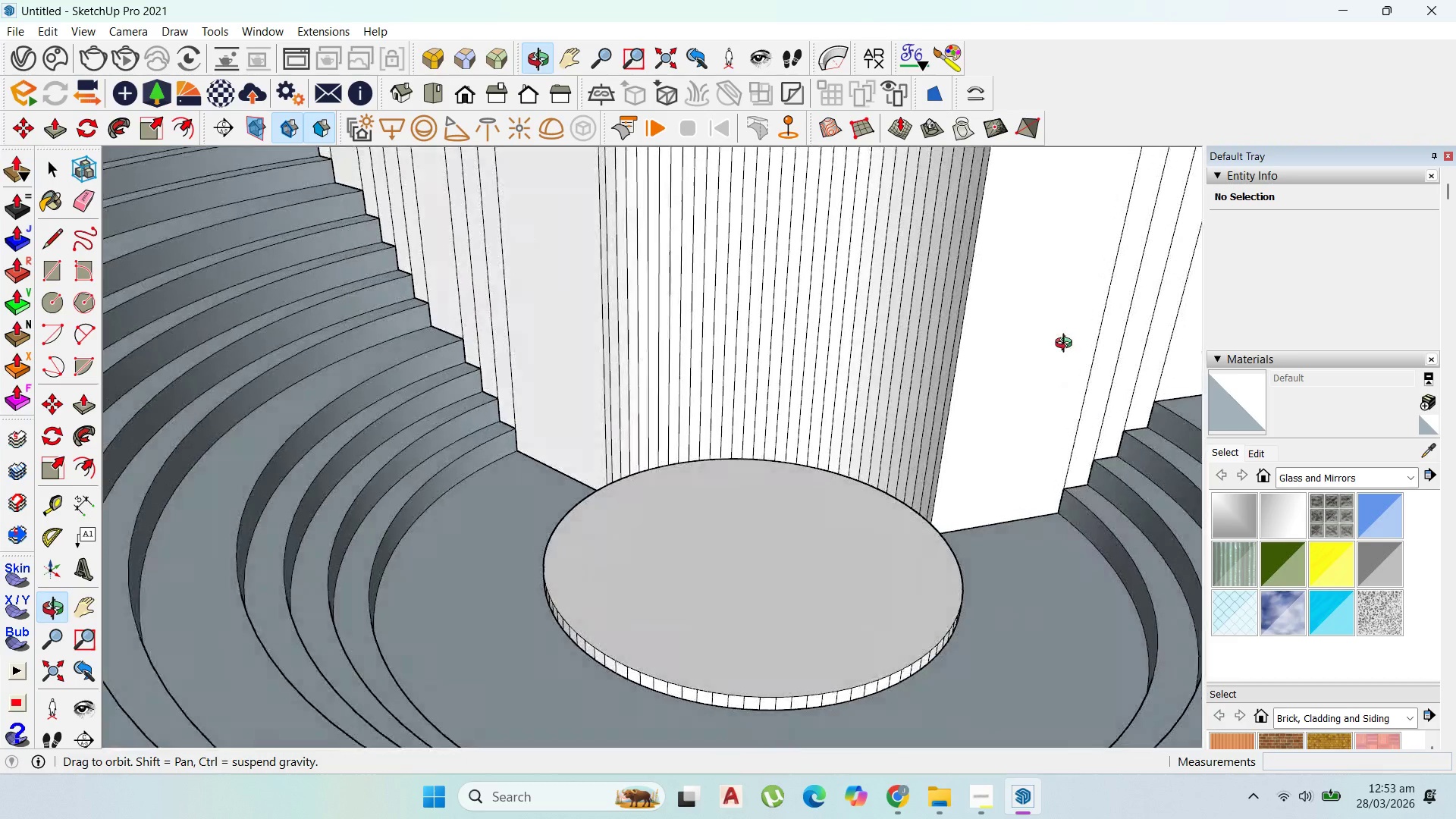 
scroll: coordinate [670, 538], scroll_direction: down, amount: 11.0
 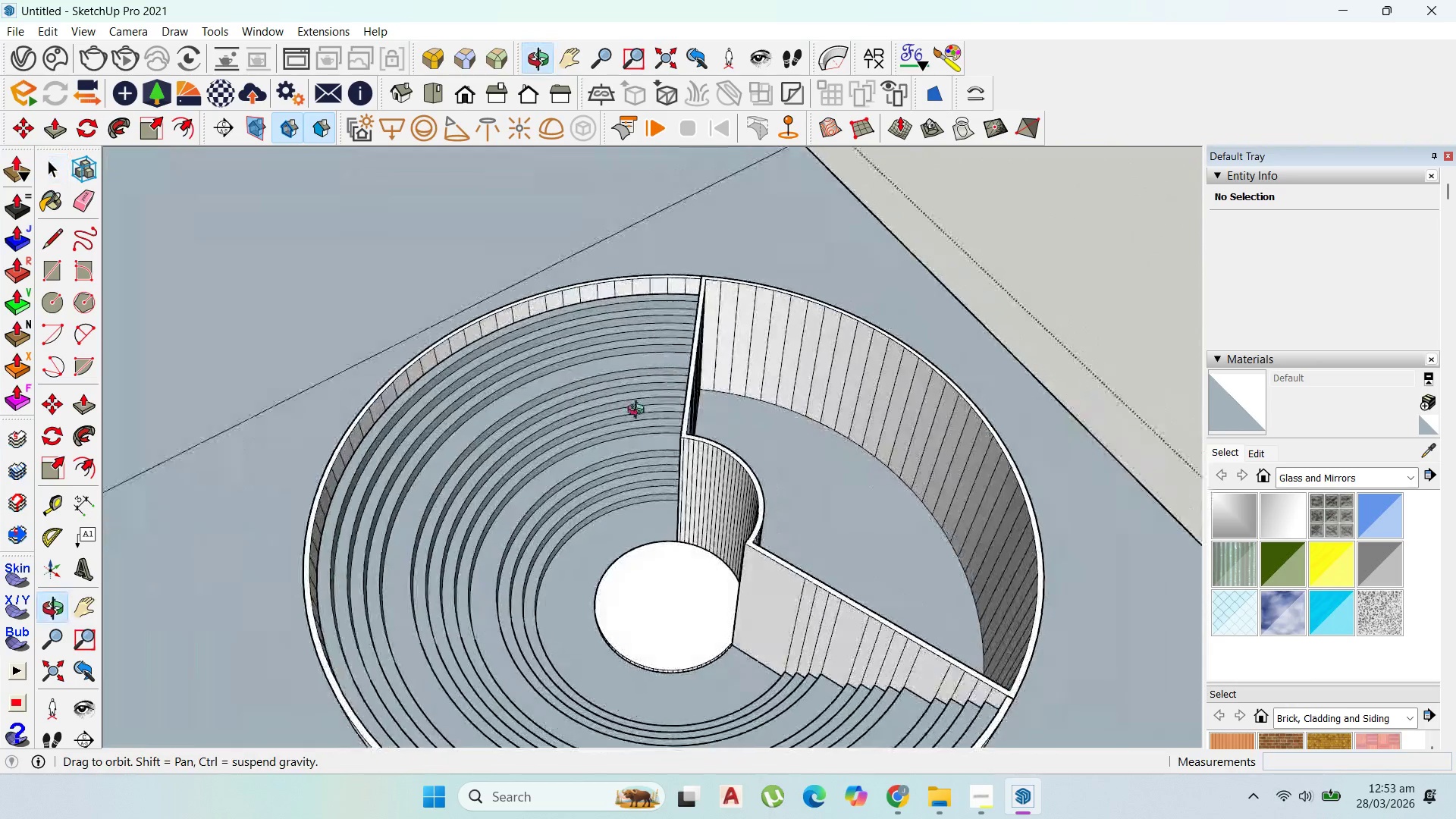 
scroll: coordinate [664, 625], scroll_direction: up, amount: 7.0
 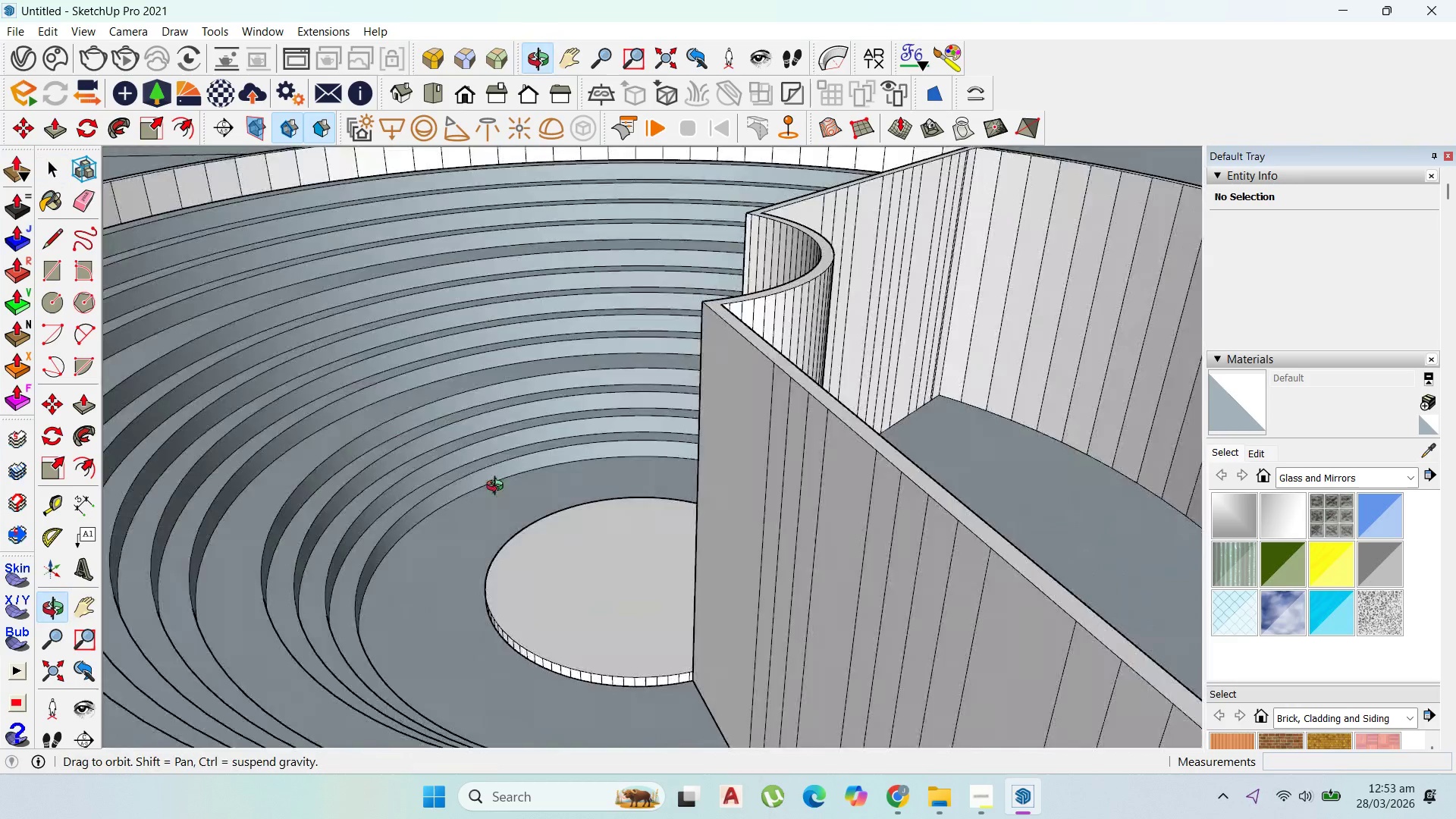 
scroll: coordinate [776, 472], scroll_direction: down, amount: 7.0
 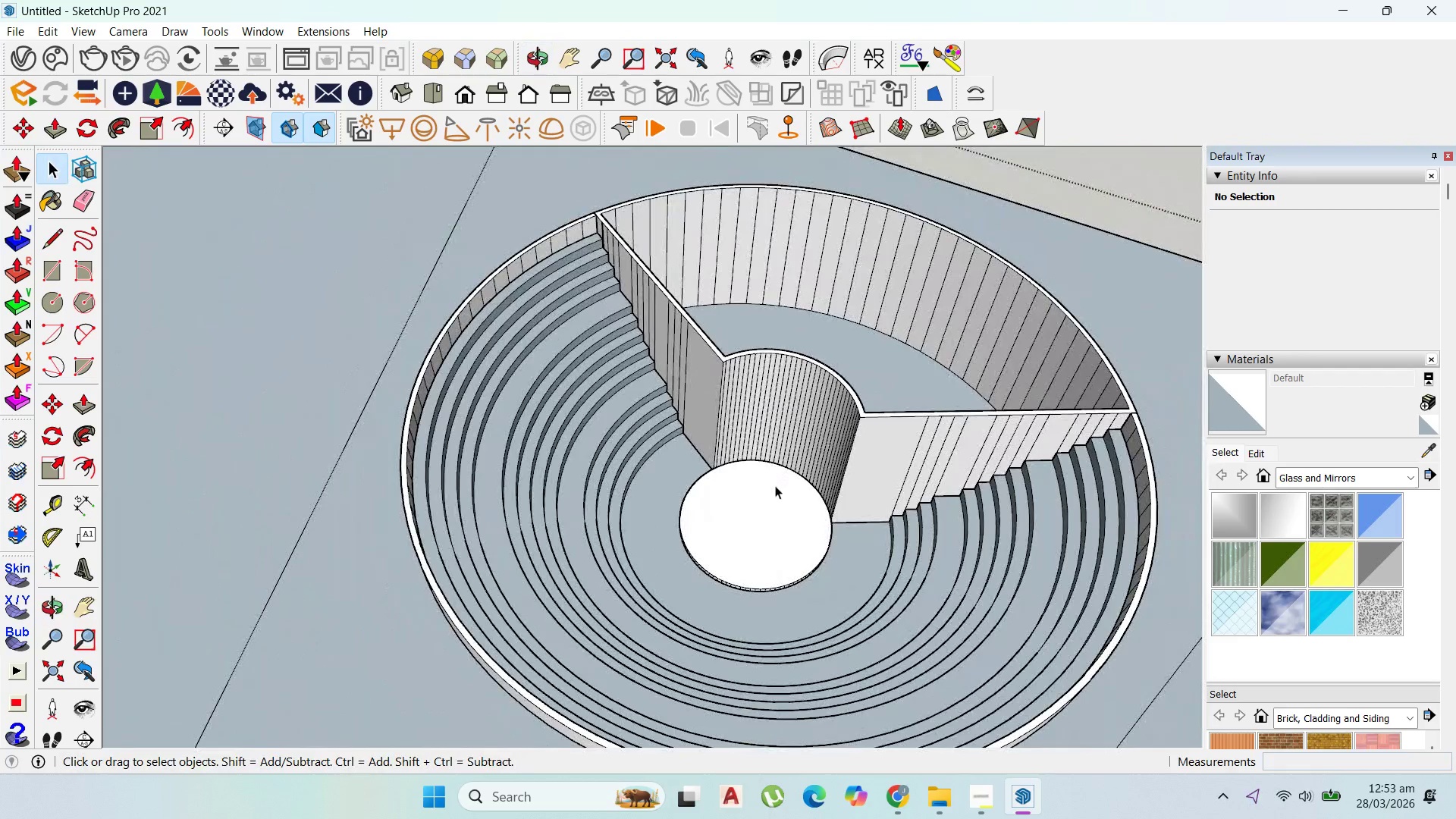 
key(Control+Z)
 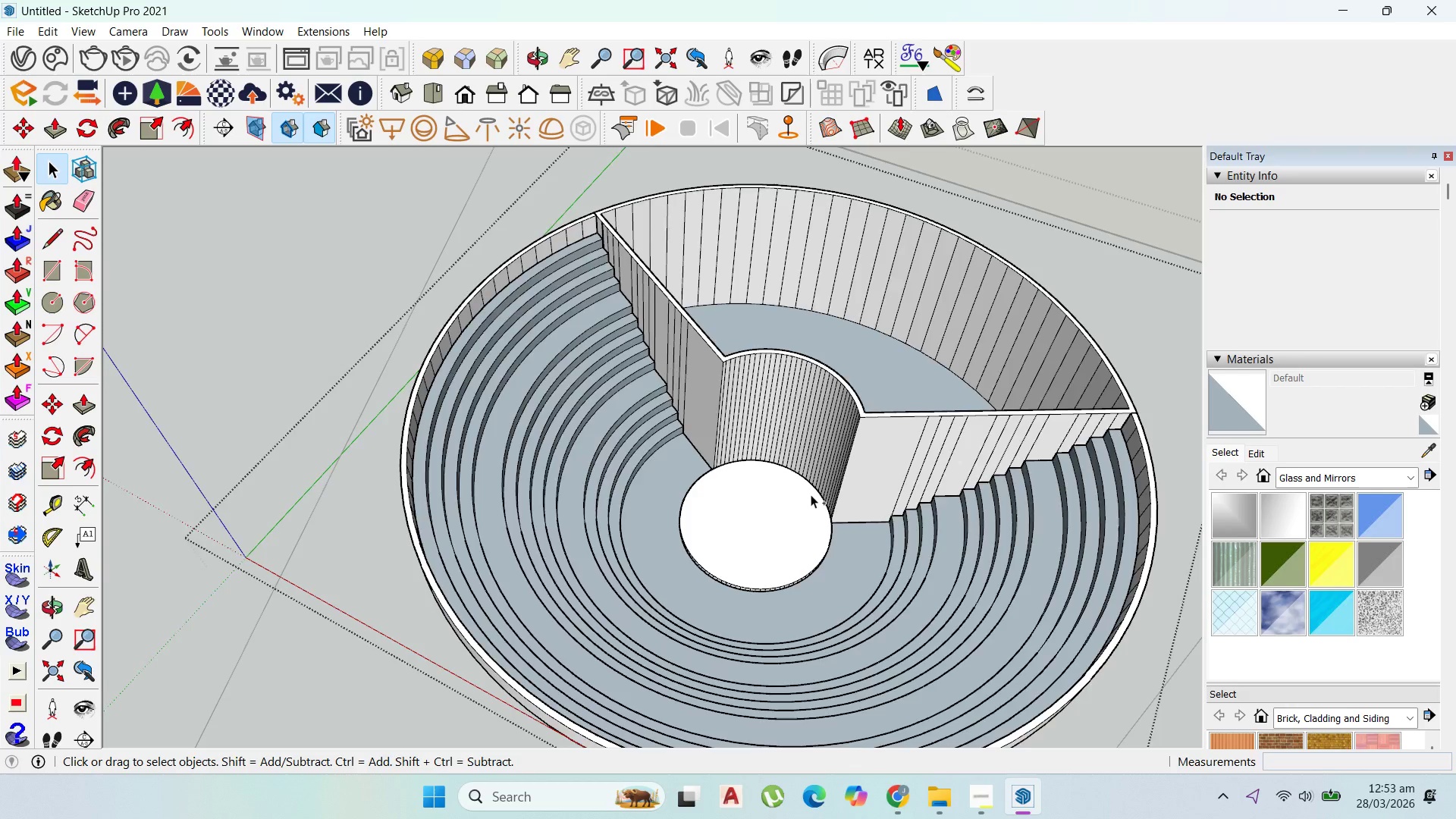 
key(Control+Z)
 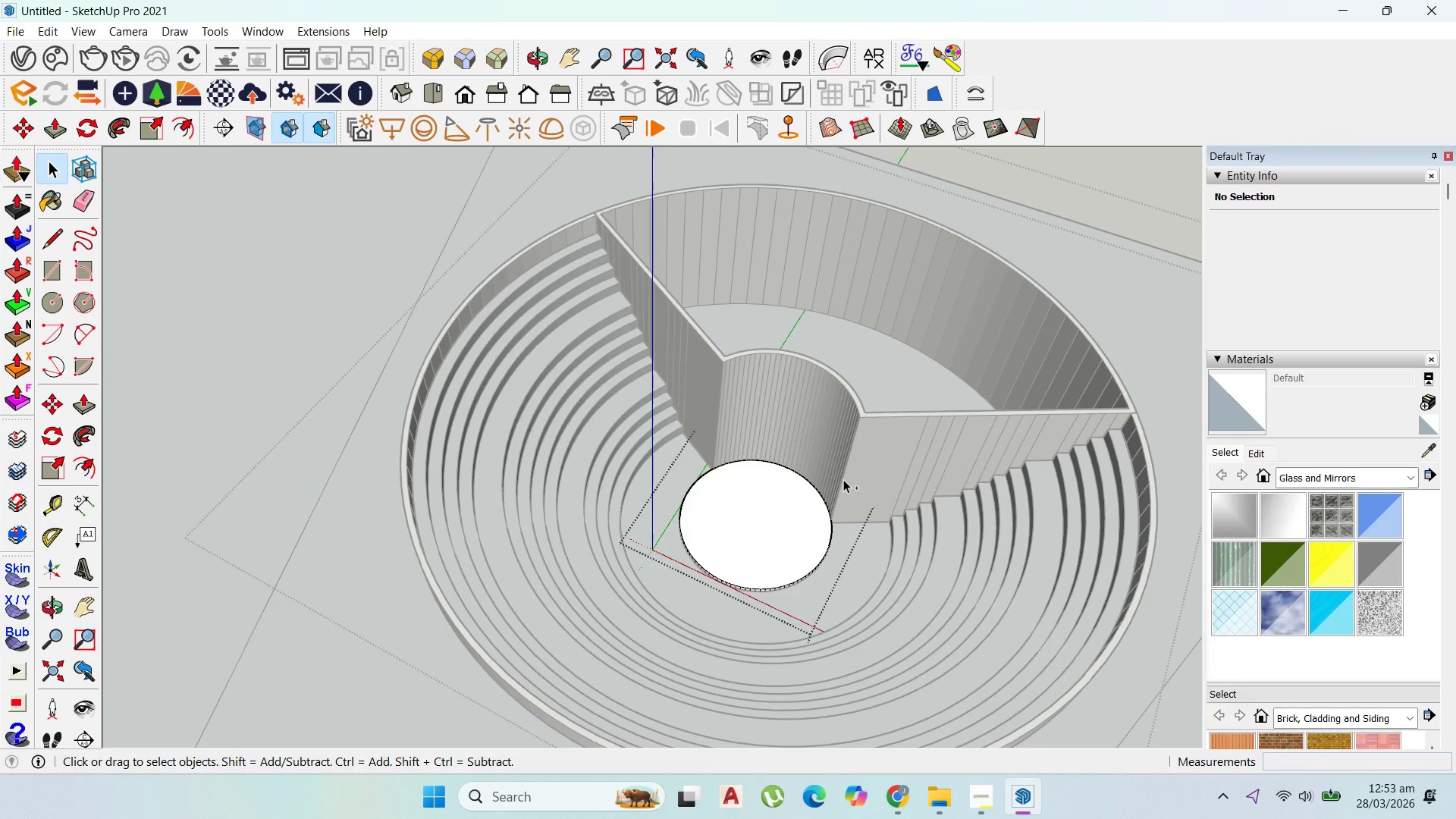 
key(Control+Z)
 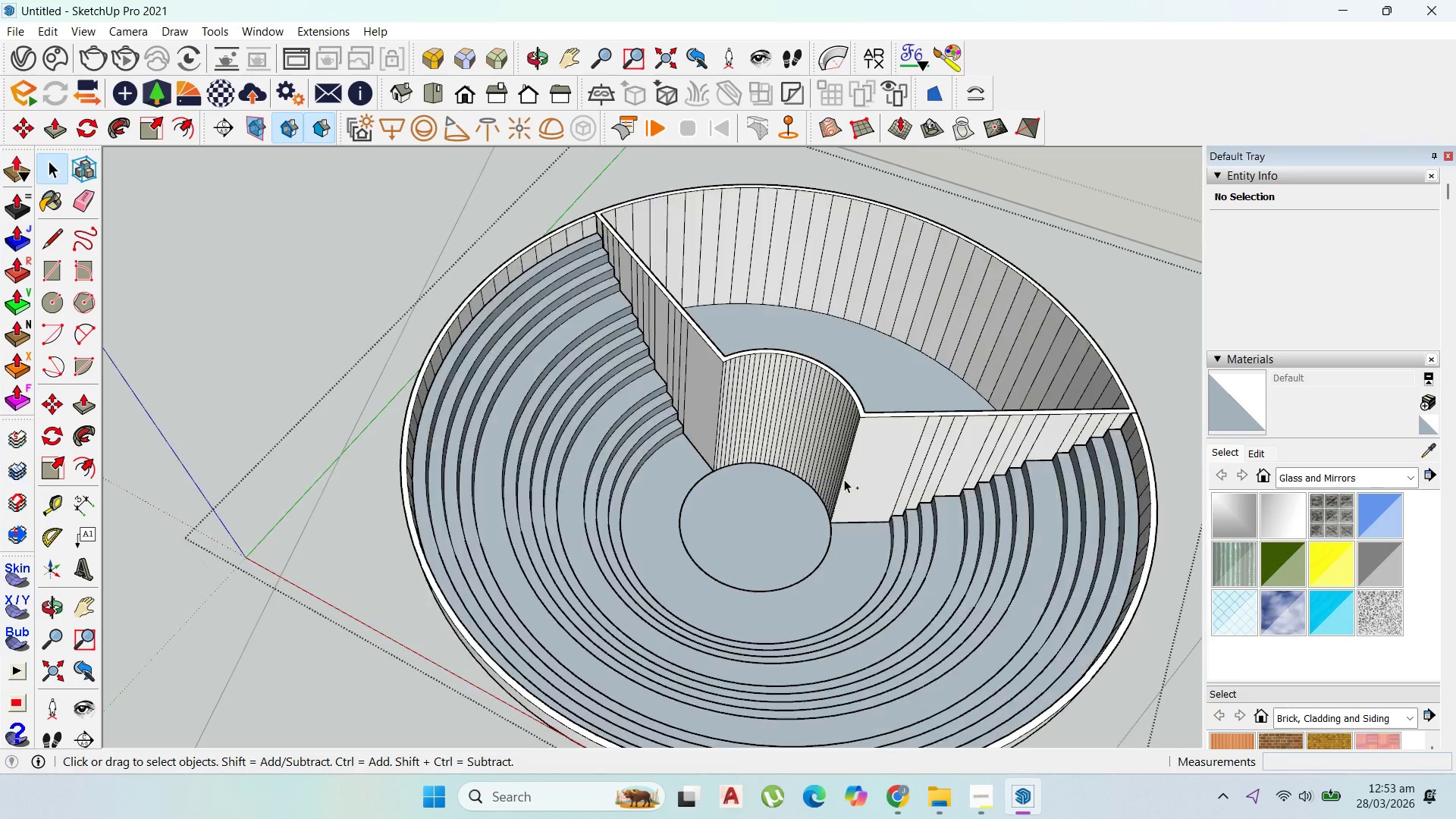 
key(Control+Z)
 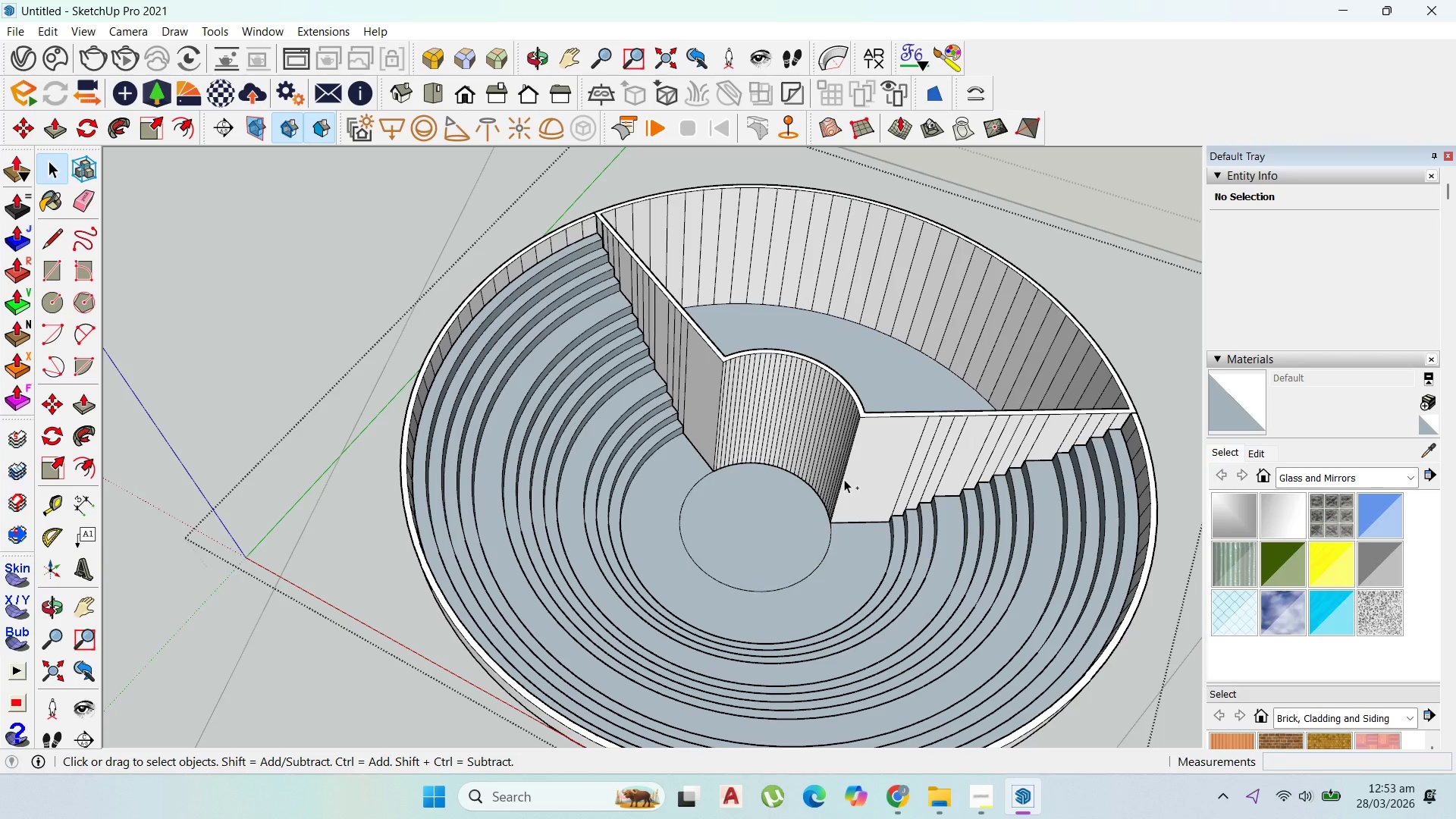 
key(Control+Z)
 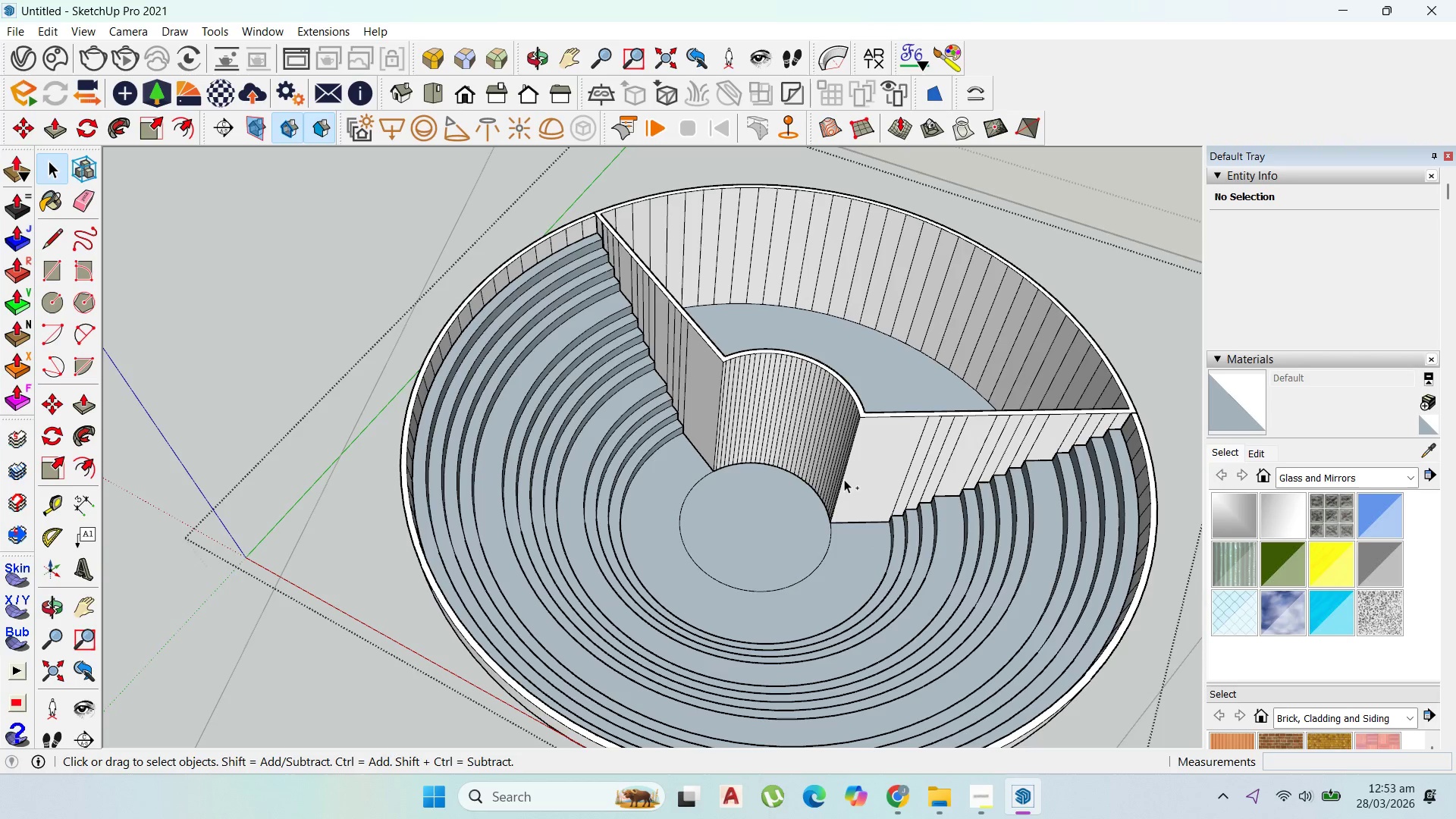 
key(Control+Z)
 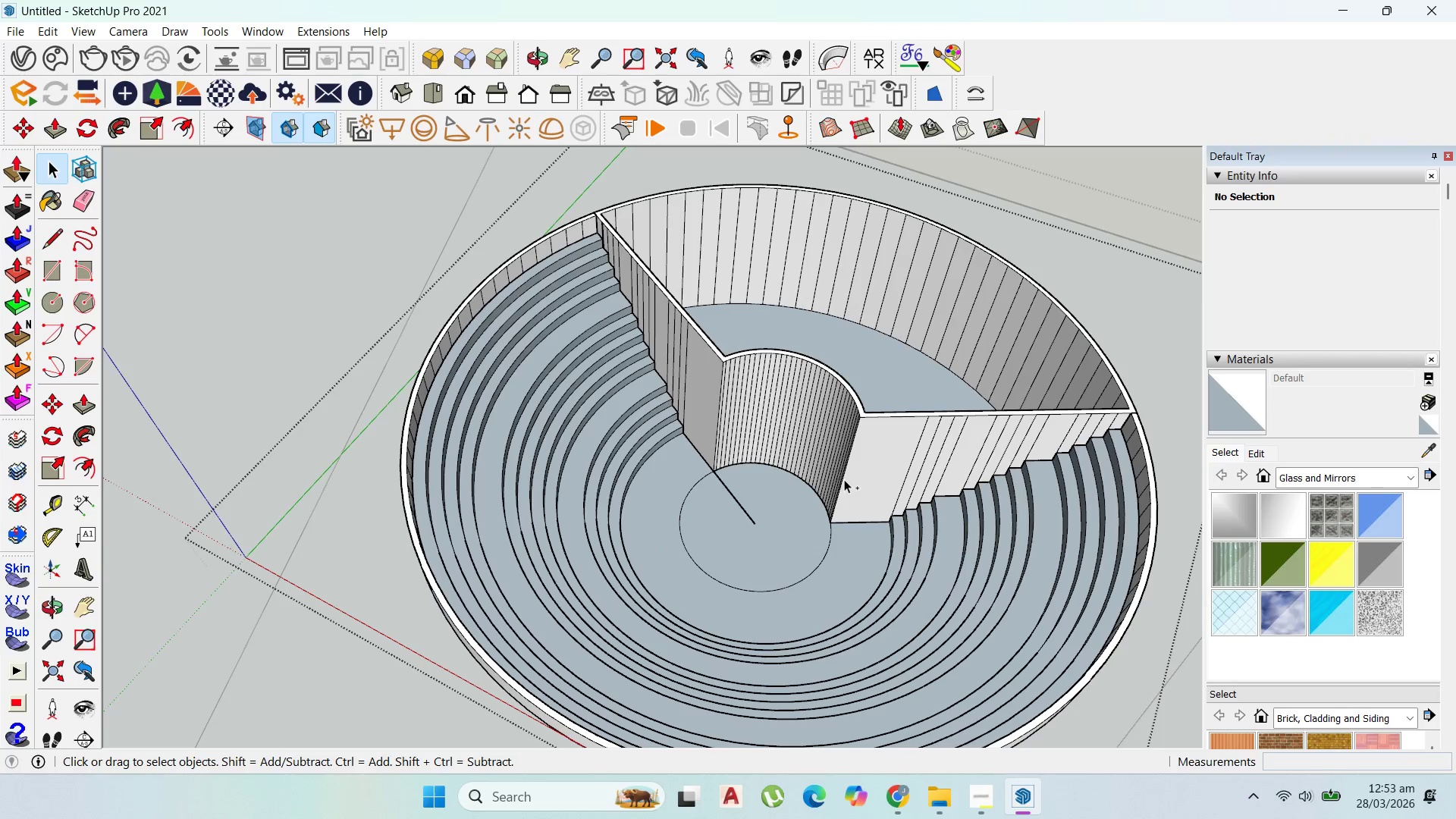 
key(Control+Z)
 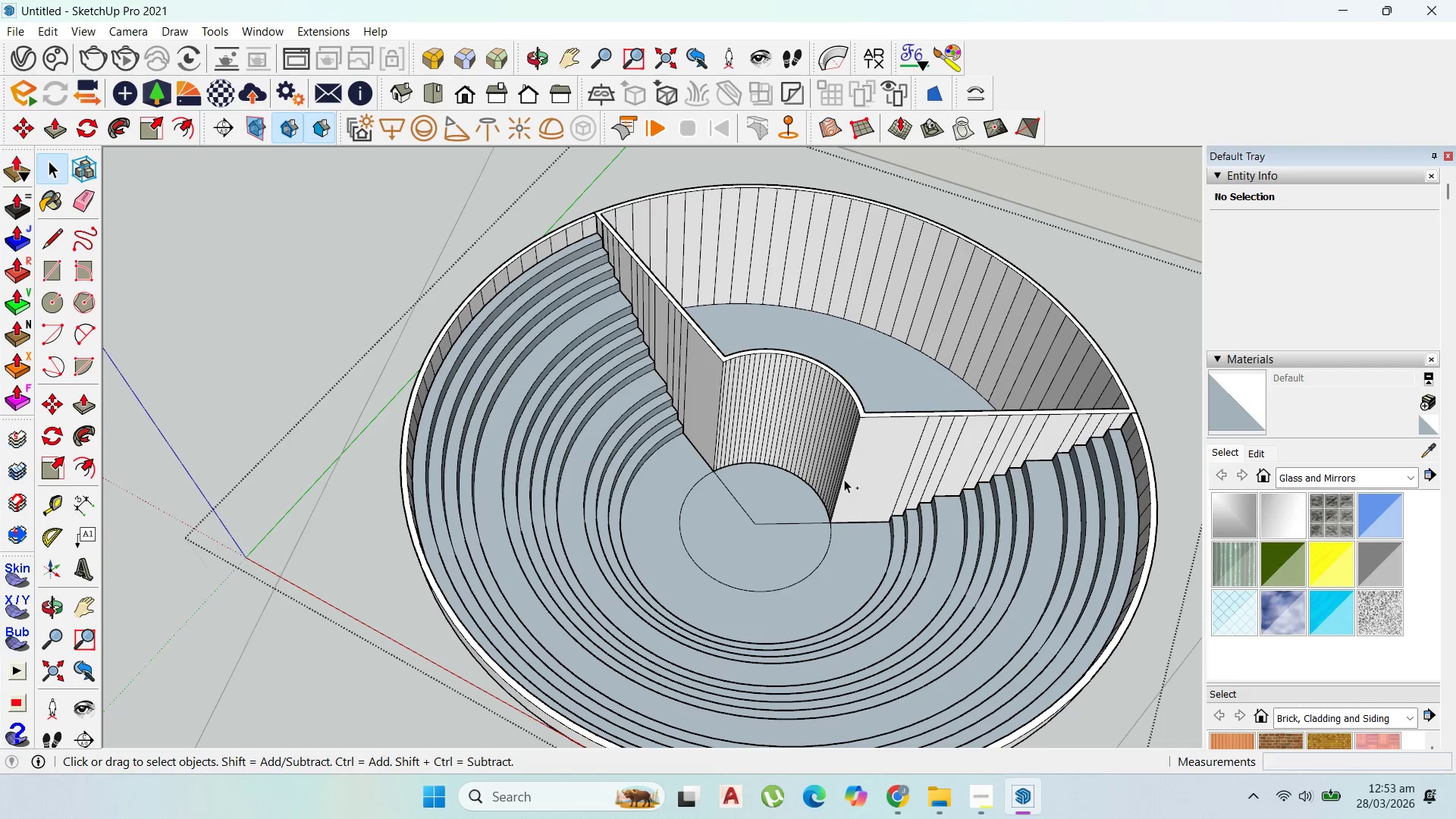 
key(Control+Z)
 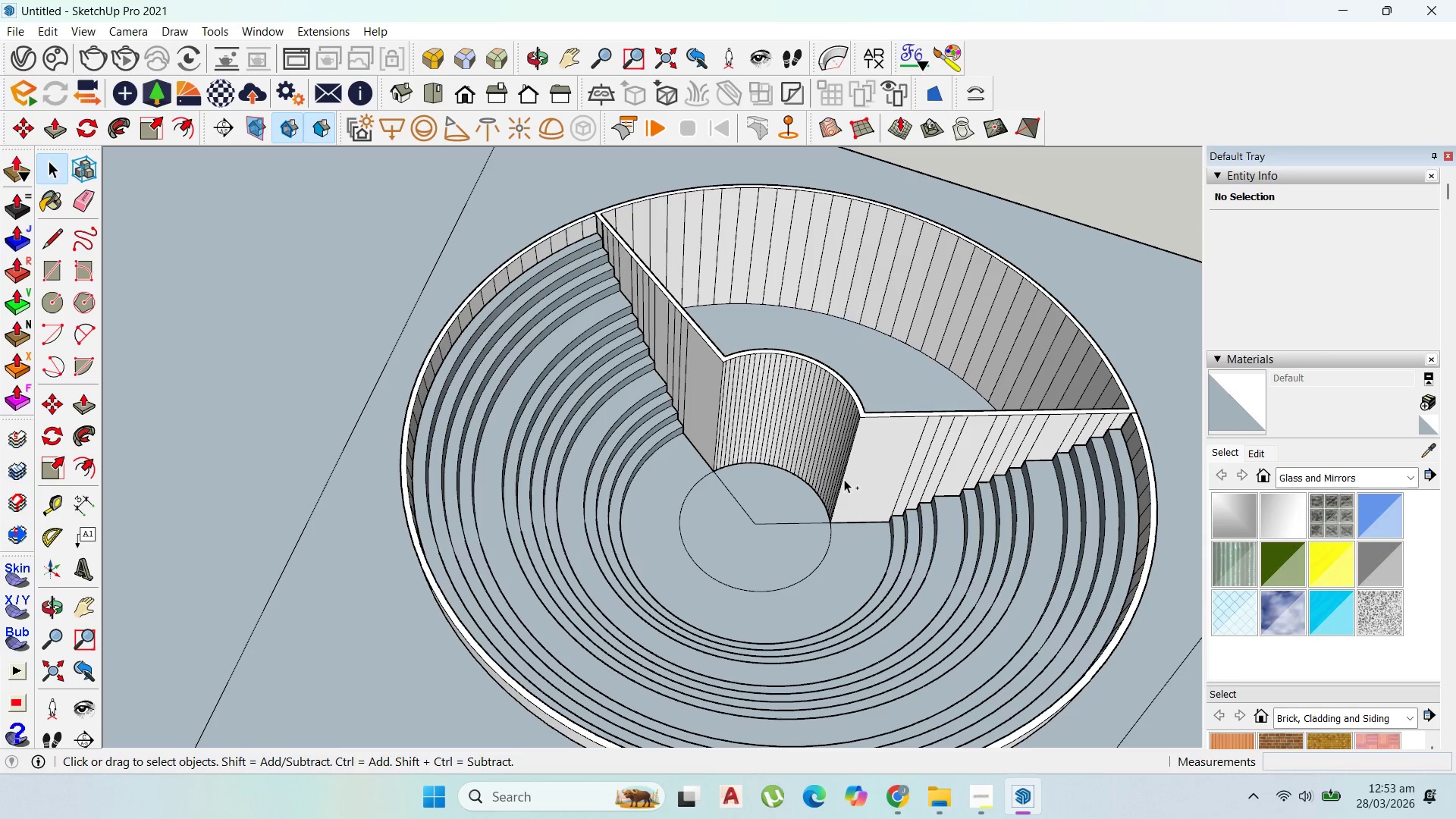 
key(Control+Z)
 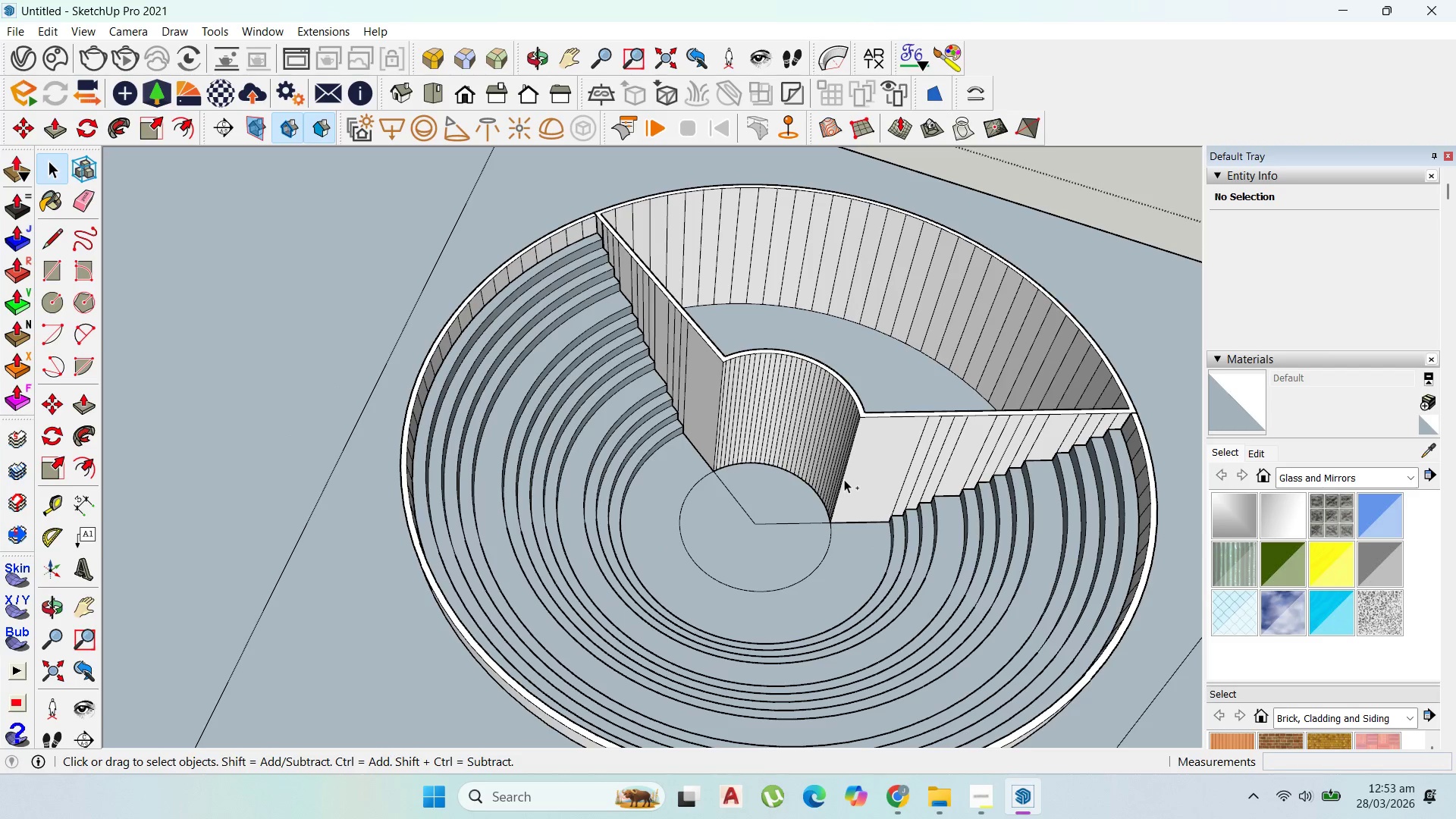 
key(Control+Z)
 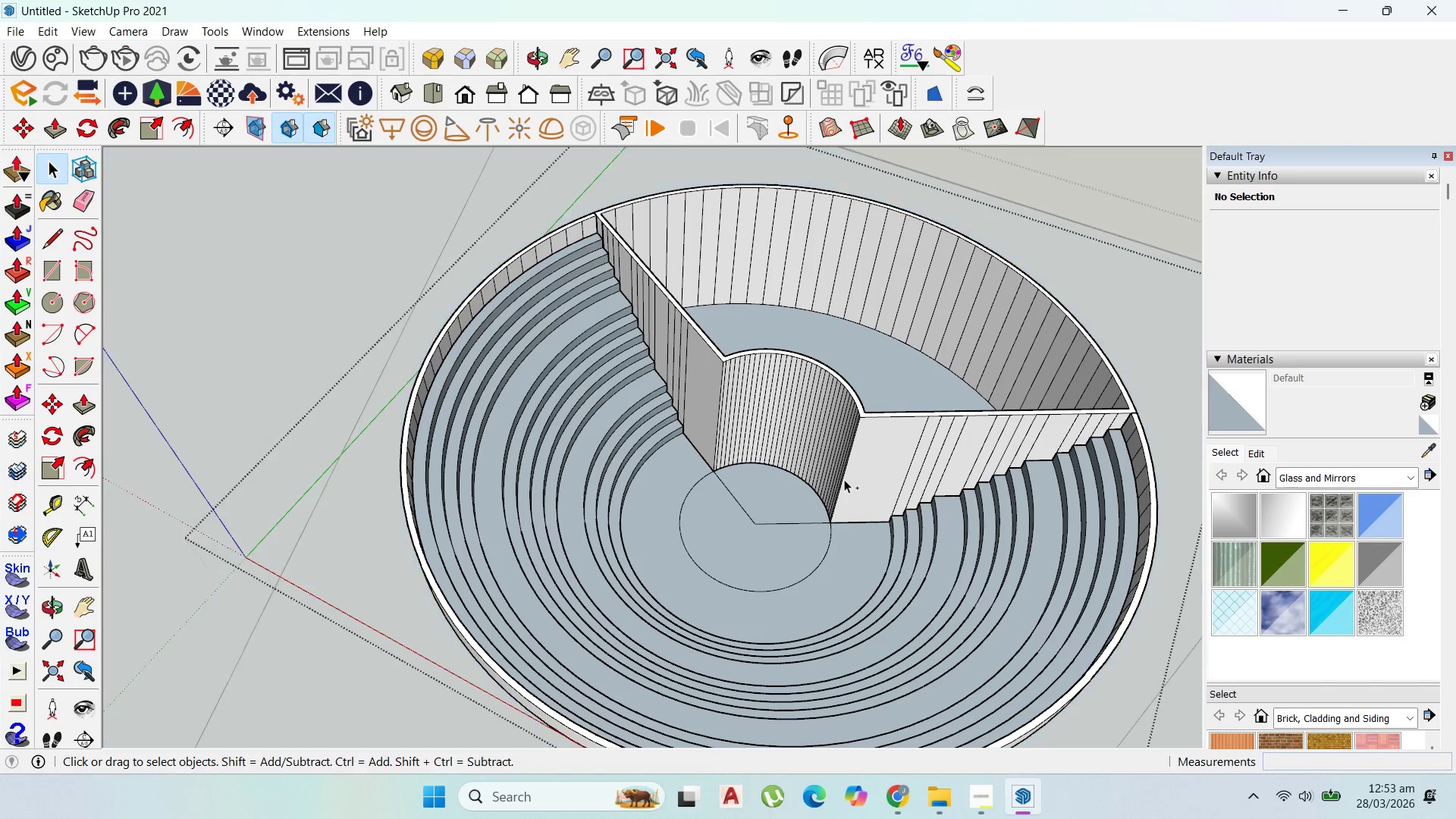 
key(Control+Z)
 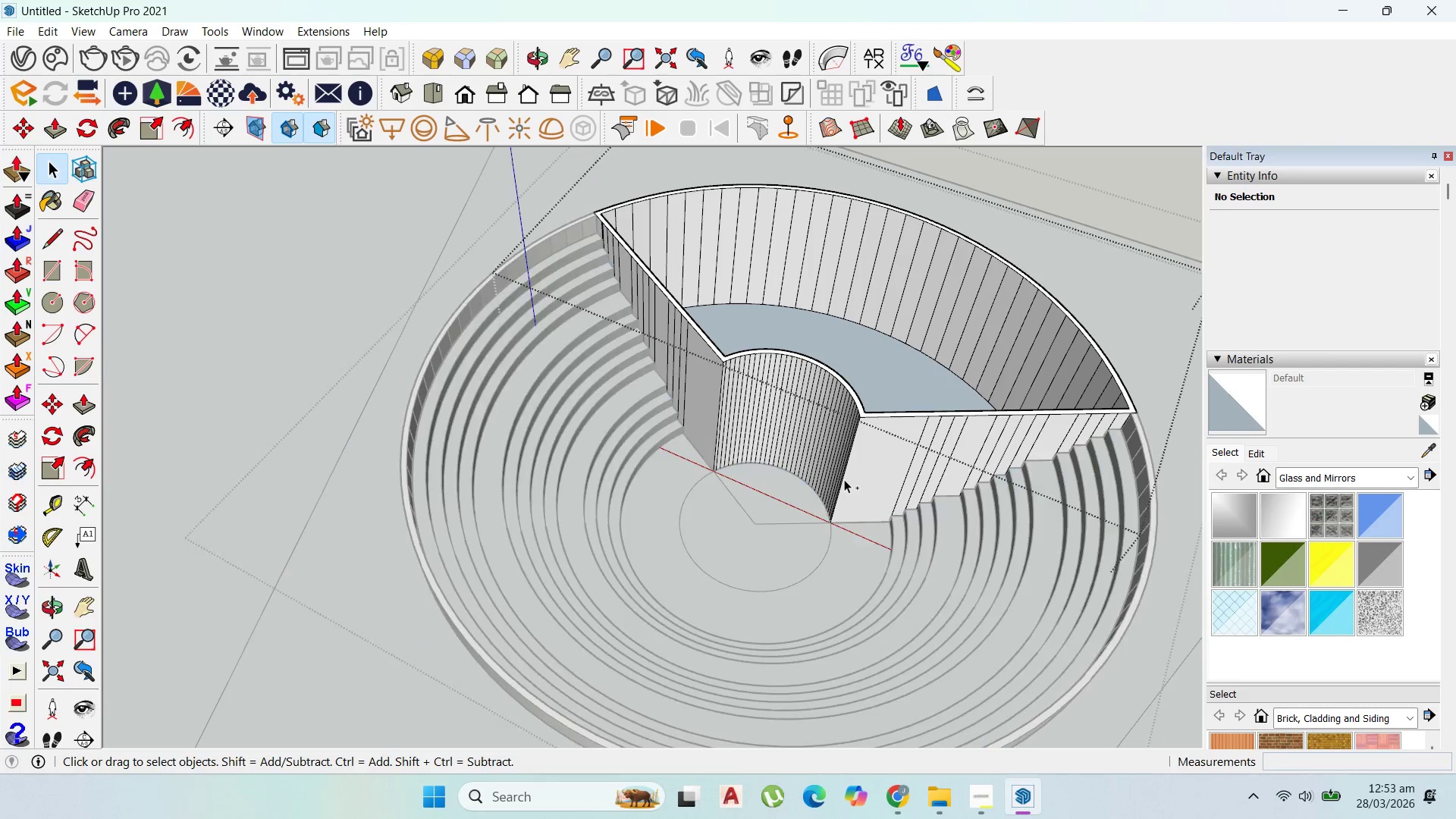 
key(Control+Z)
 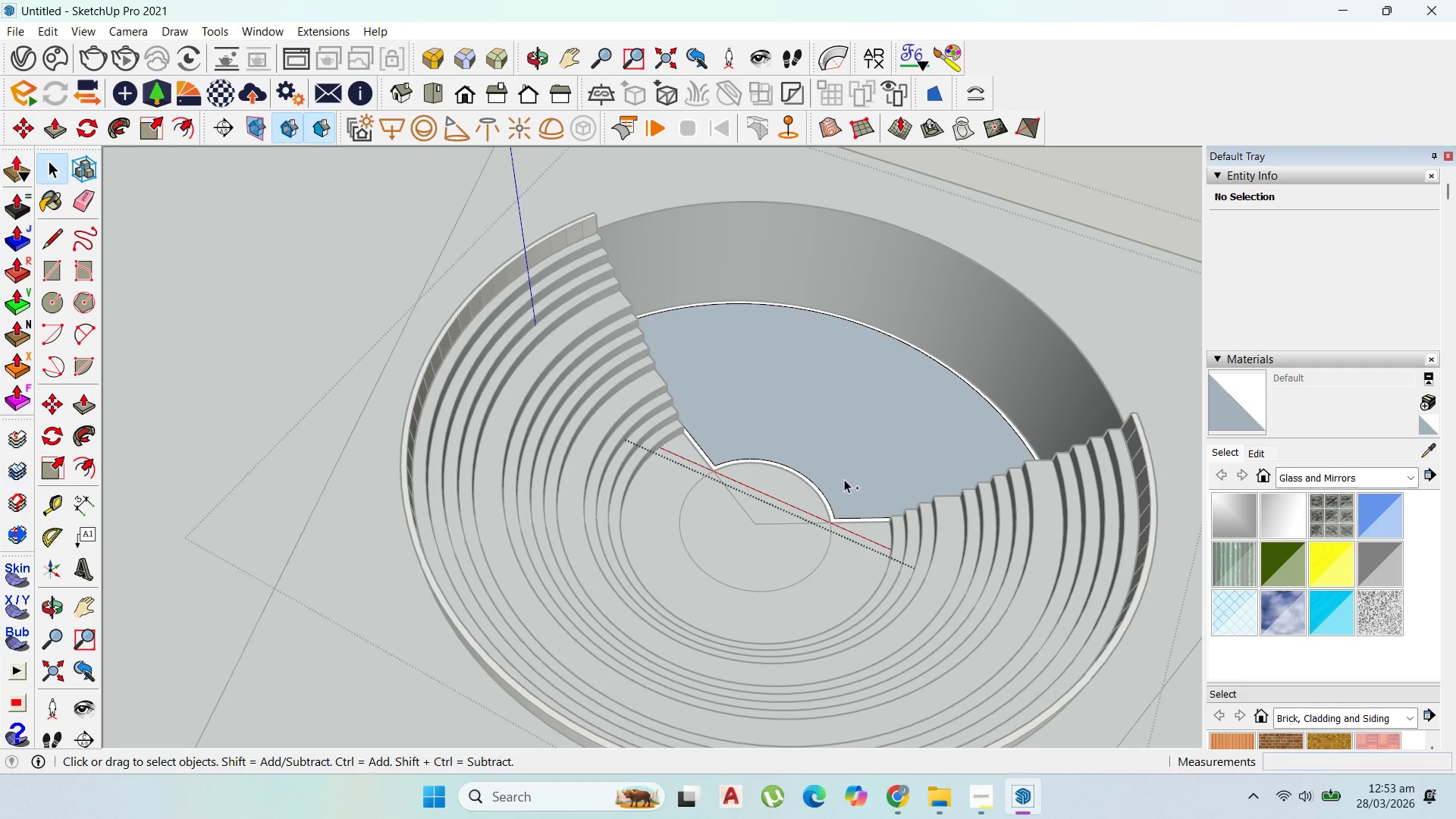 
key(Control+Z)
 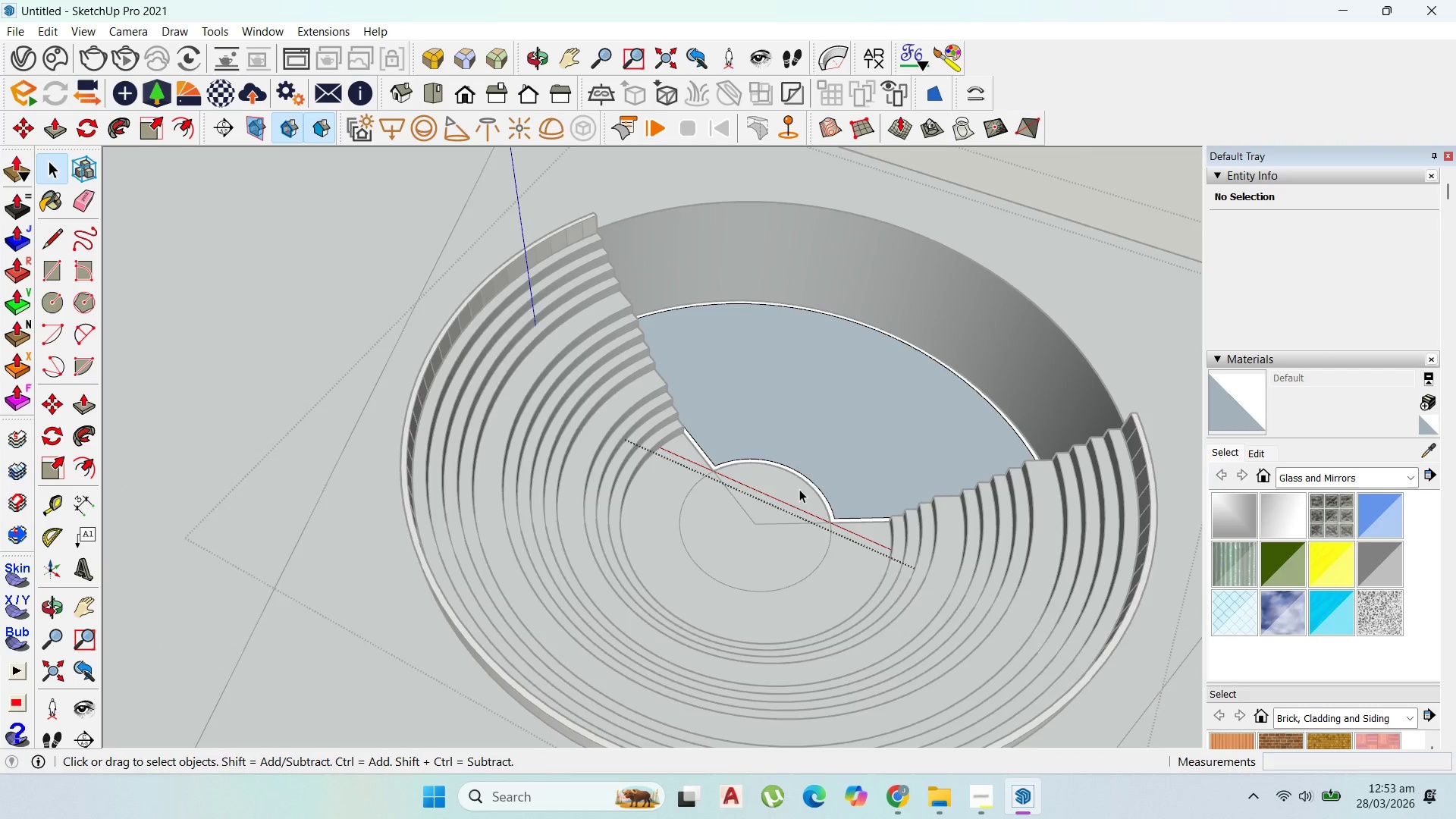 
scroll: coordinate [799, 489], scroll_direction: up, amount: 1.0
 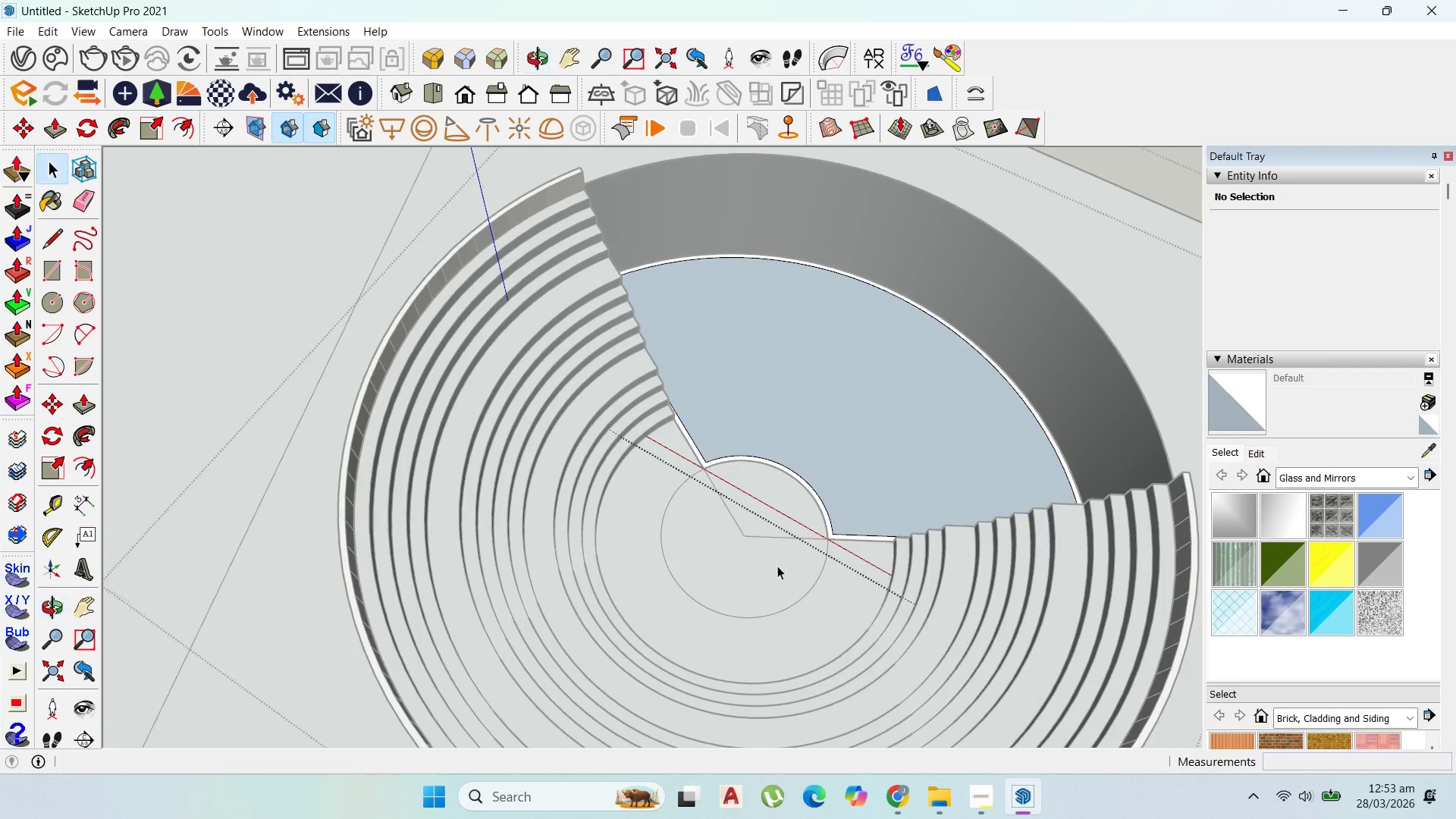 
key(Control+Z)
 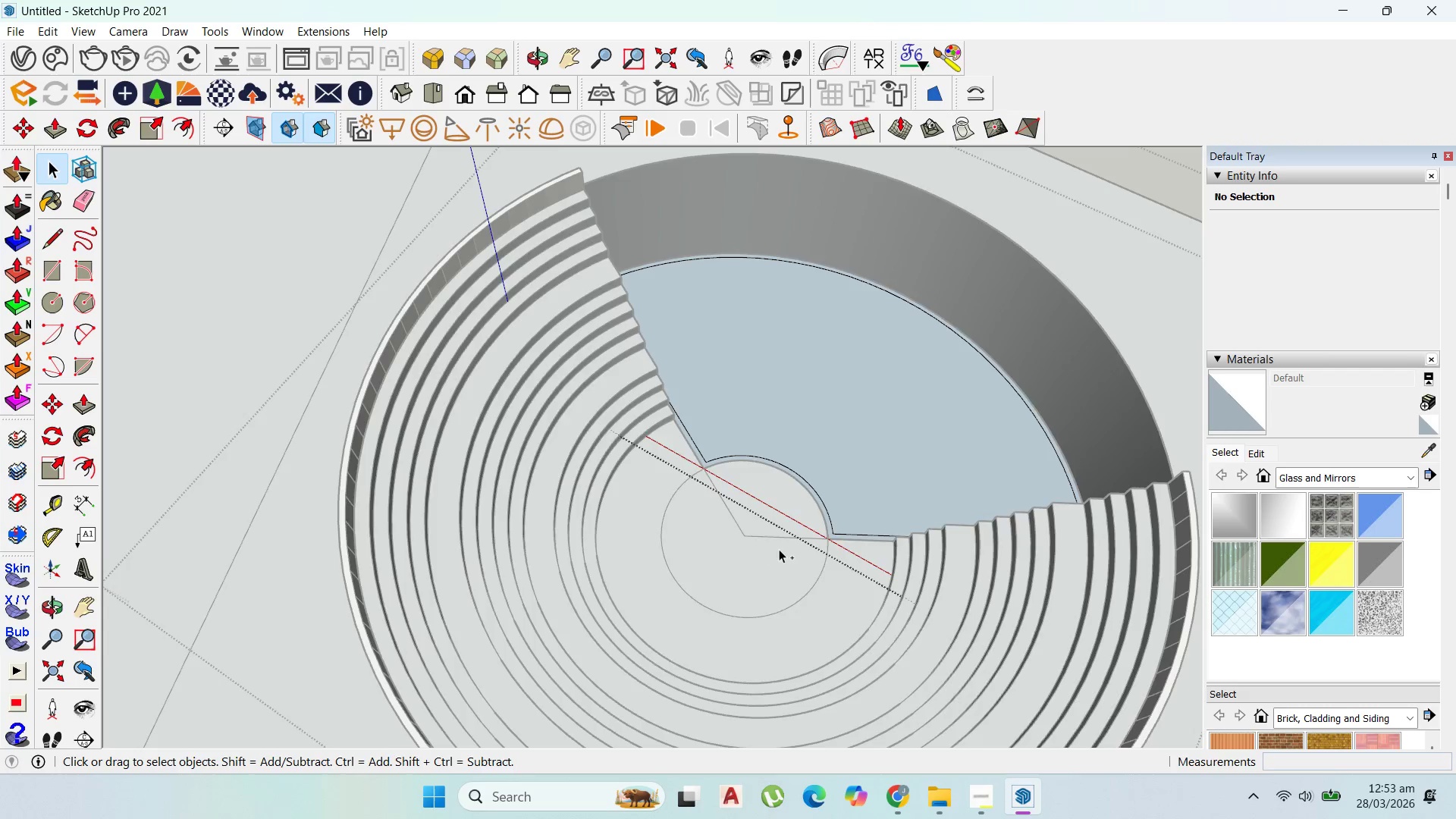 
key(Control+Z)
 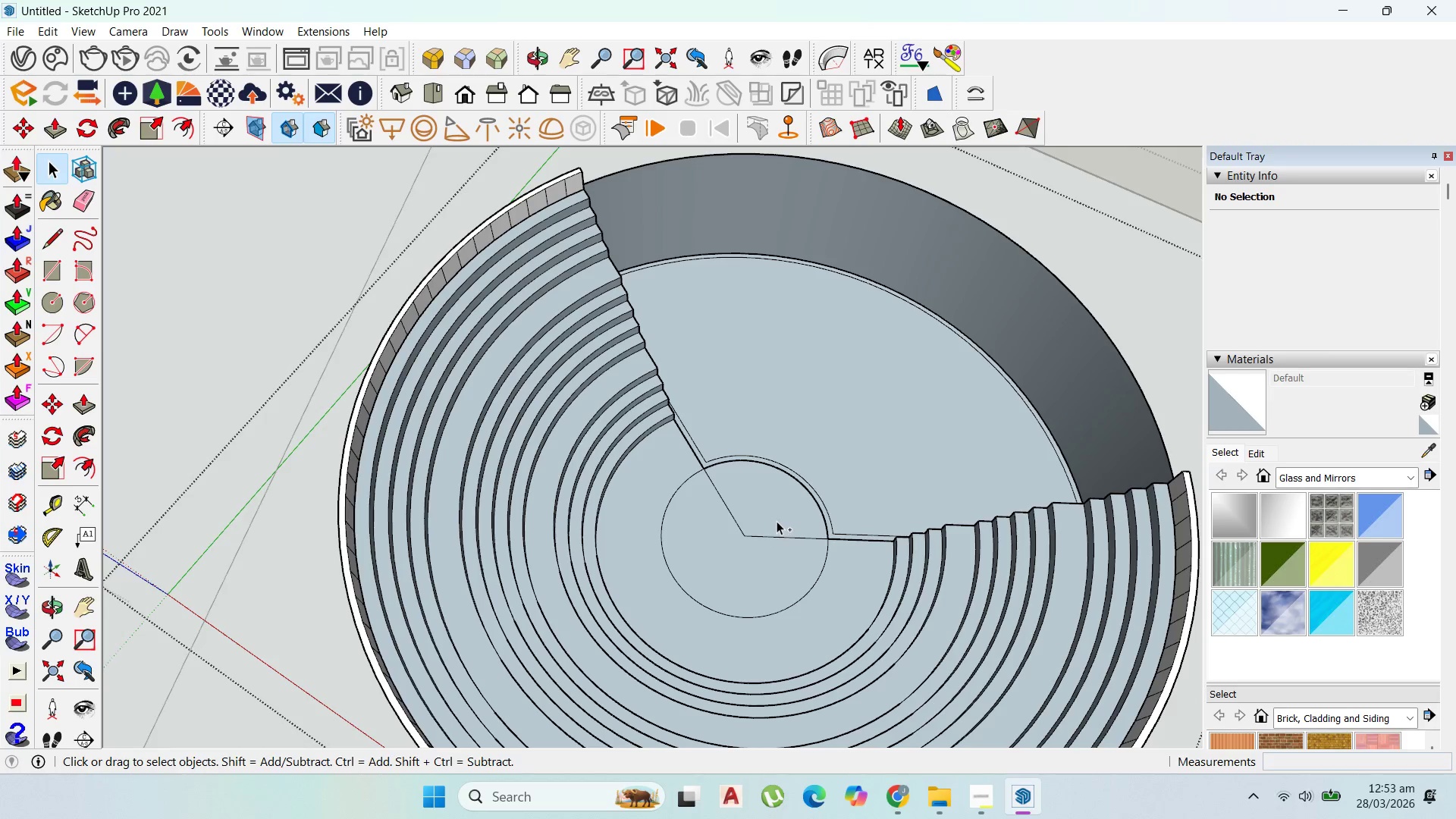 
key(Control+Z)
 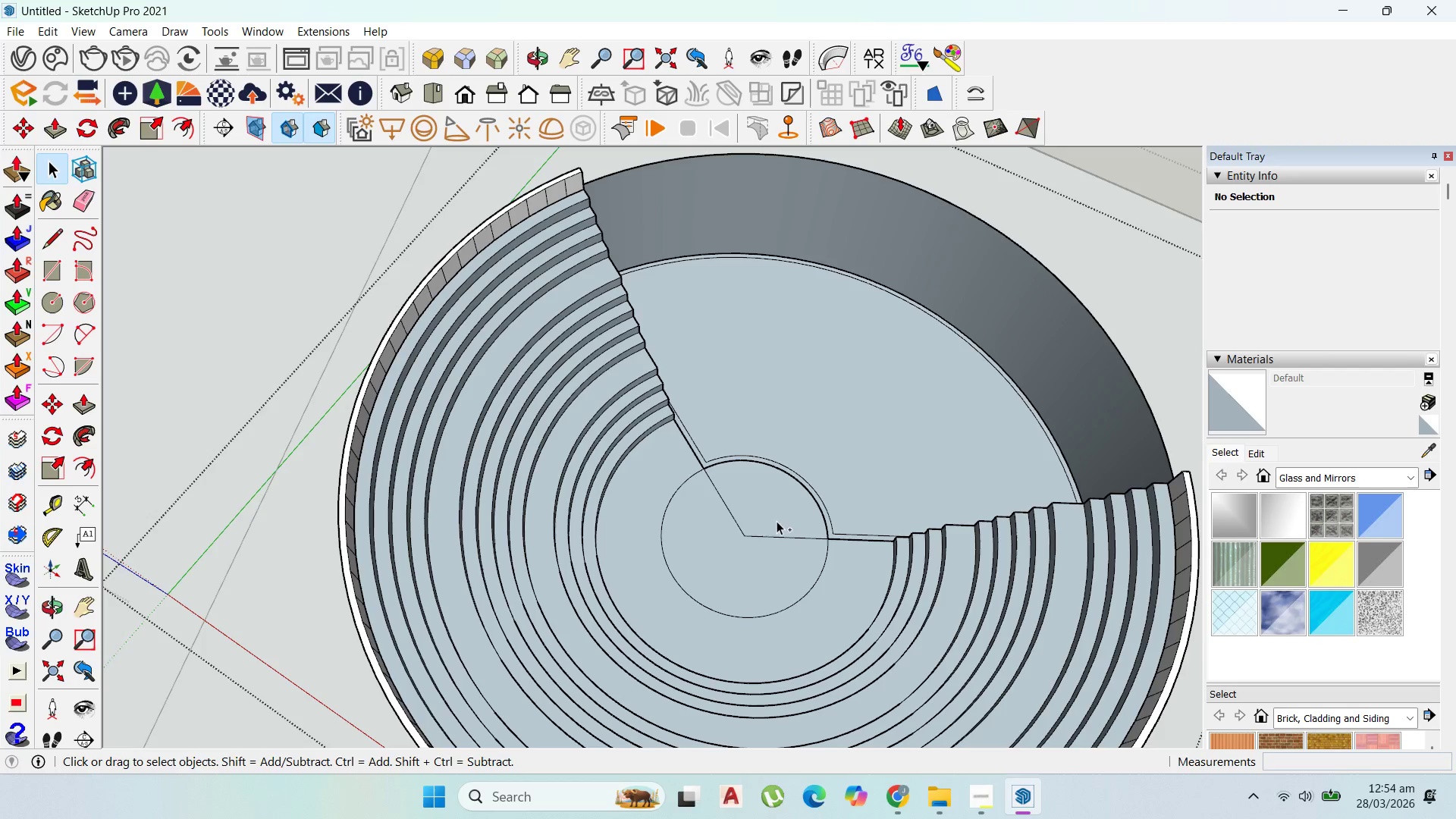 
key(Control+Z)
 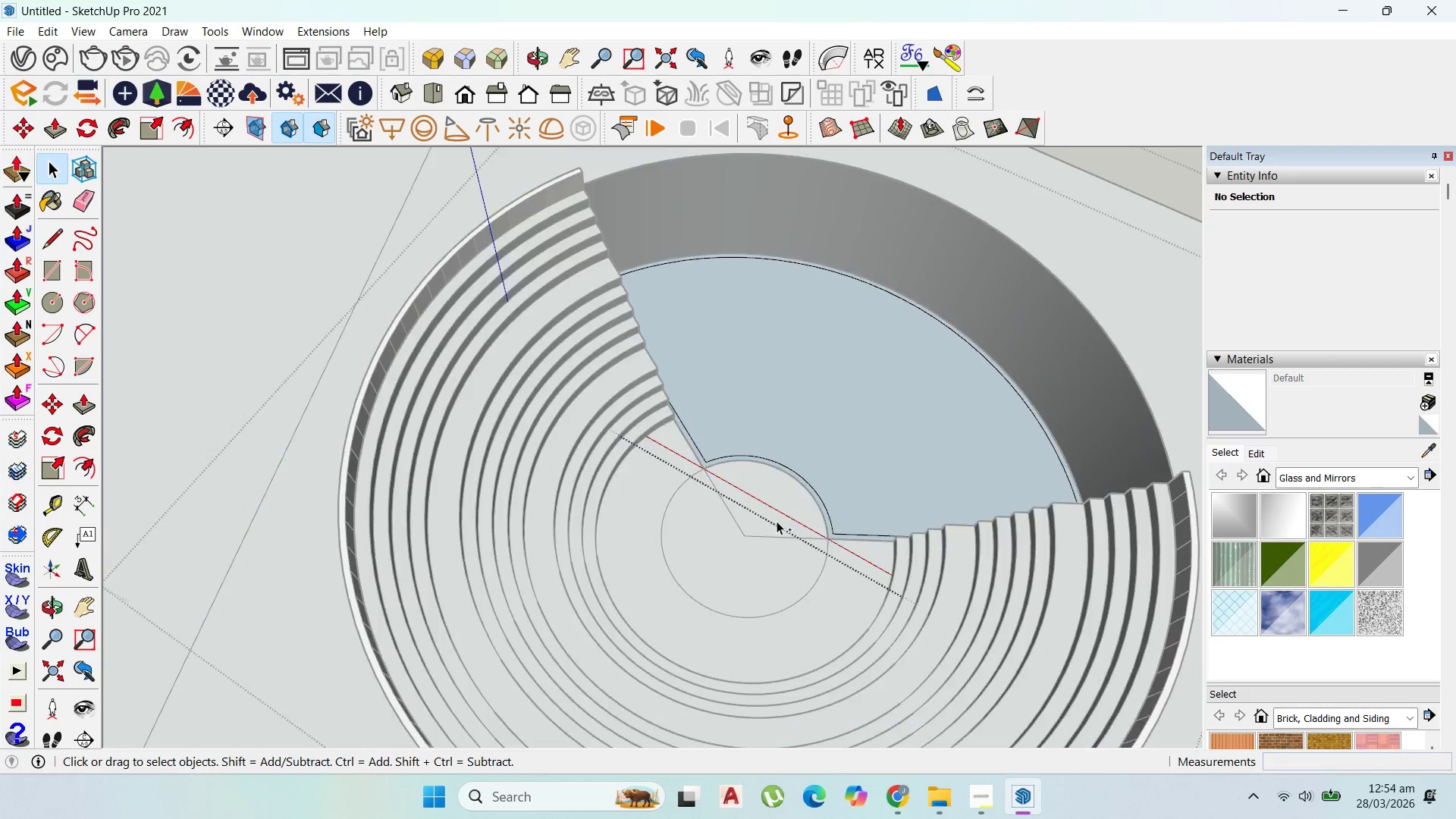 
key(Control+Z)
 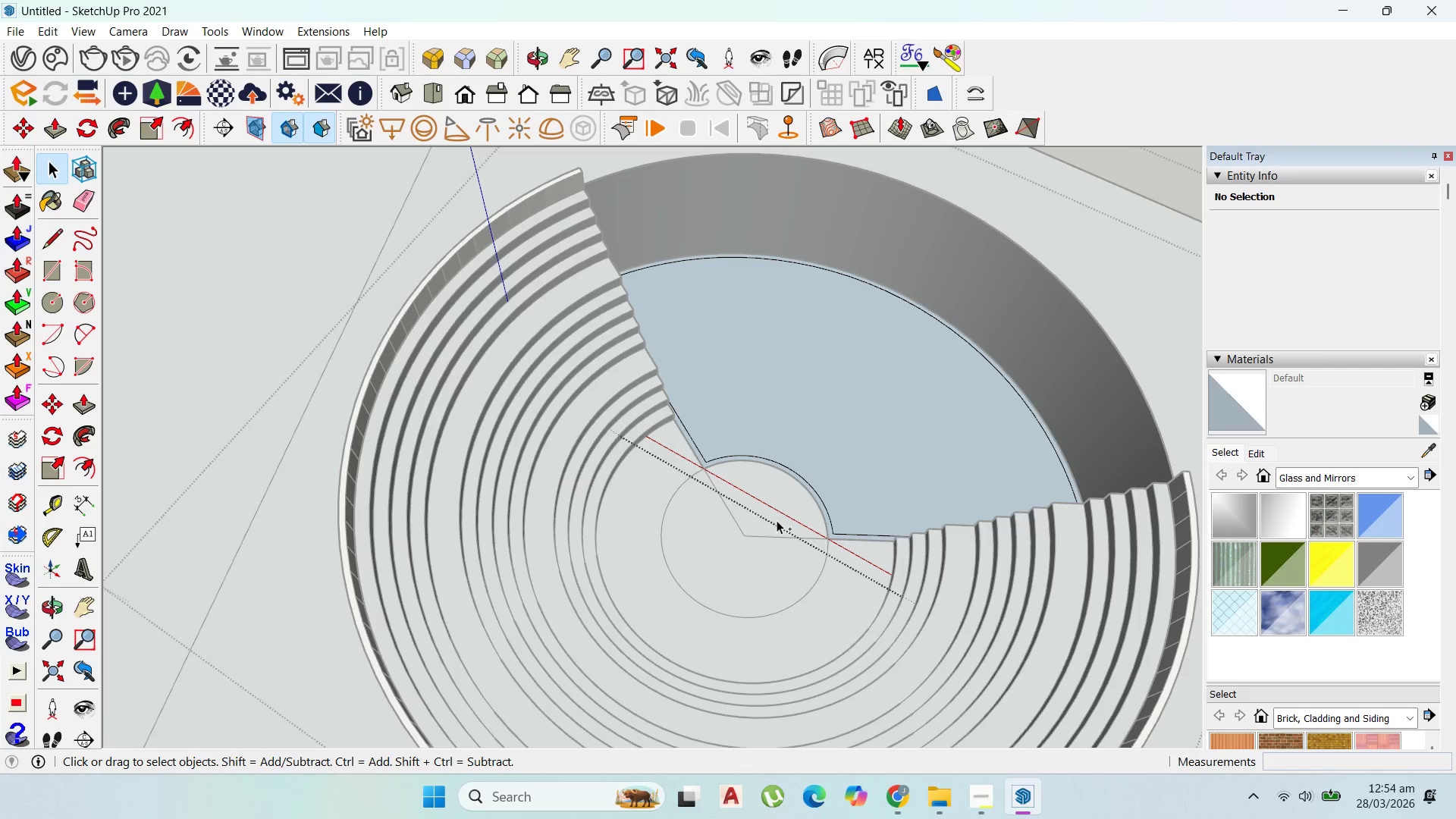 
key(Control+Z)
 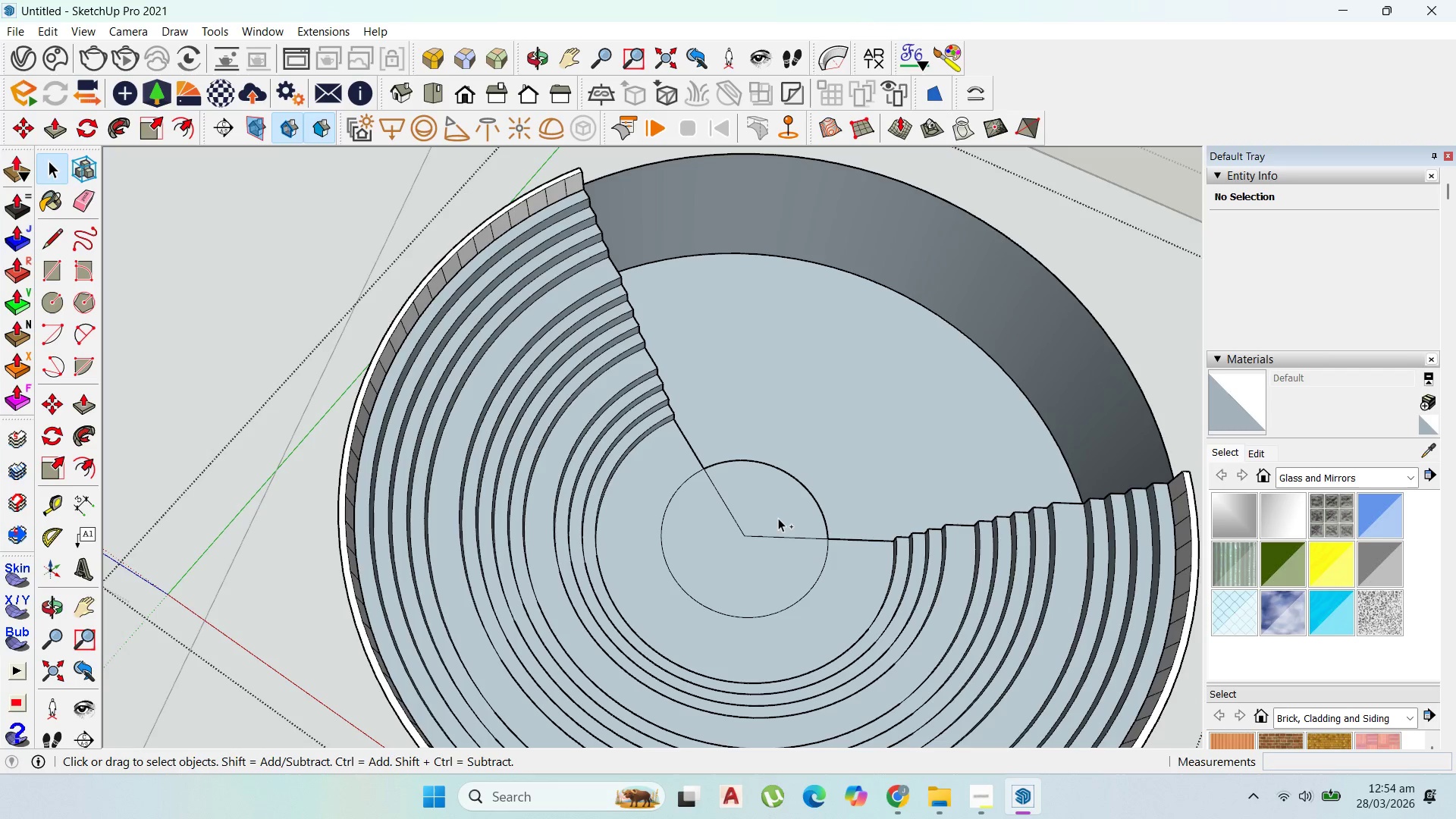 
key(Control+Z)
 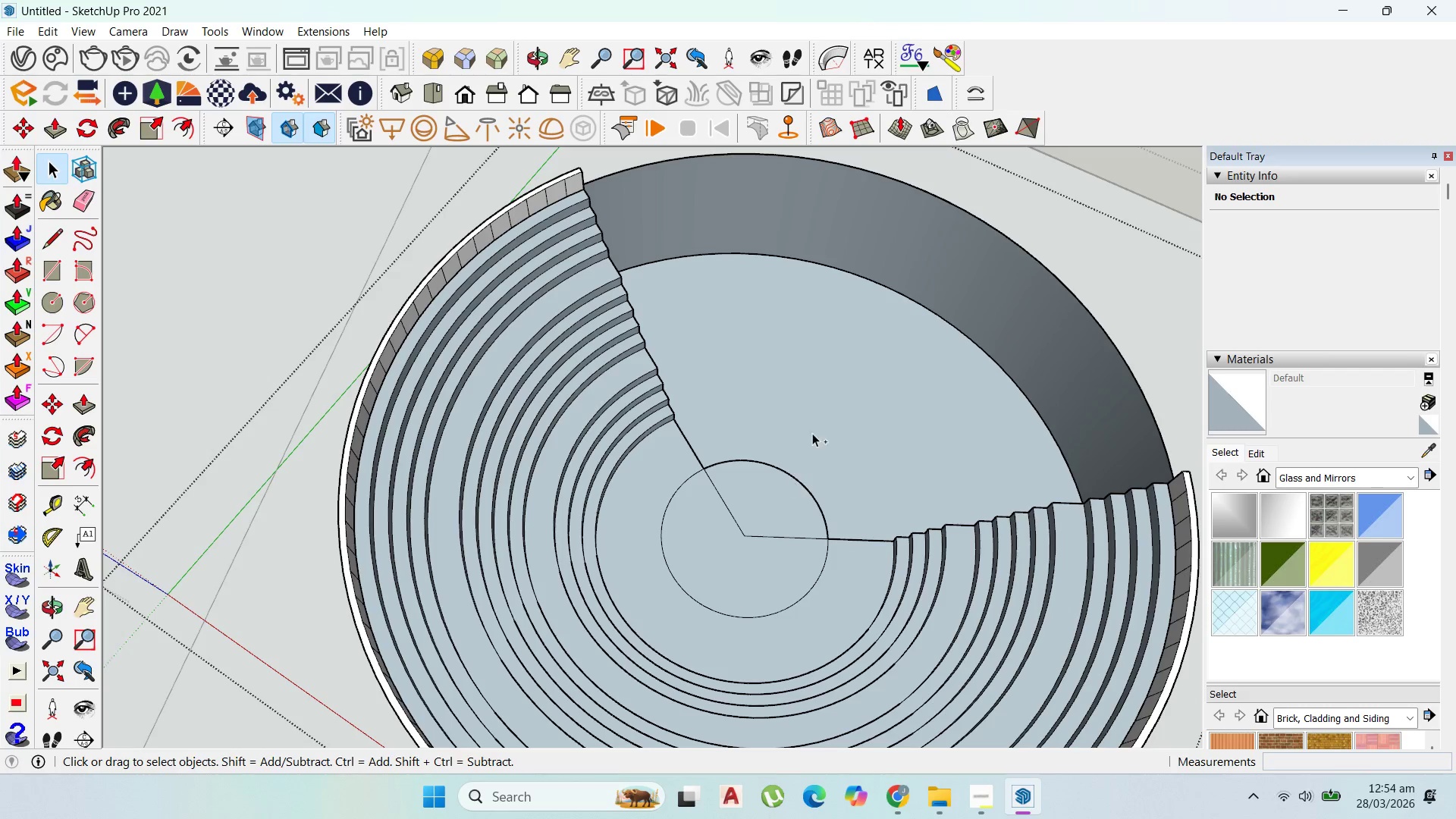 
left_click([824, 418])
 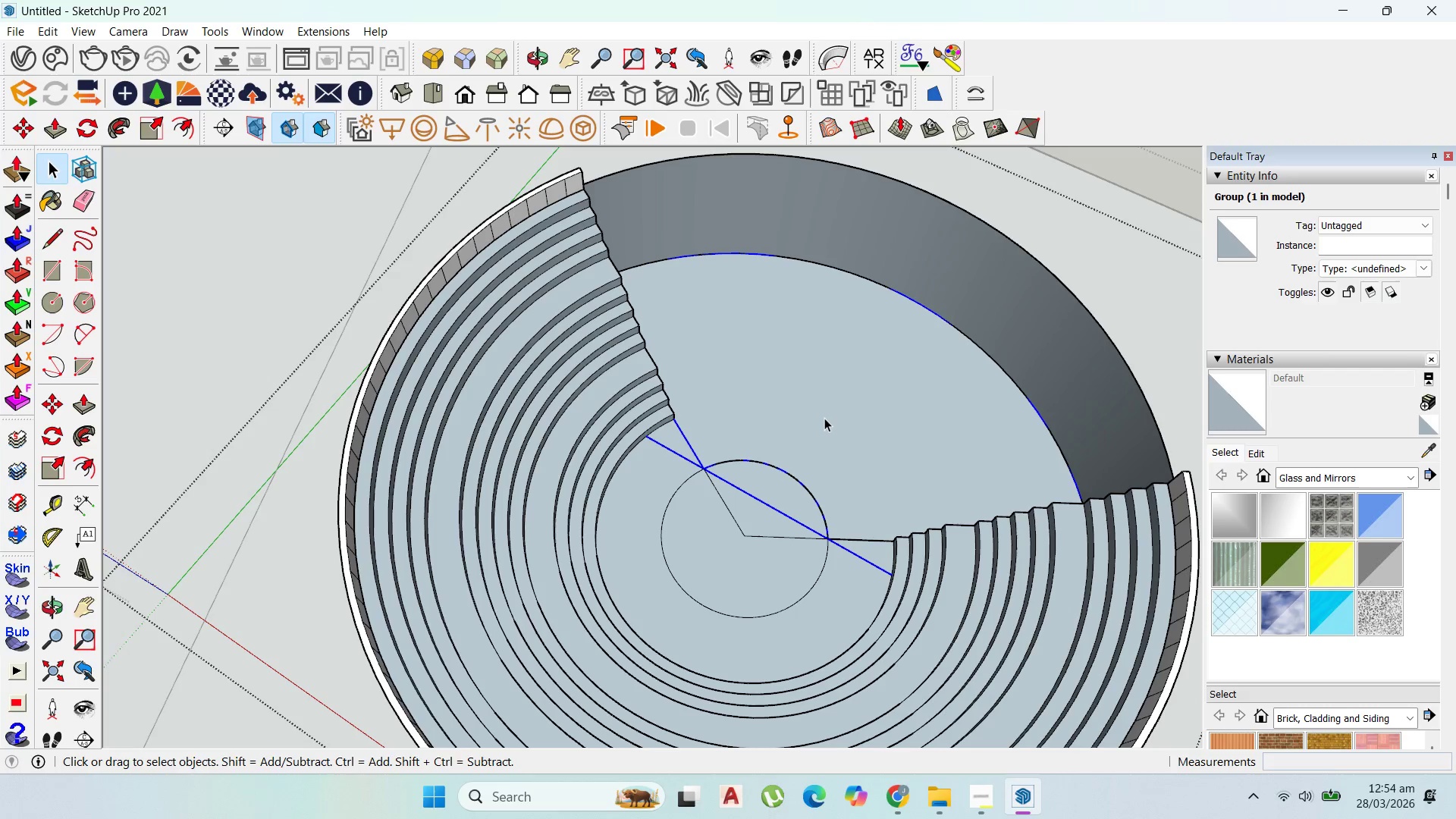 
key(Control+Z)
 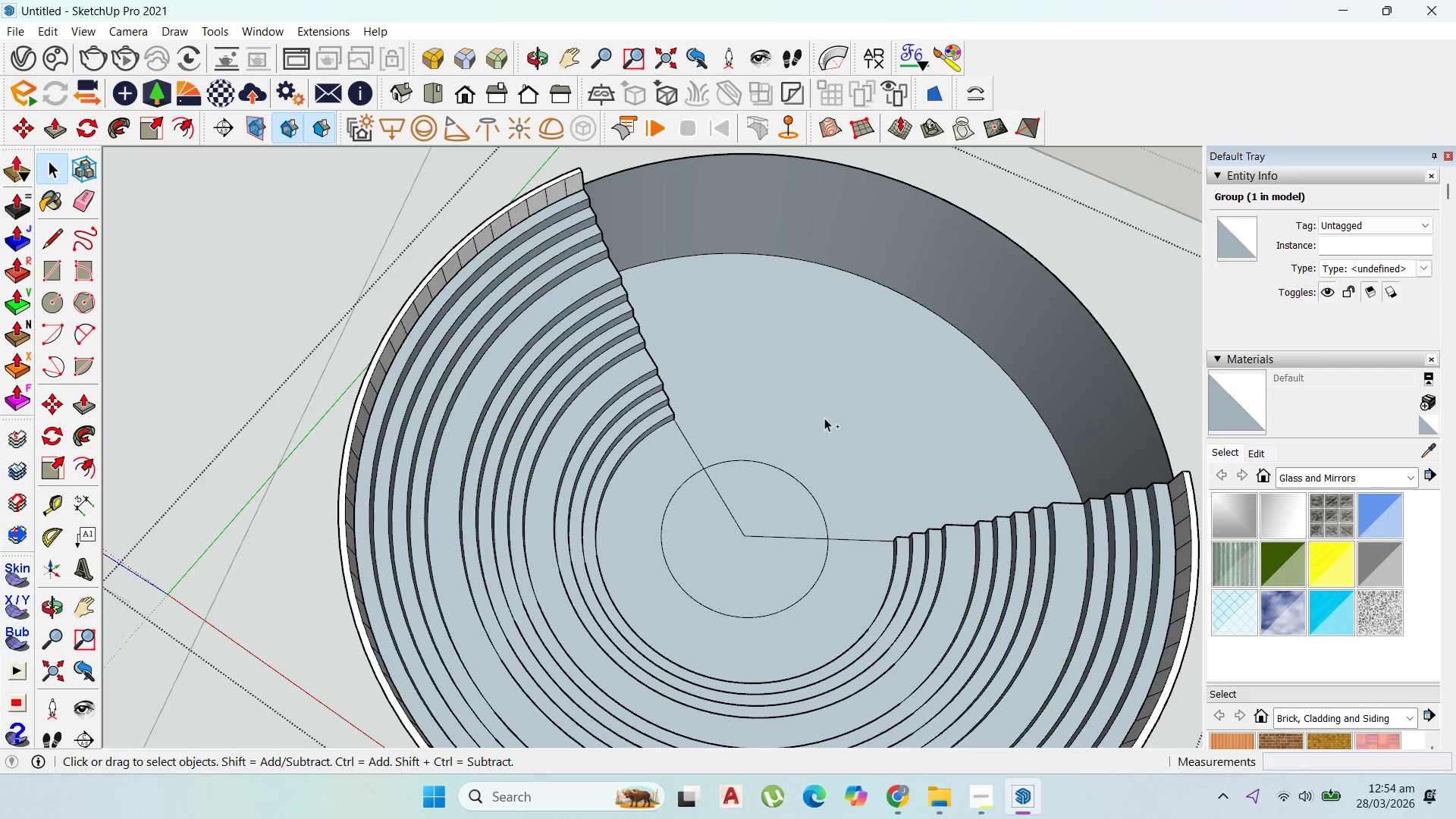 
left_click([824, 418])
 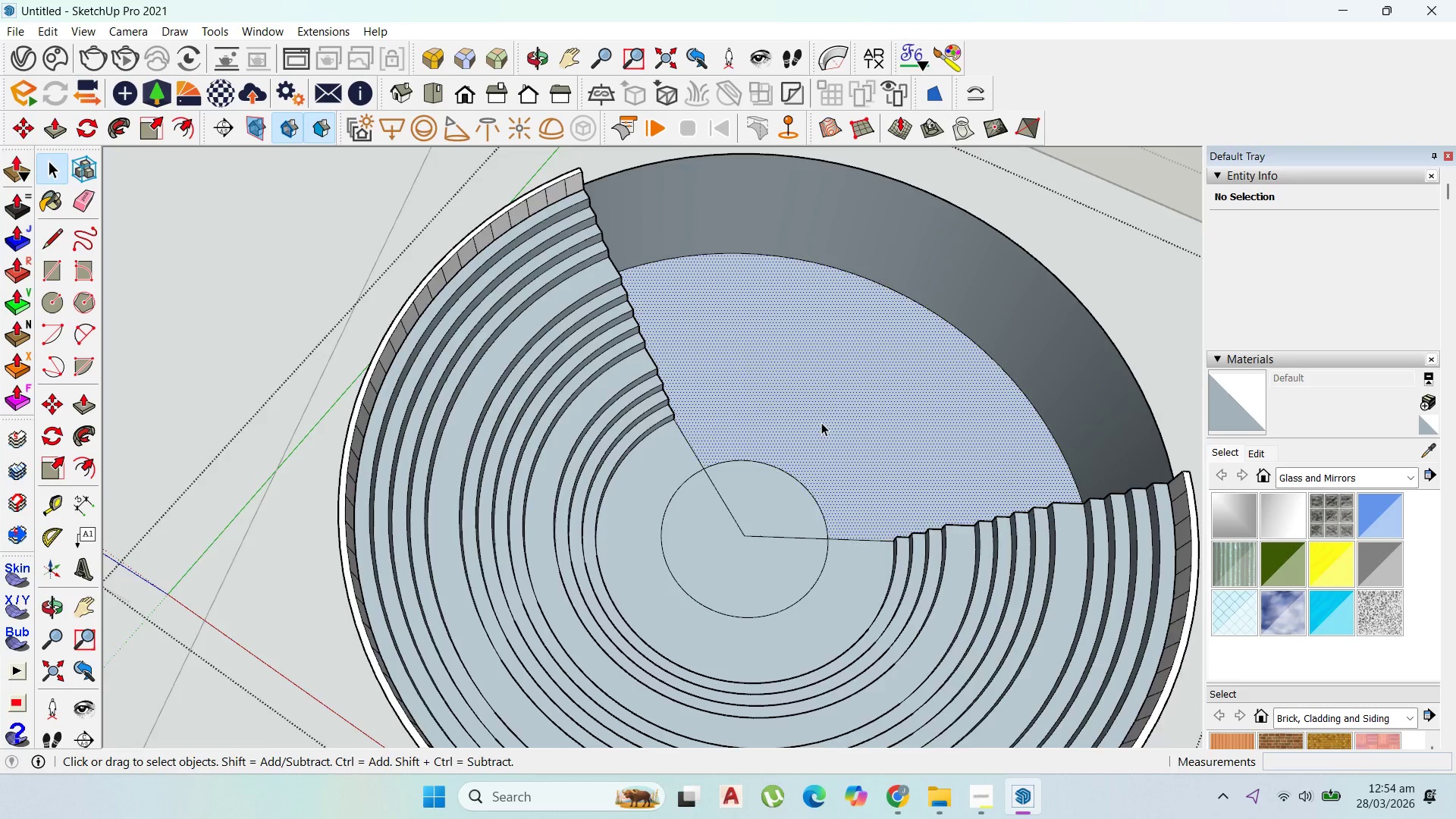 
scroll: coordinate [821, 425], scroll_direction: up, amount: 2.0
 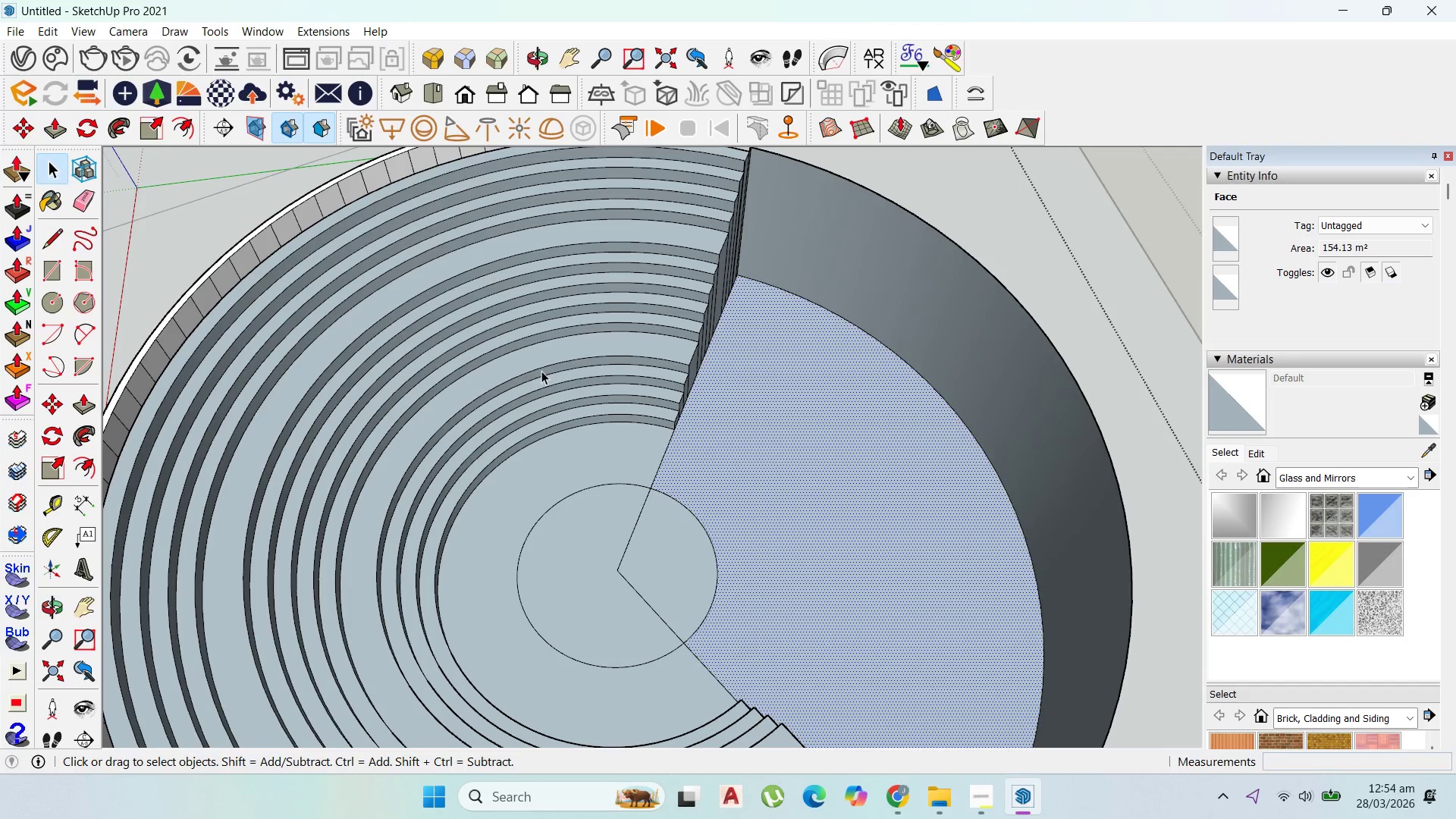 
scroll: coordinate [667, 410], scroll_direction: down, amount: 1.0
 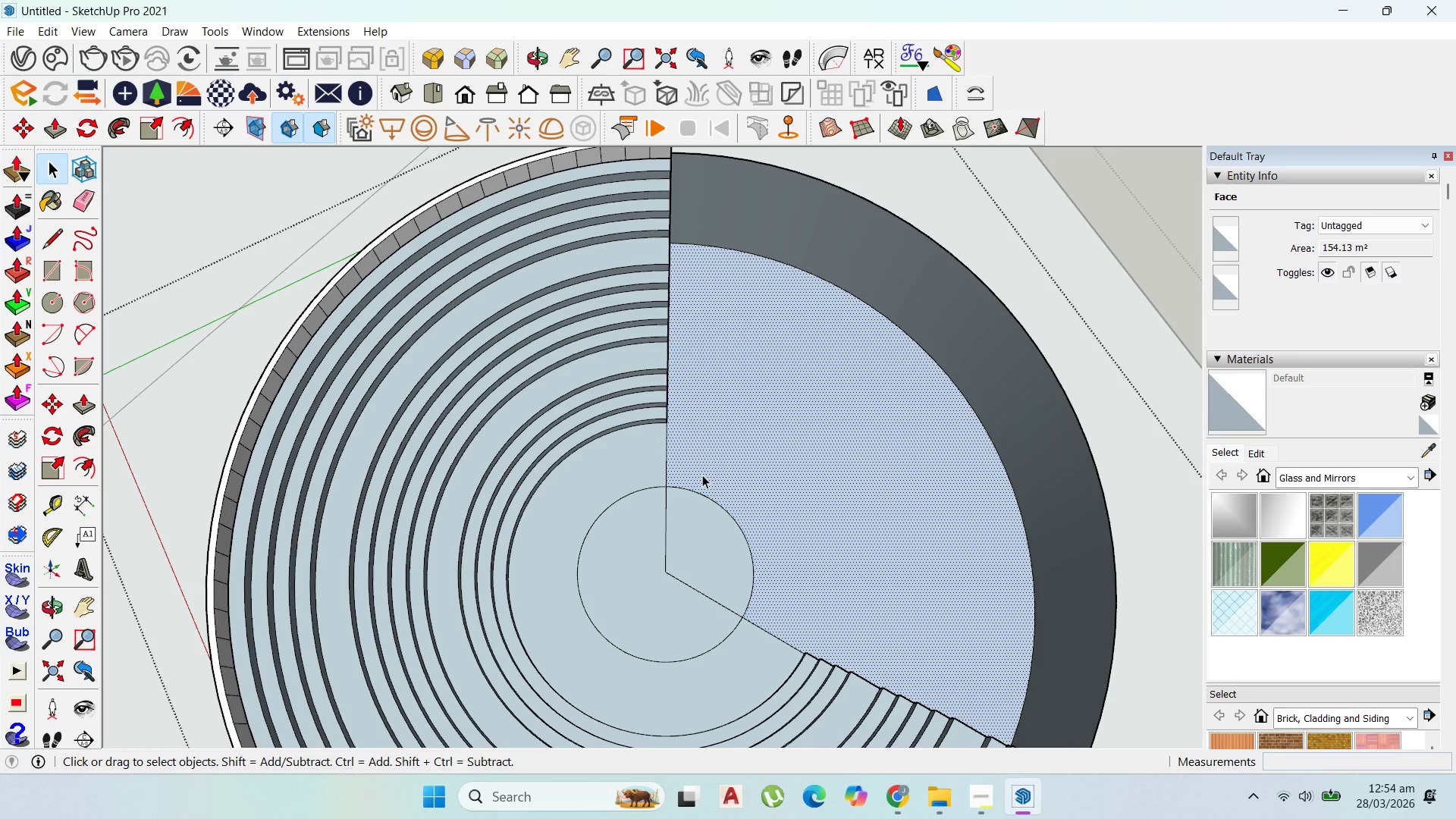 
left_click([51, 242])
 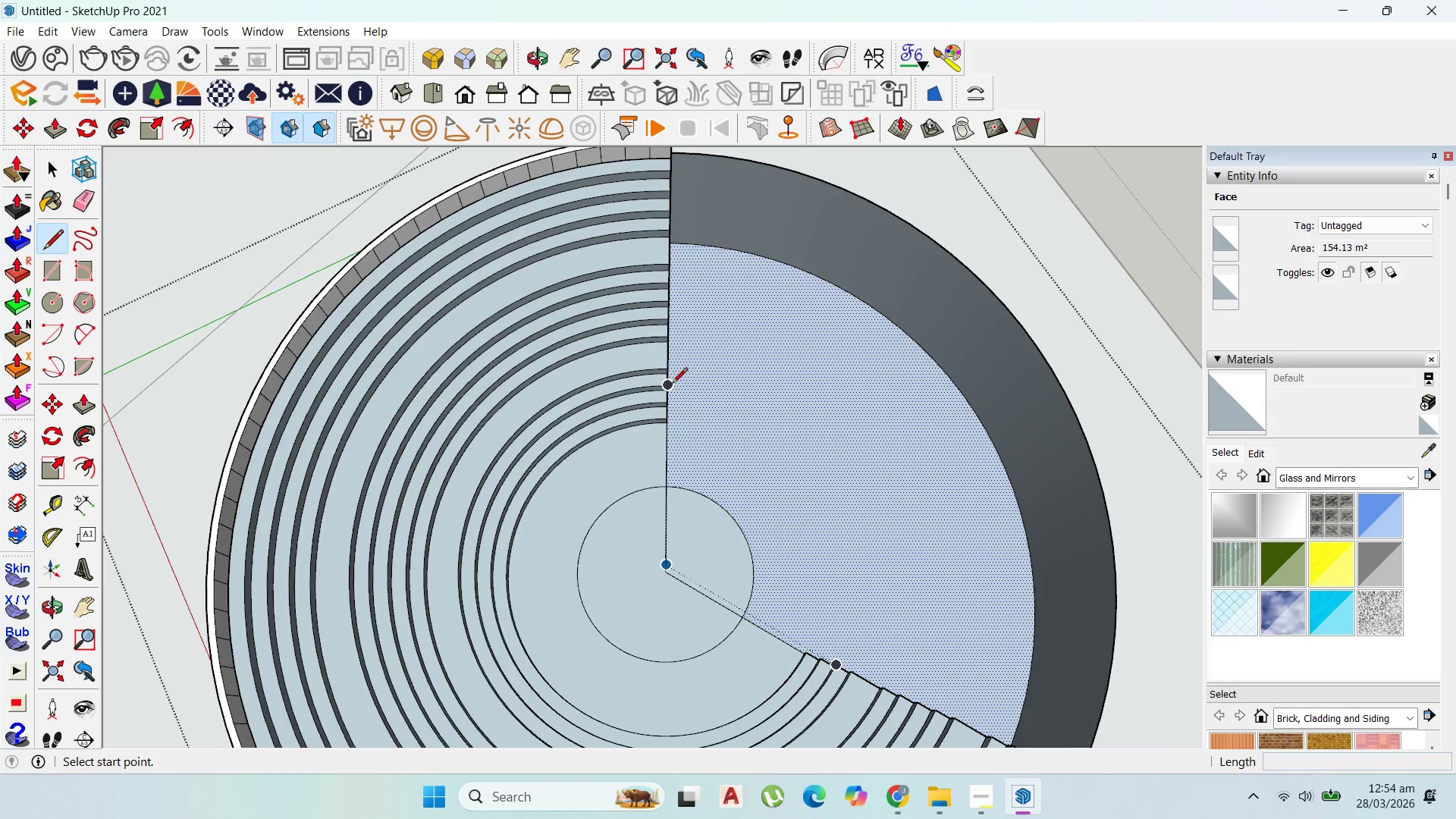 
scroll: coordinate [663, 413], scroll_direction: up, amount: 9.0
 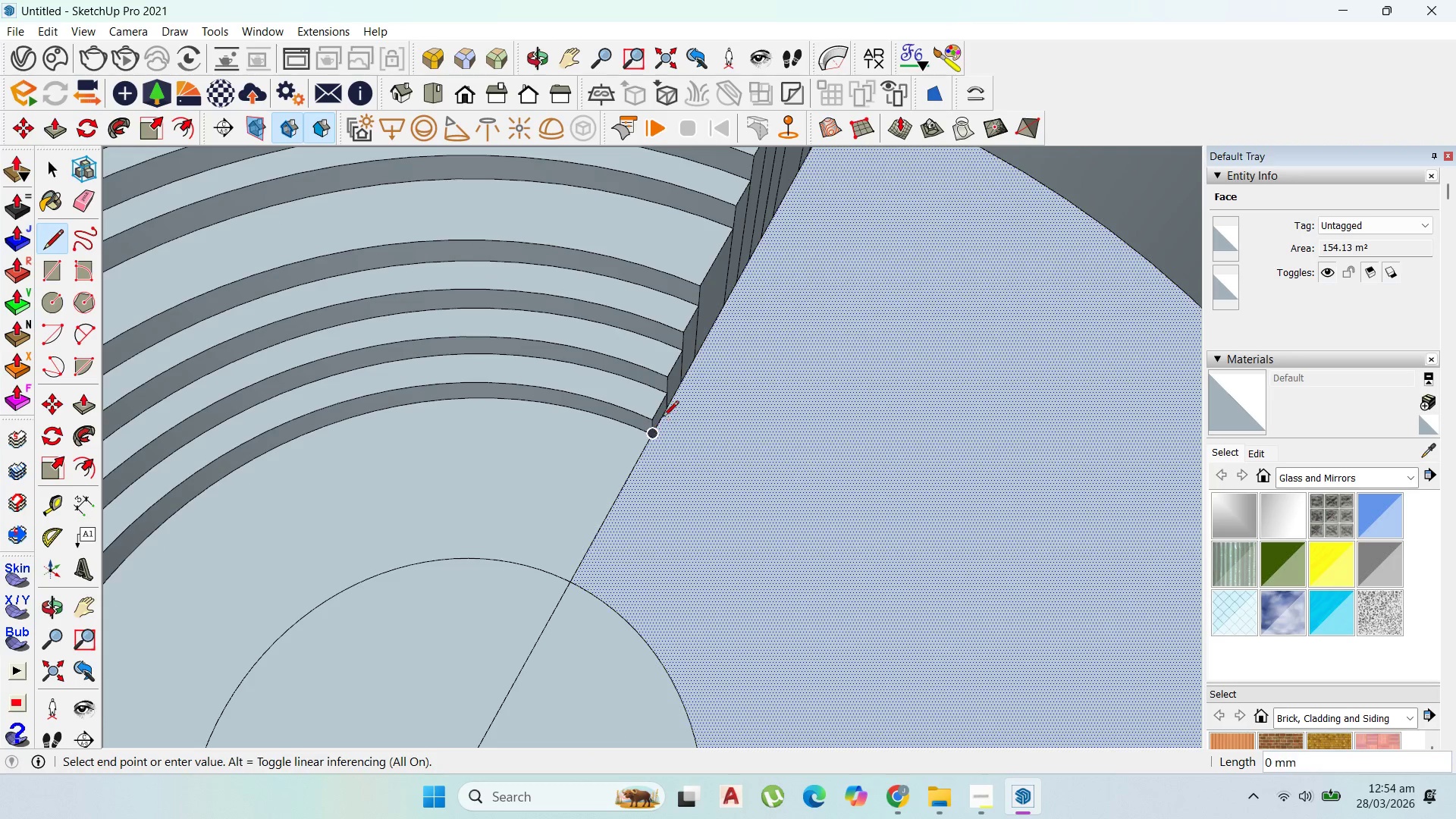 
scroll: coordinate [689, 366], scroll_direction: down, amount: 13.0
 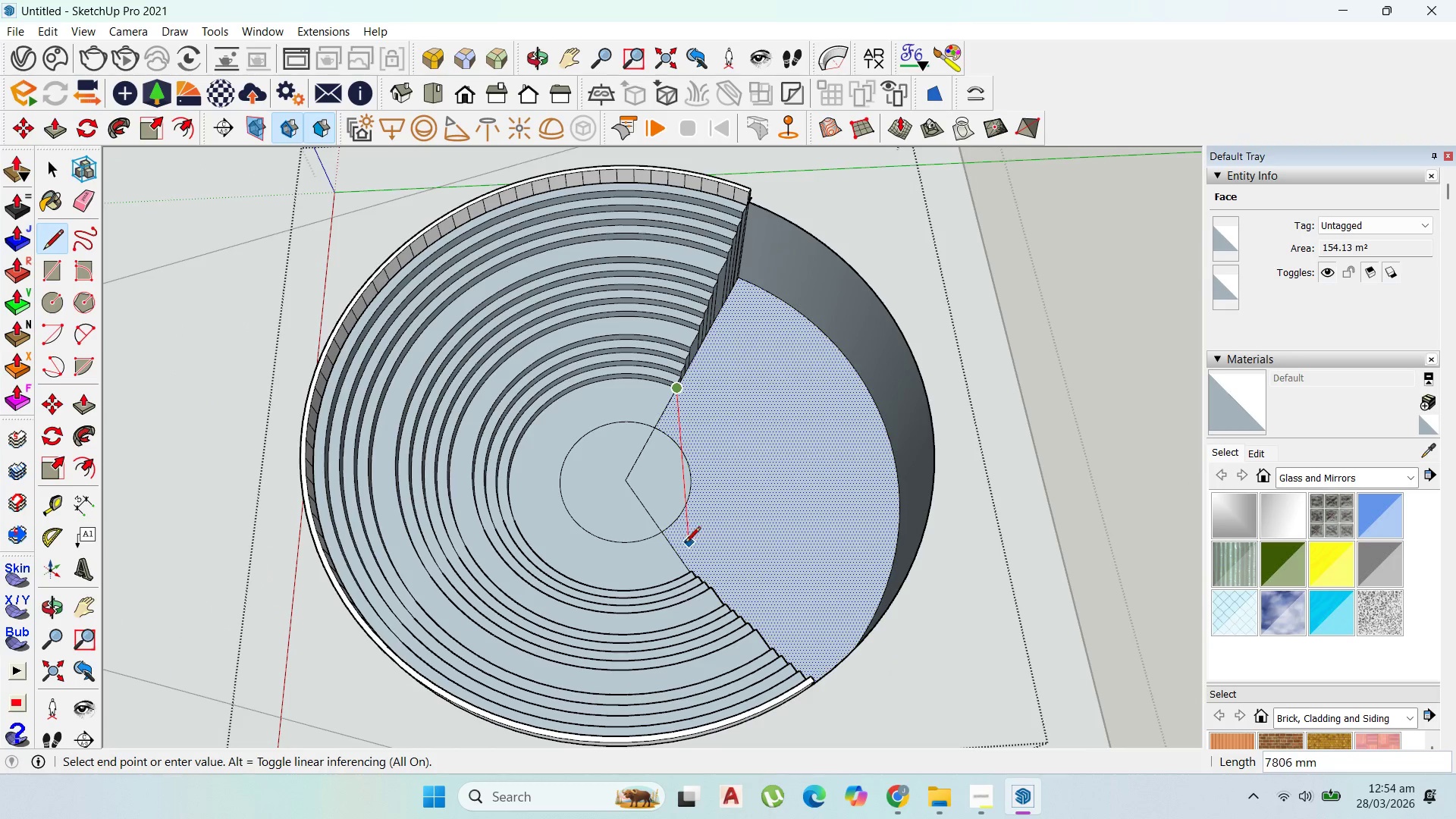 
scroll: coordinate [548, 522], scroll_direction: up, amount: 12.0
 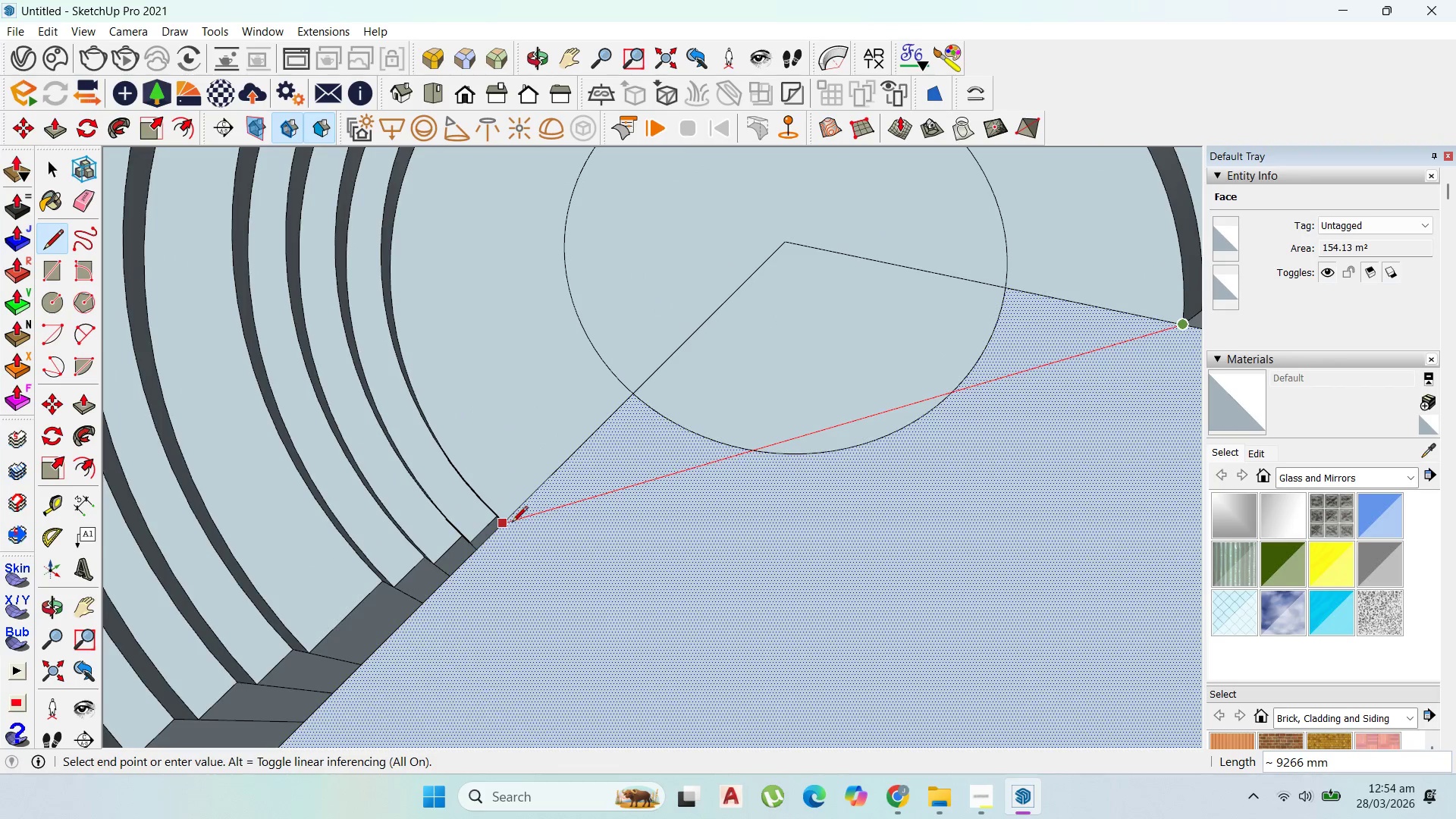 
left_click([512, 523])
 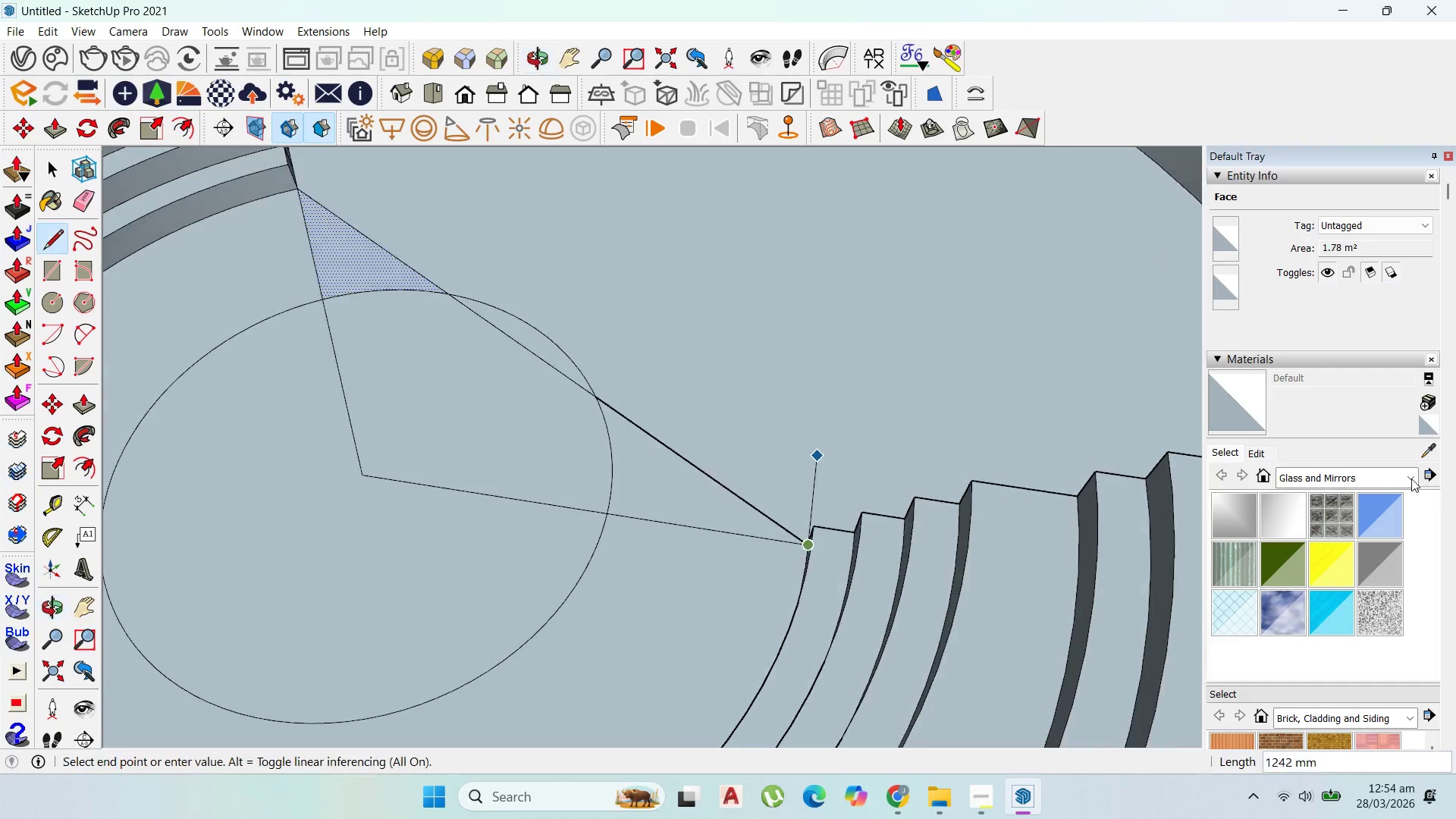 
scroll: coordinate [690, 462], scroll_direction: down, amount: 8.0
 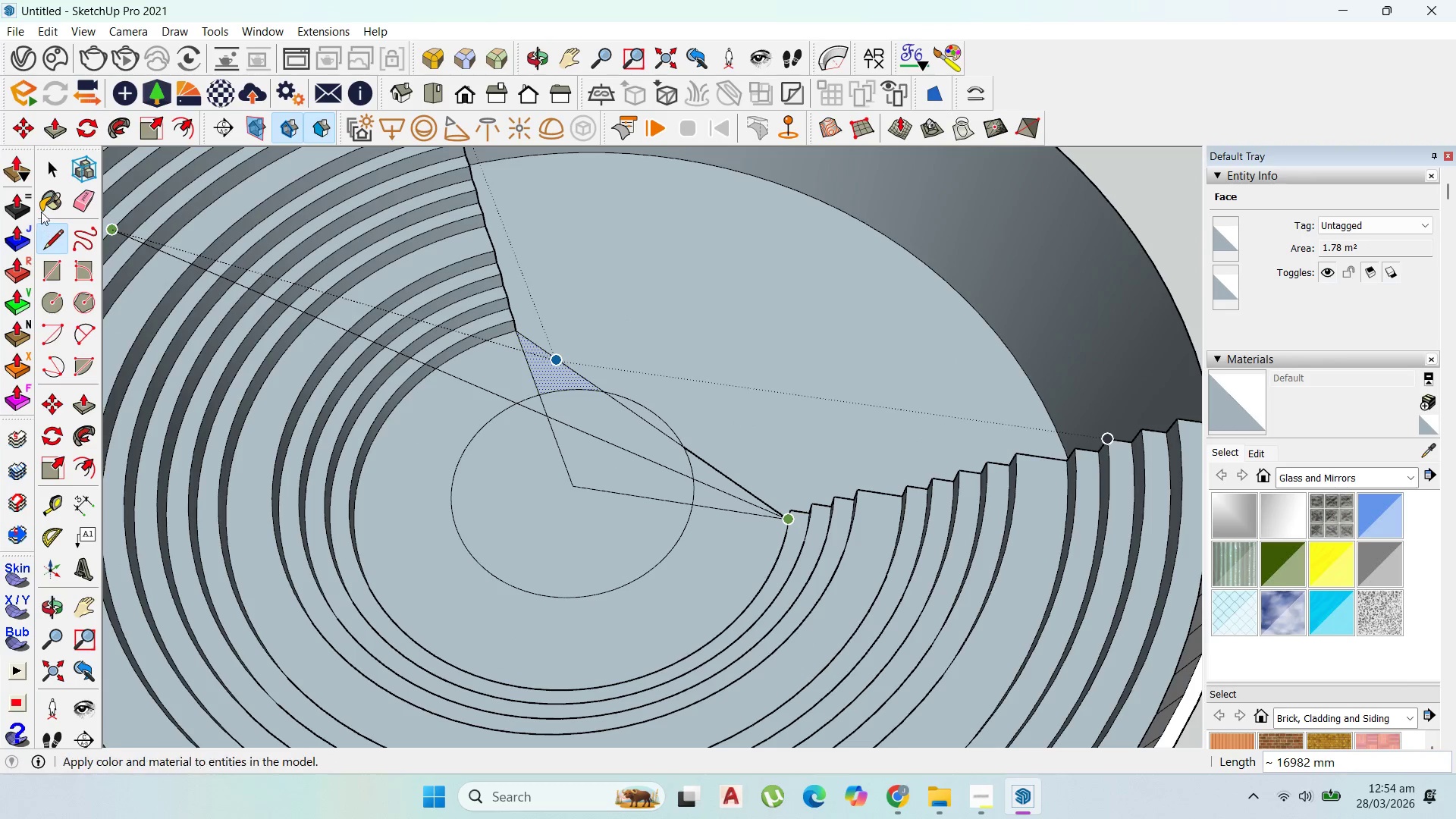 
left_click([55, 171])
 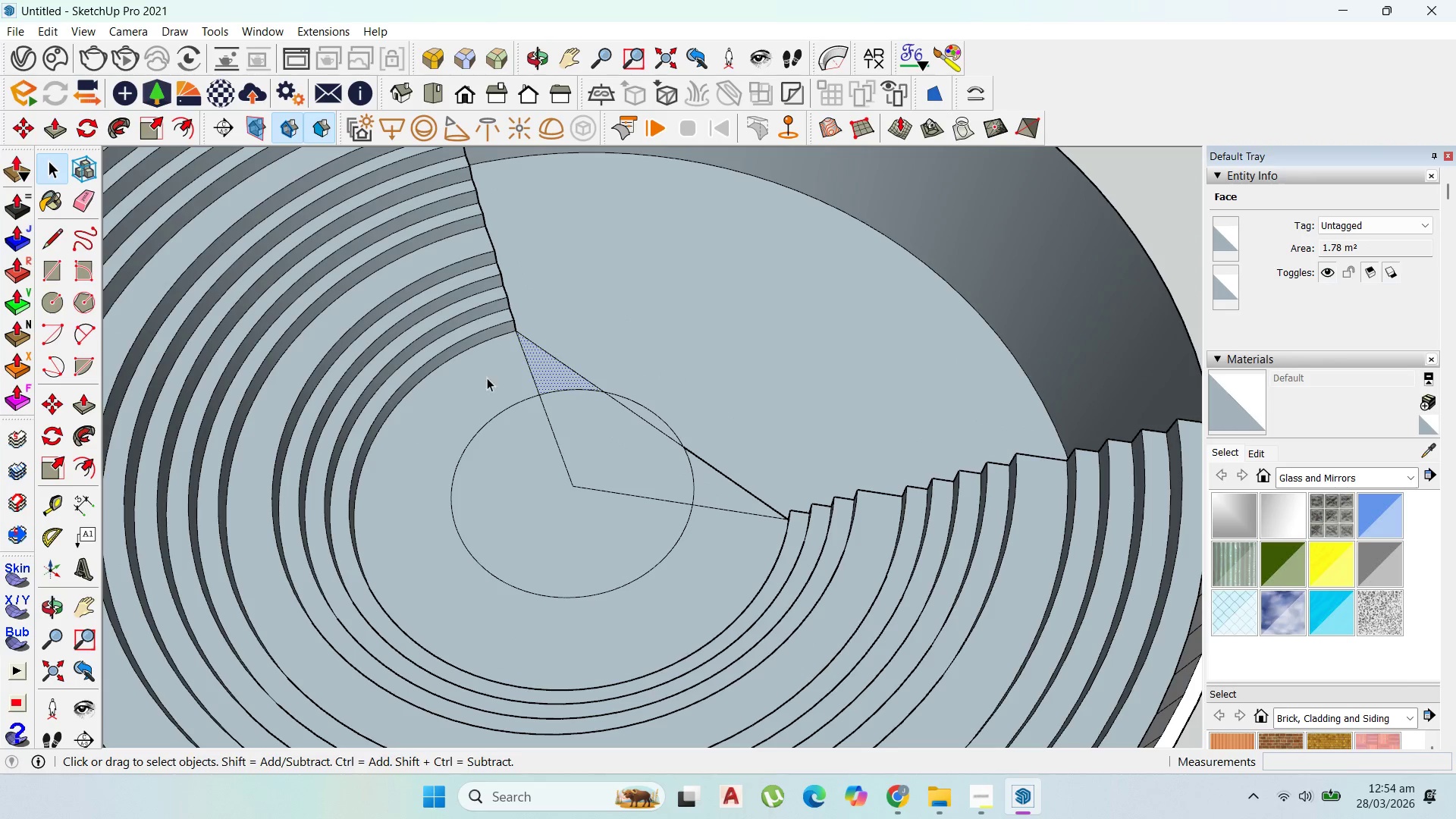 
key(Escape)
 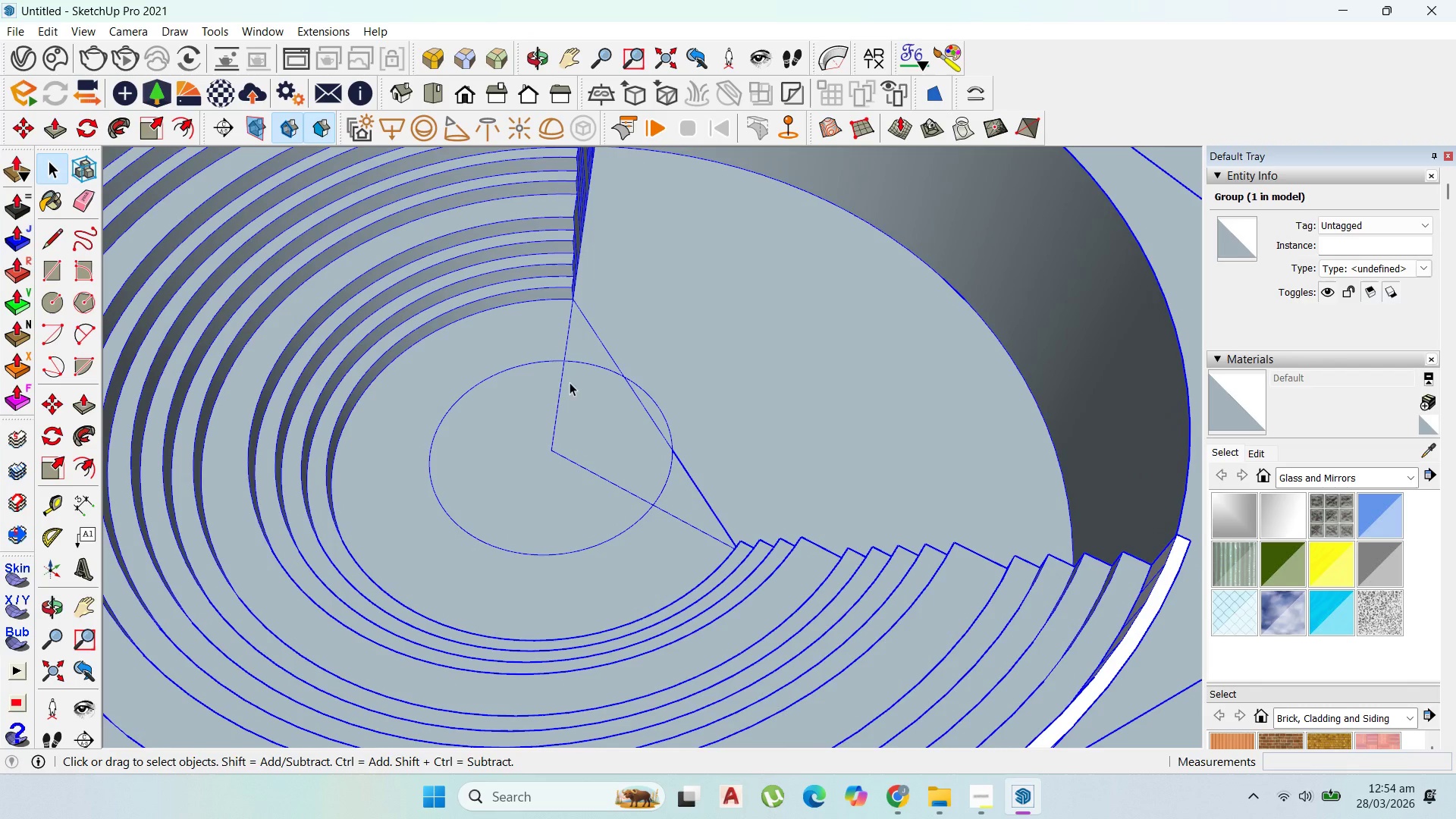 
double_click([648, 391])
 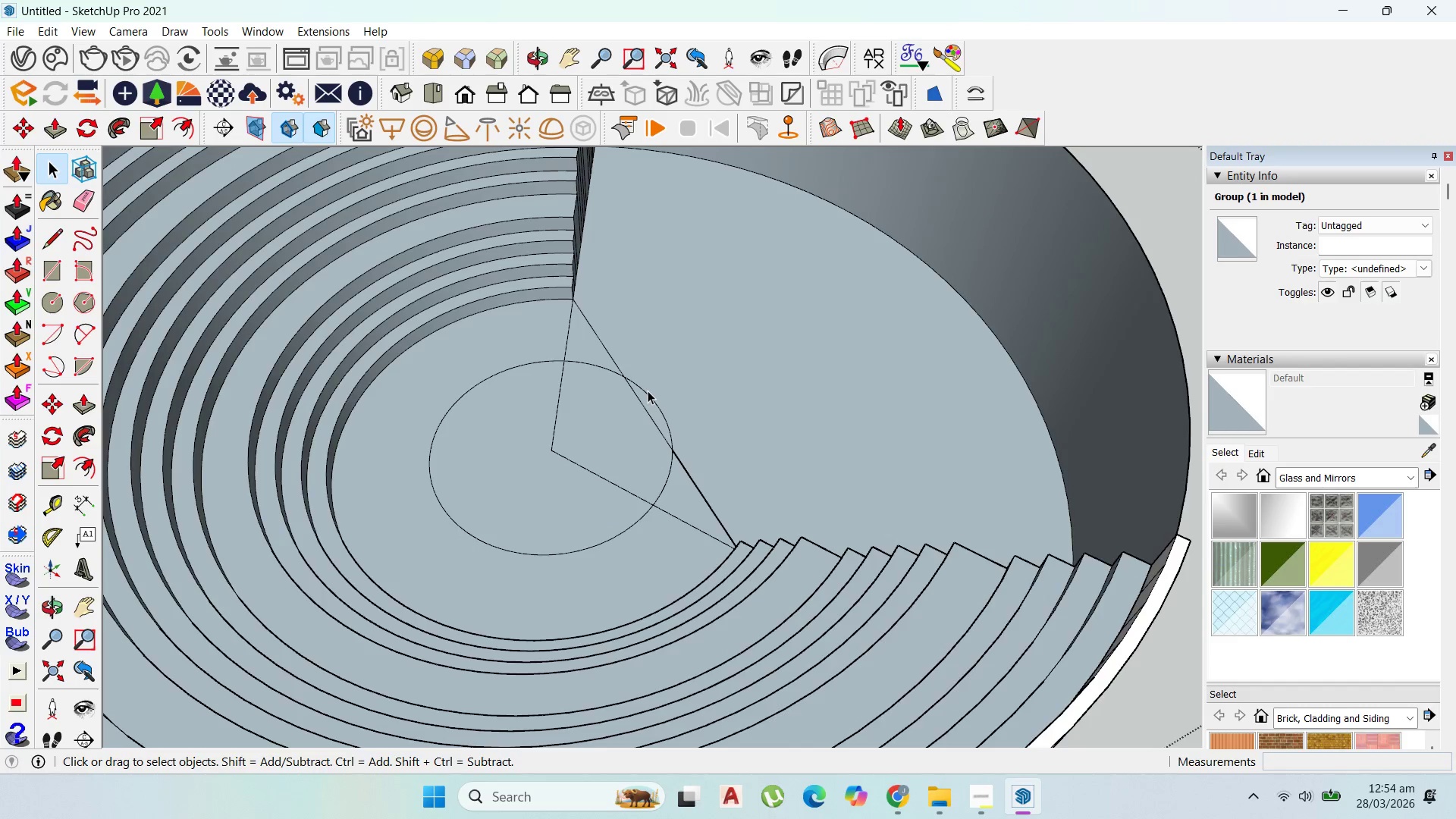 
triple_click([648, 391])
 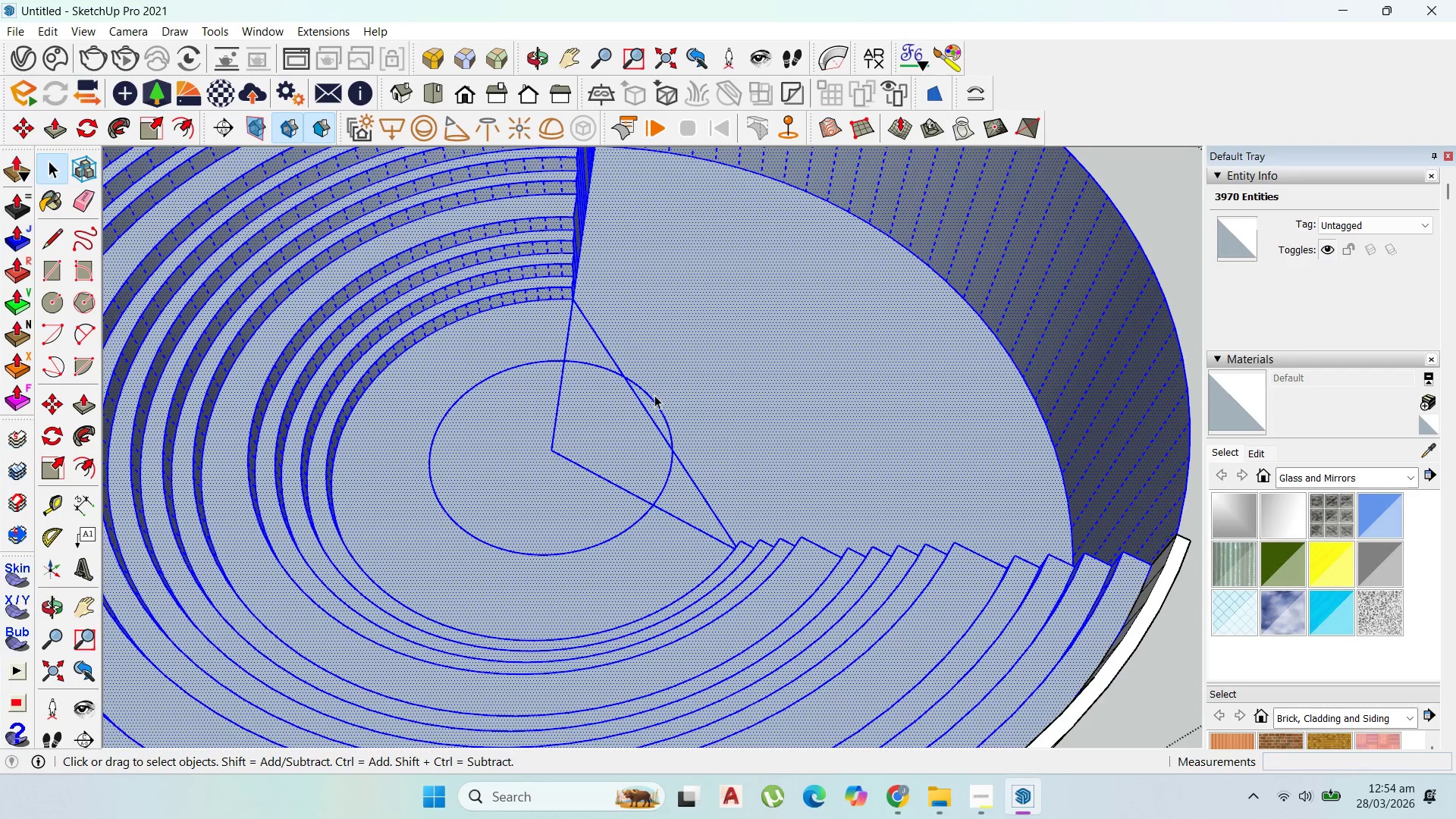 
left_click([655, 398])
 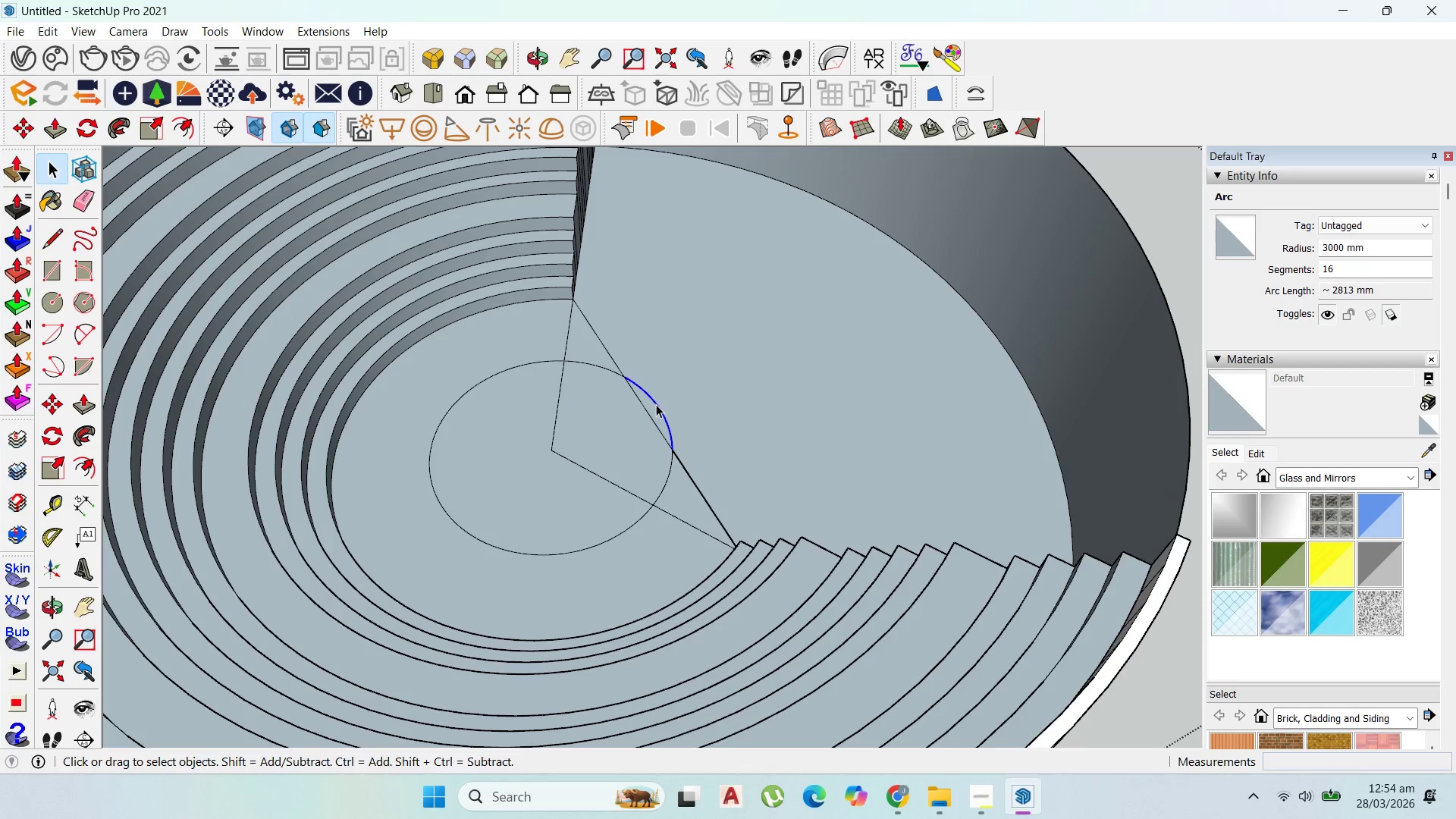 
key(Delete)
 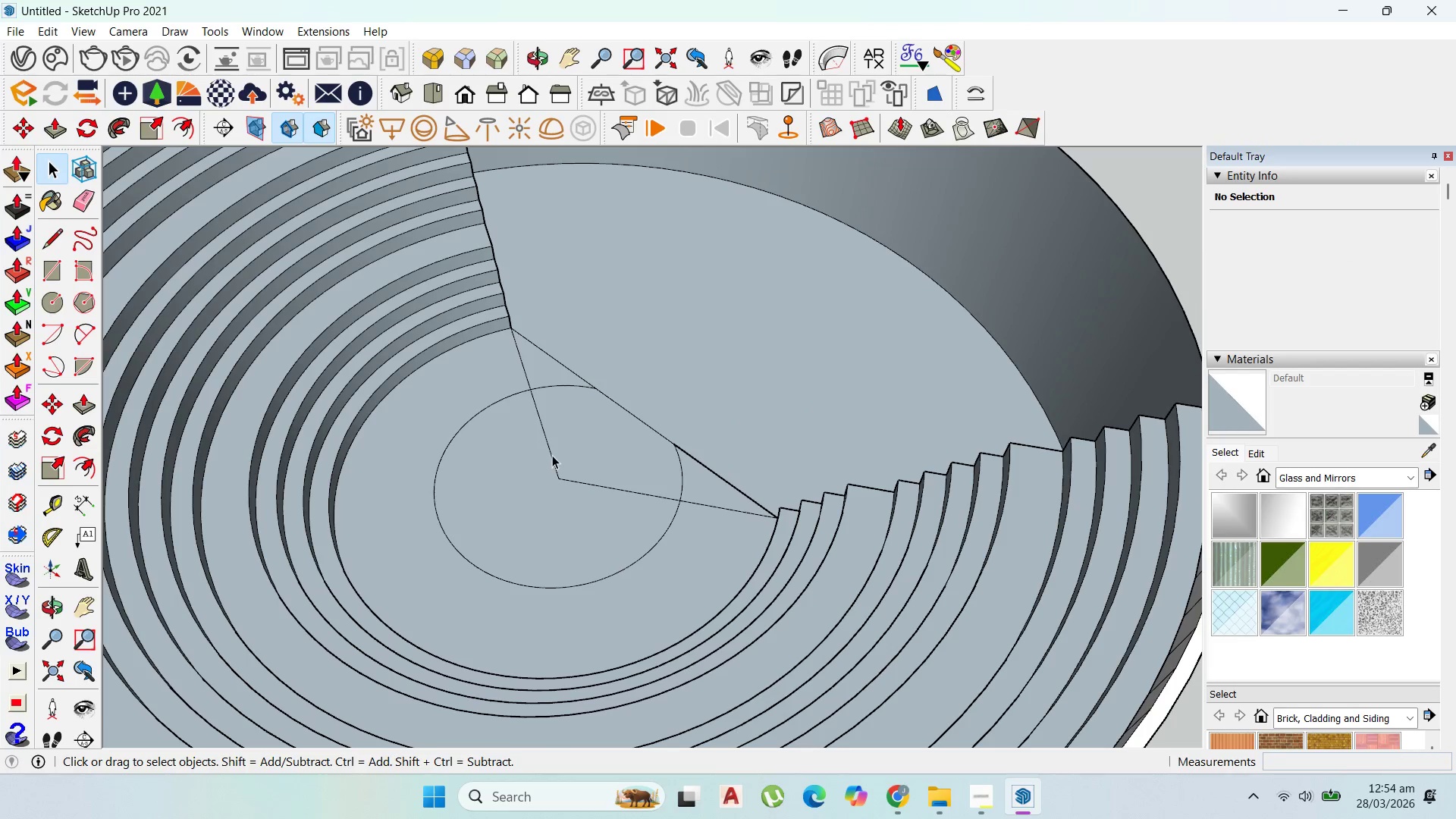 
key(Delete)
 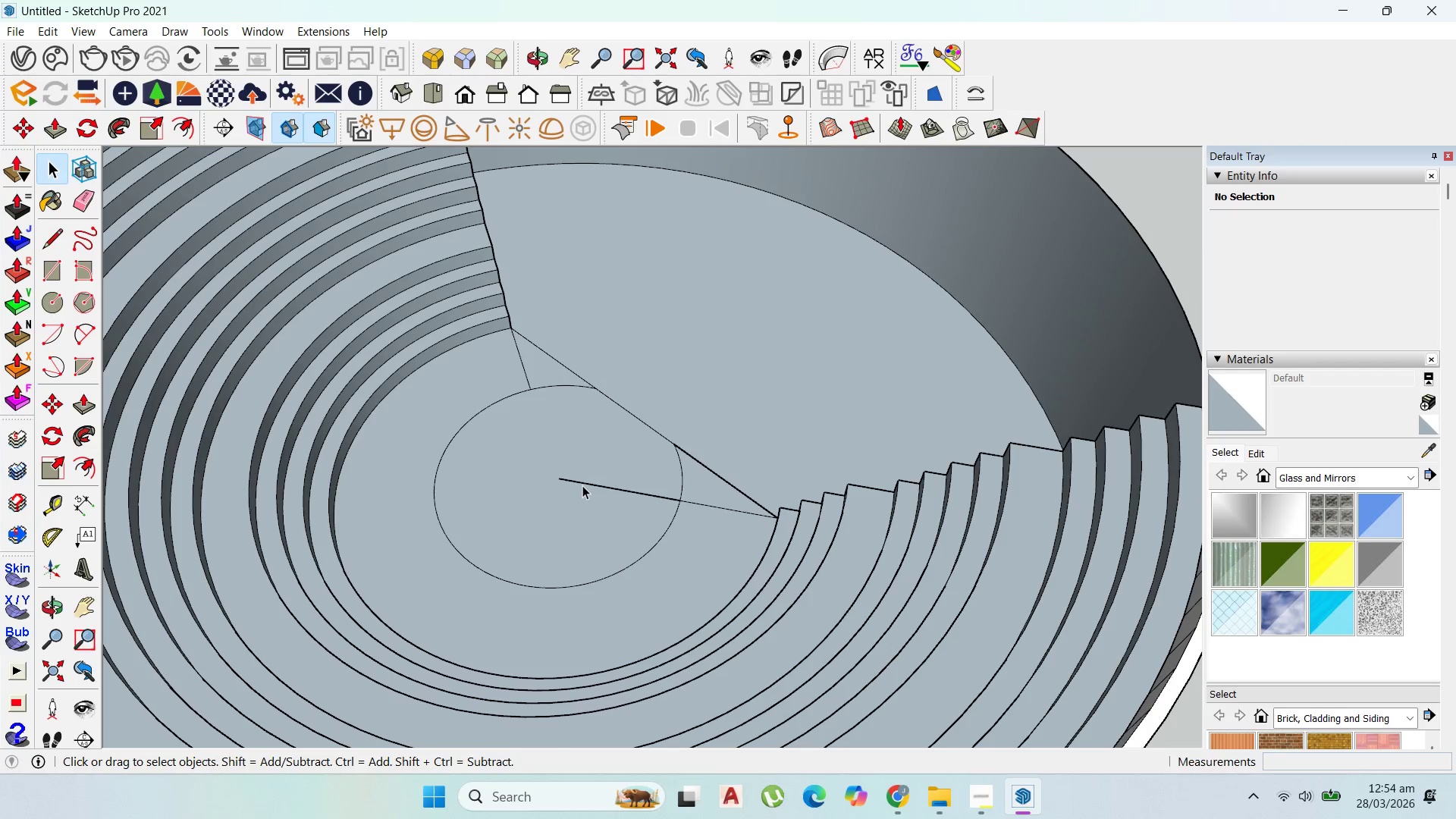 
left_click([582, 485])
 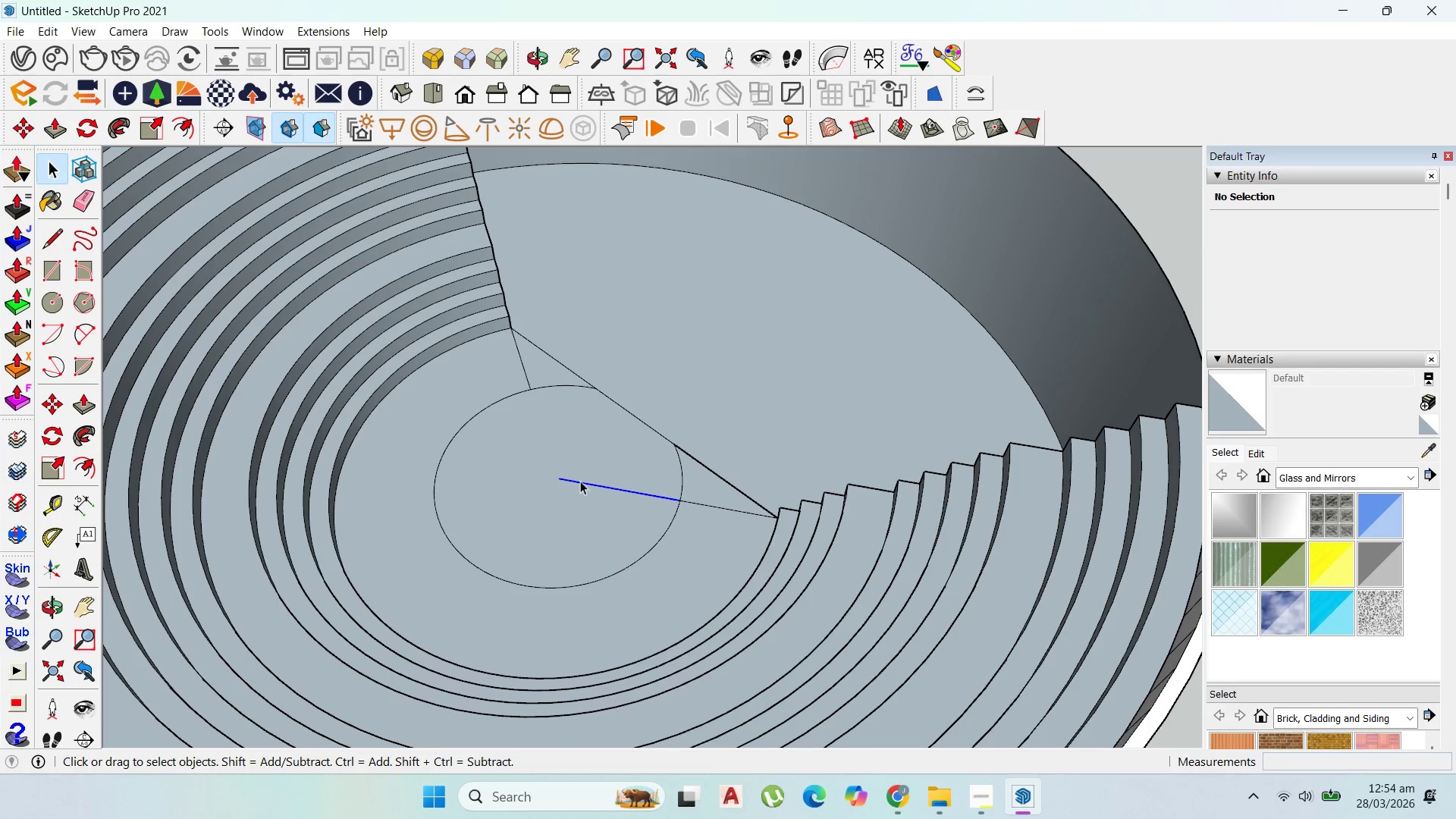 
key(Delete)
 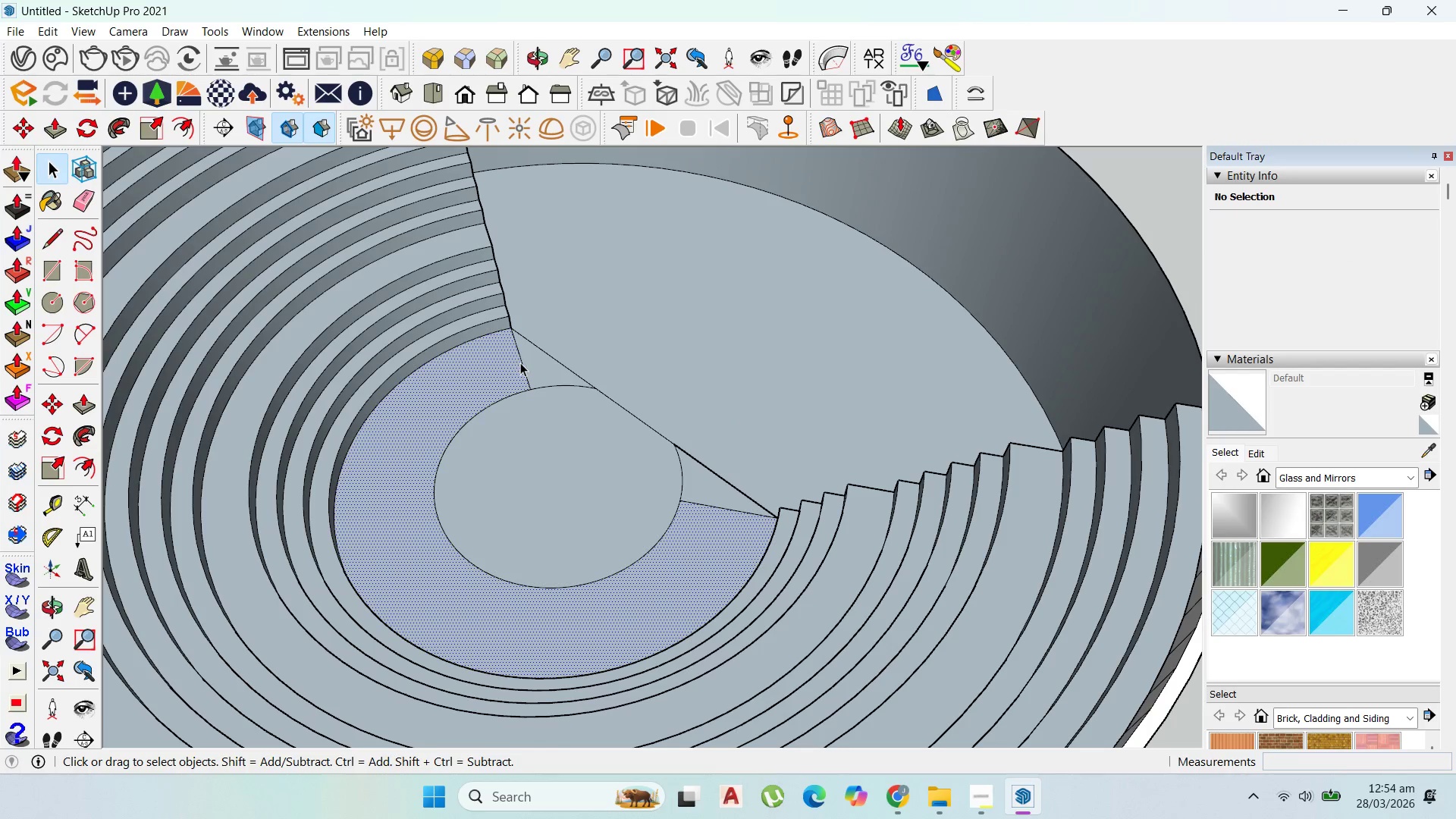 
left_click([520, 362])
 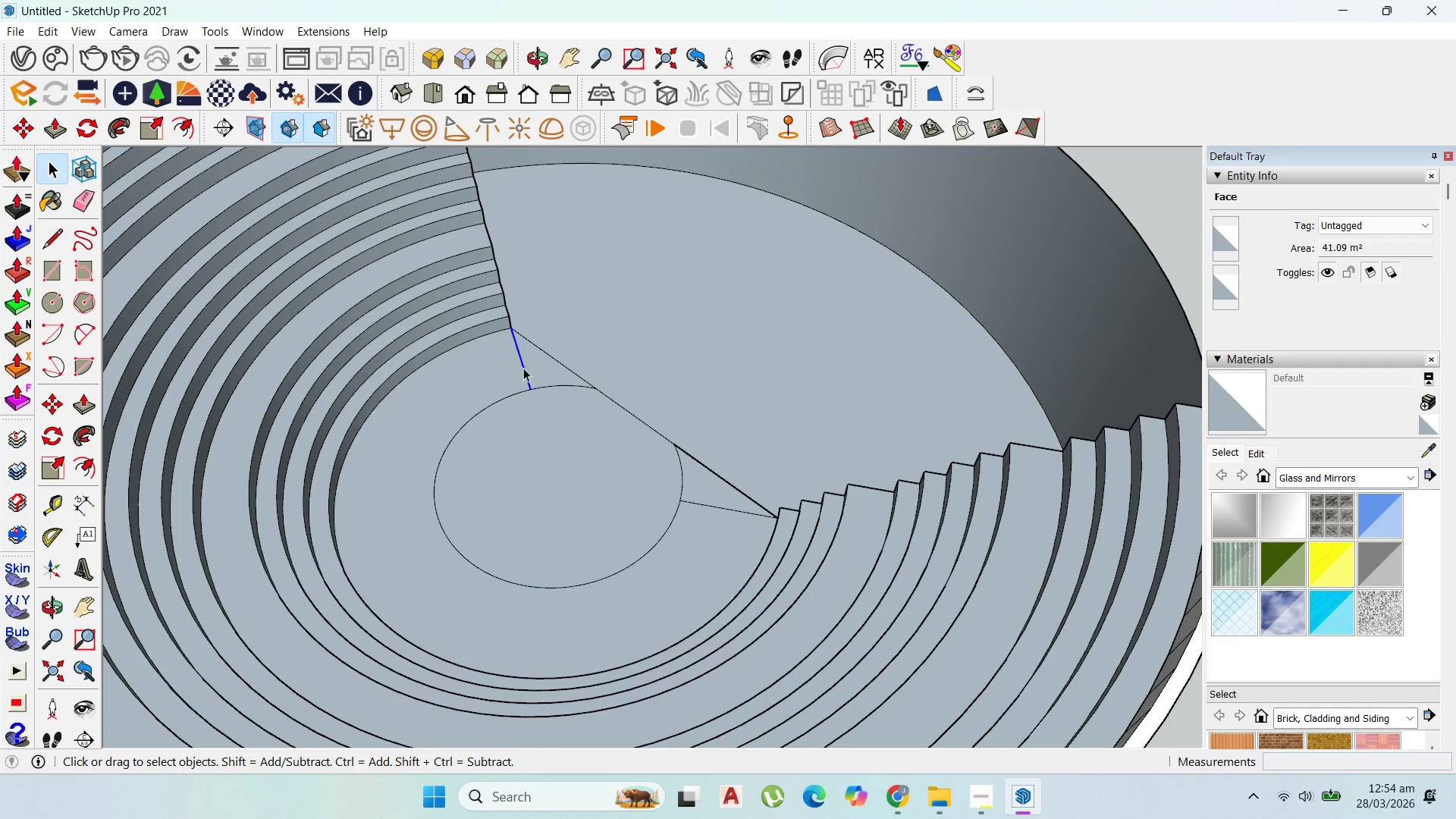 
key(Delete)
 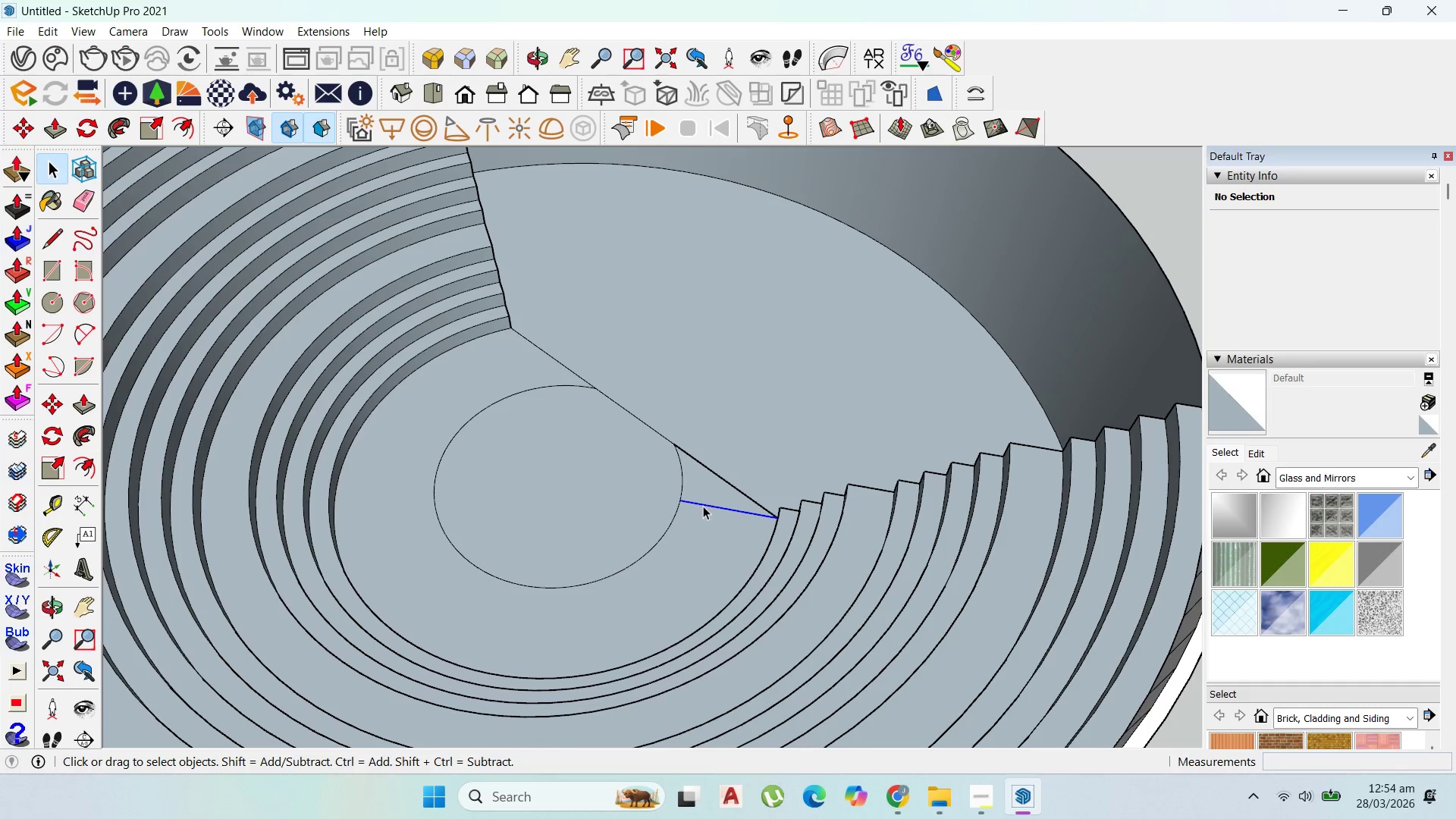 
key(Delete)
 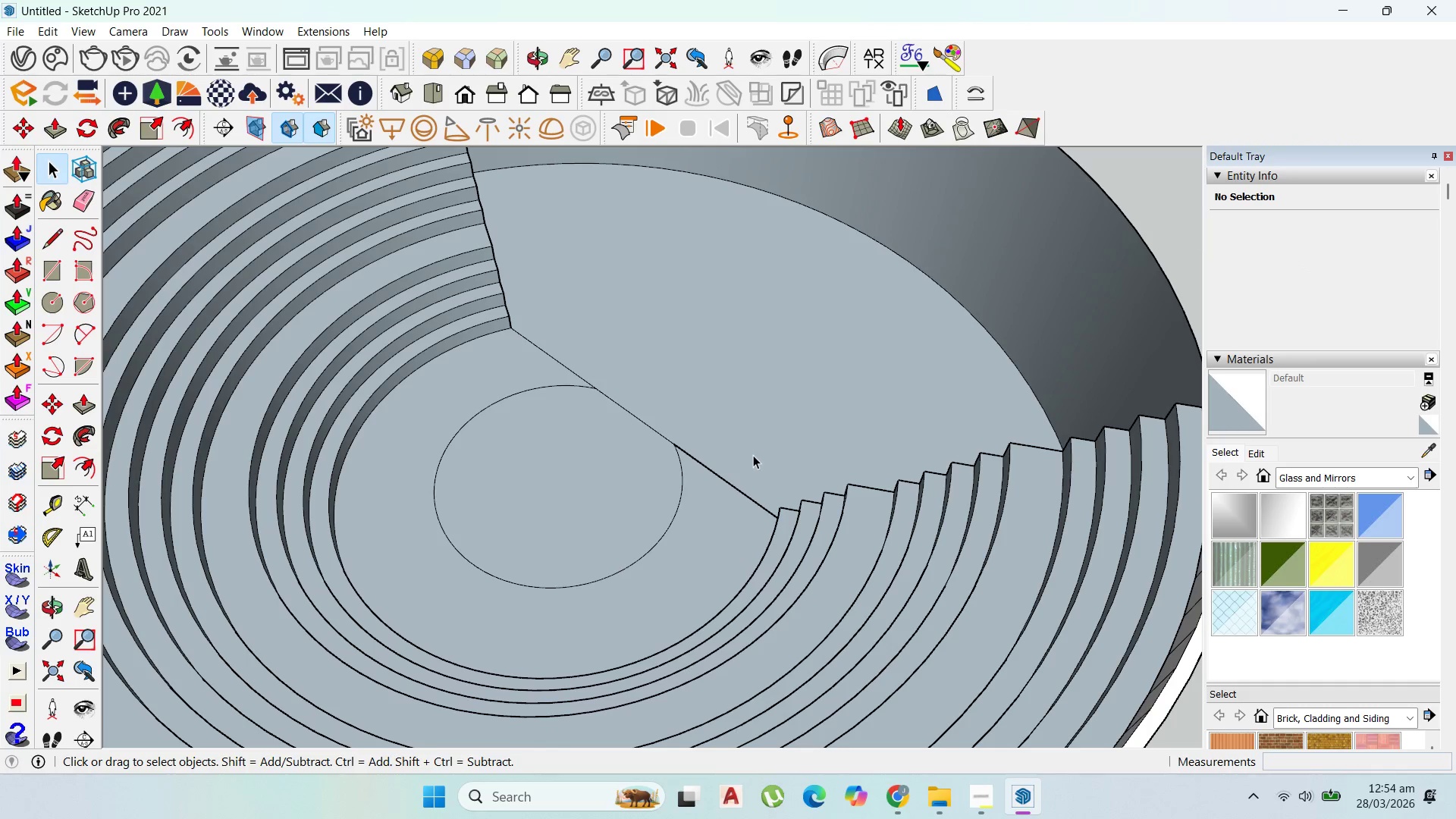 
left_click([753, 455])
 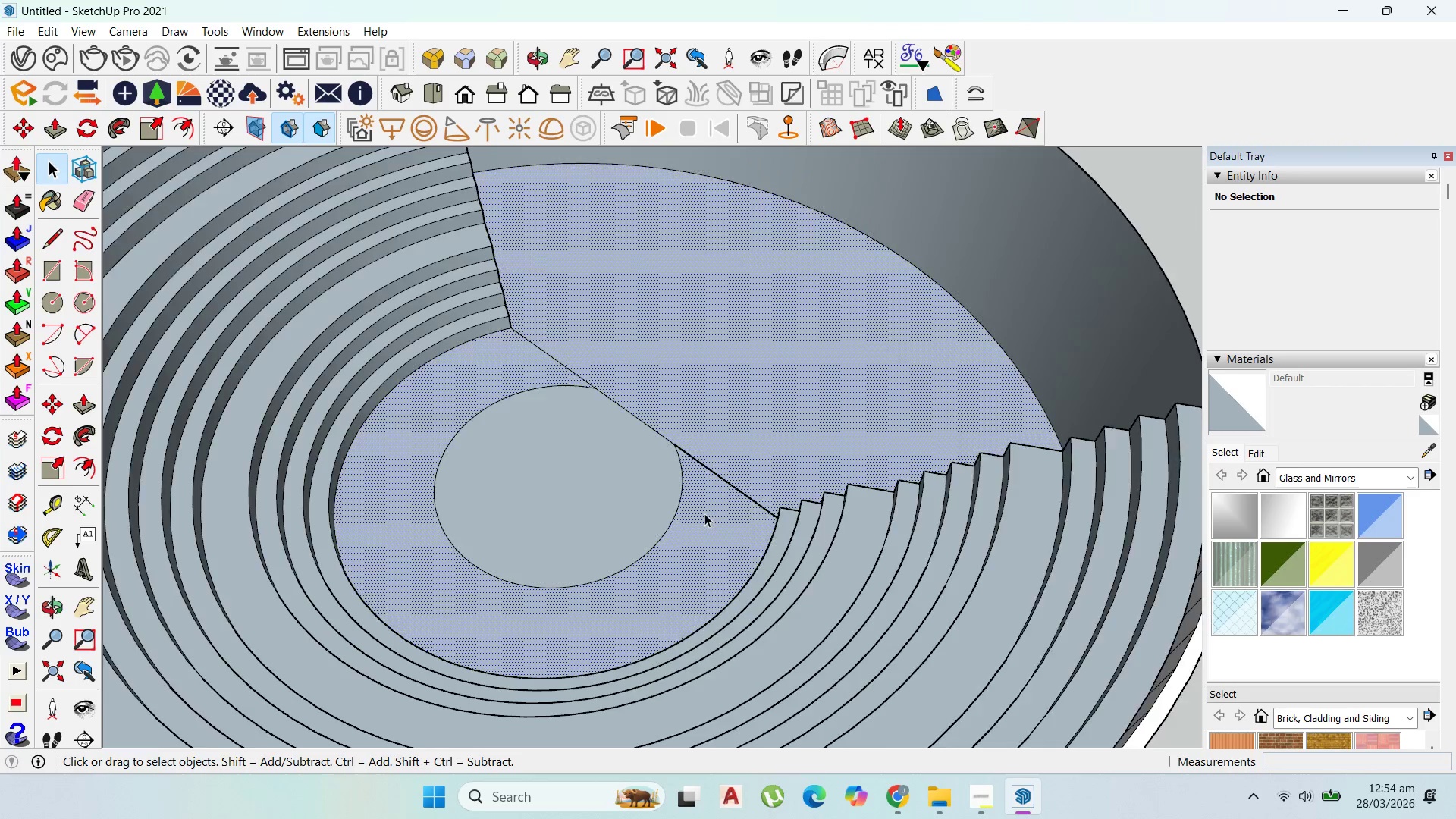 
scroll: coordinate [694, 522], scroll_direction: down, amount: 4.0
 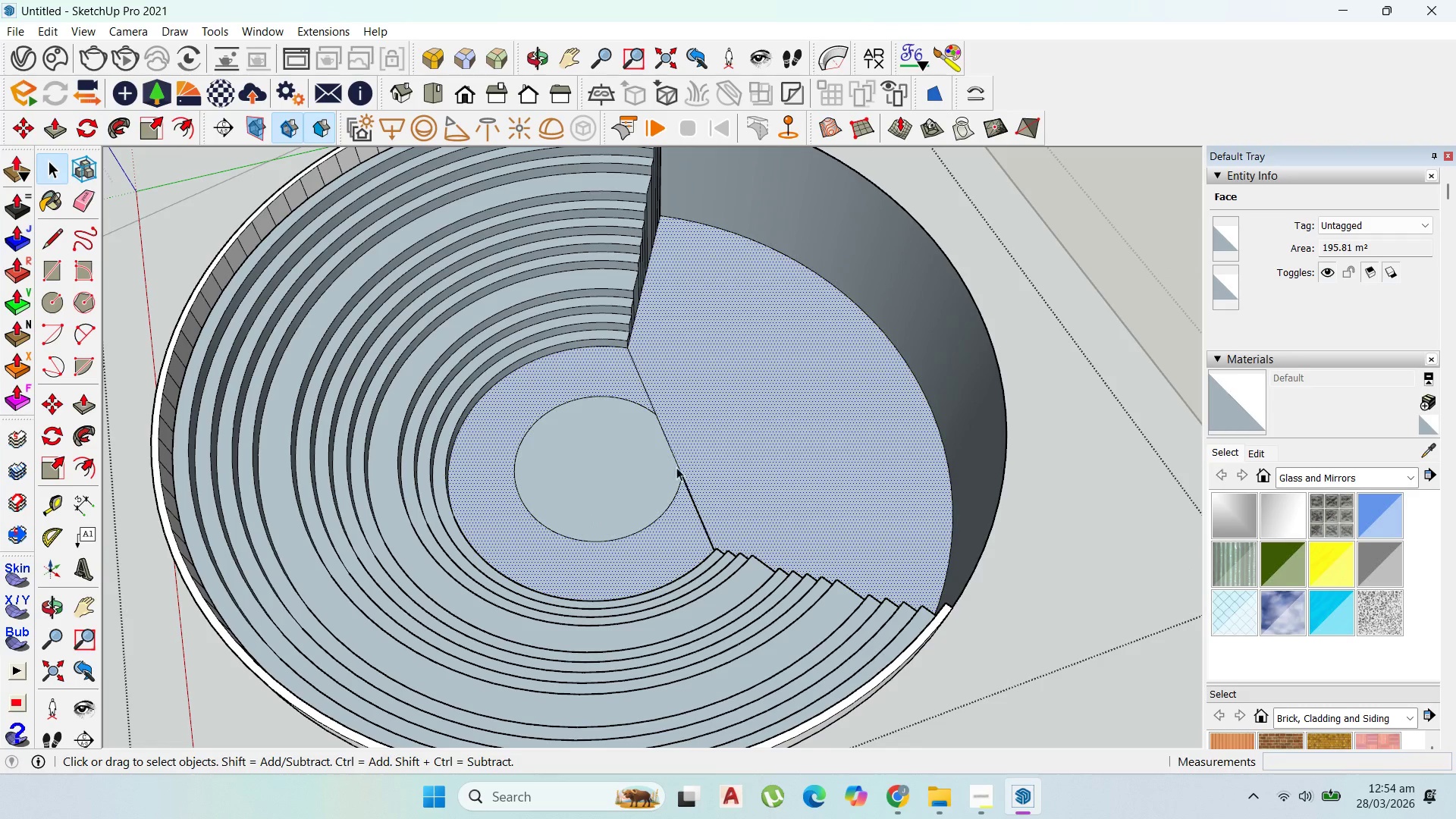 
scroll: coordinate [448, 661], scroll_direction: up, amount: 13.0
 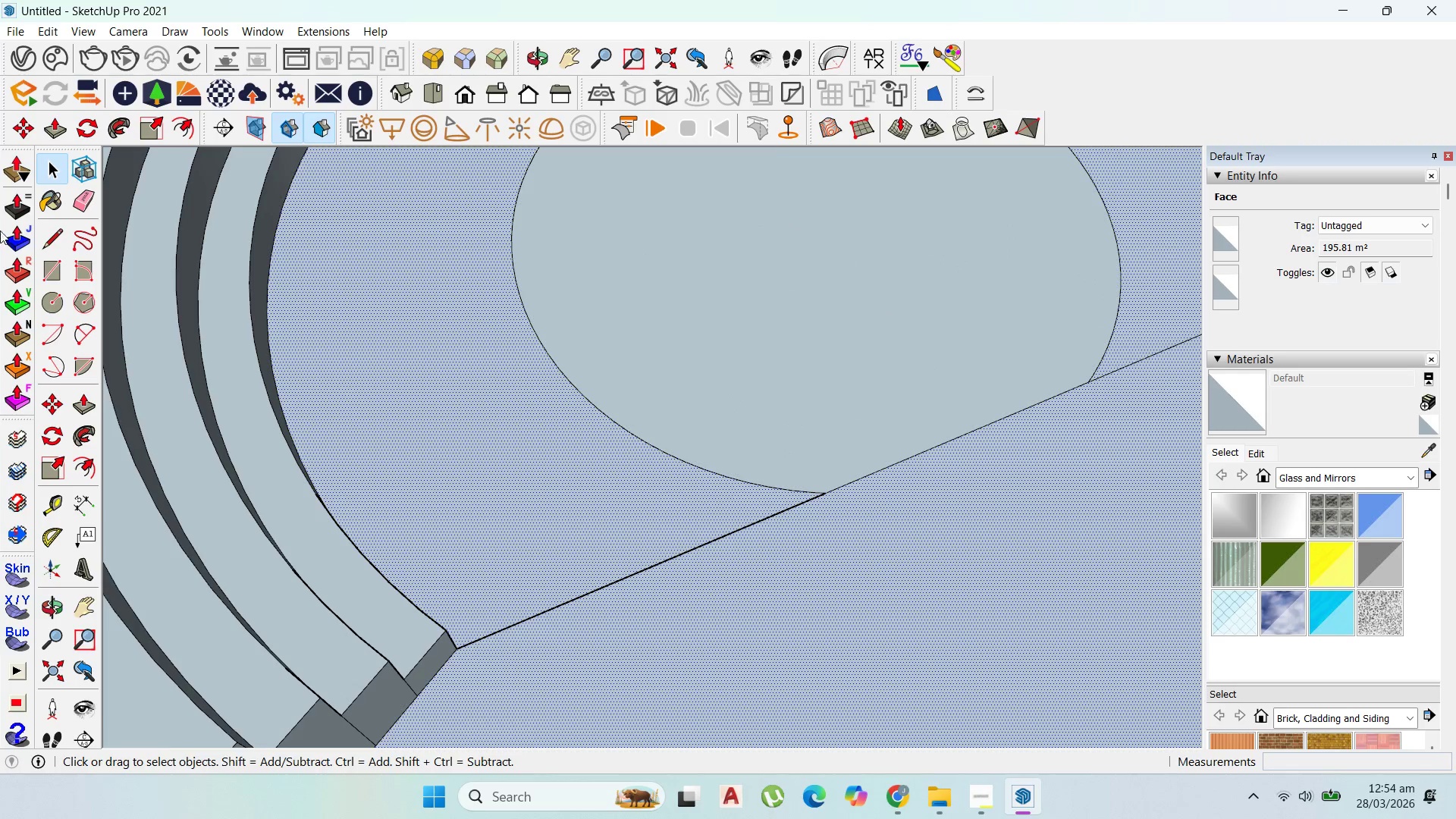 
left_click([43, 230])
 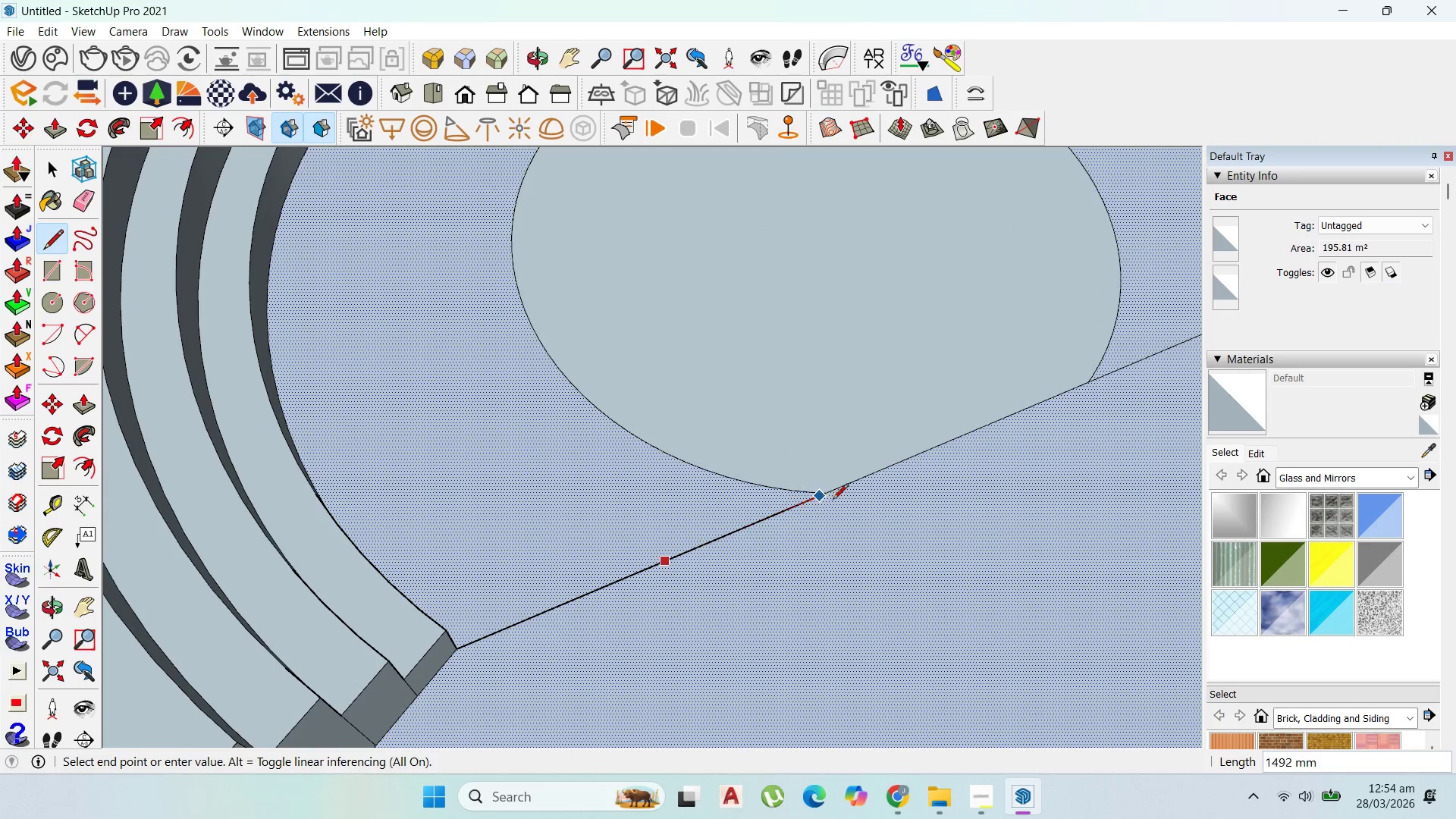 
left_click([860, 482])
 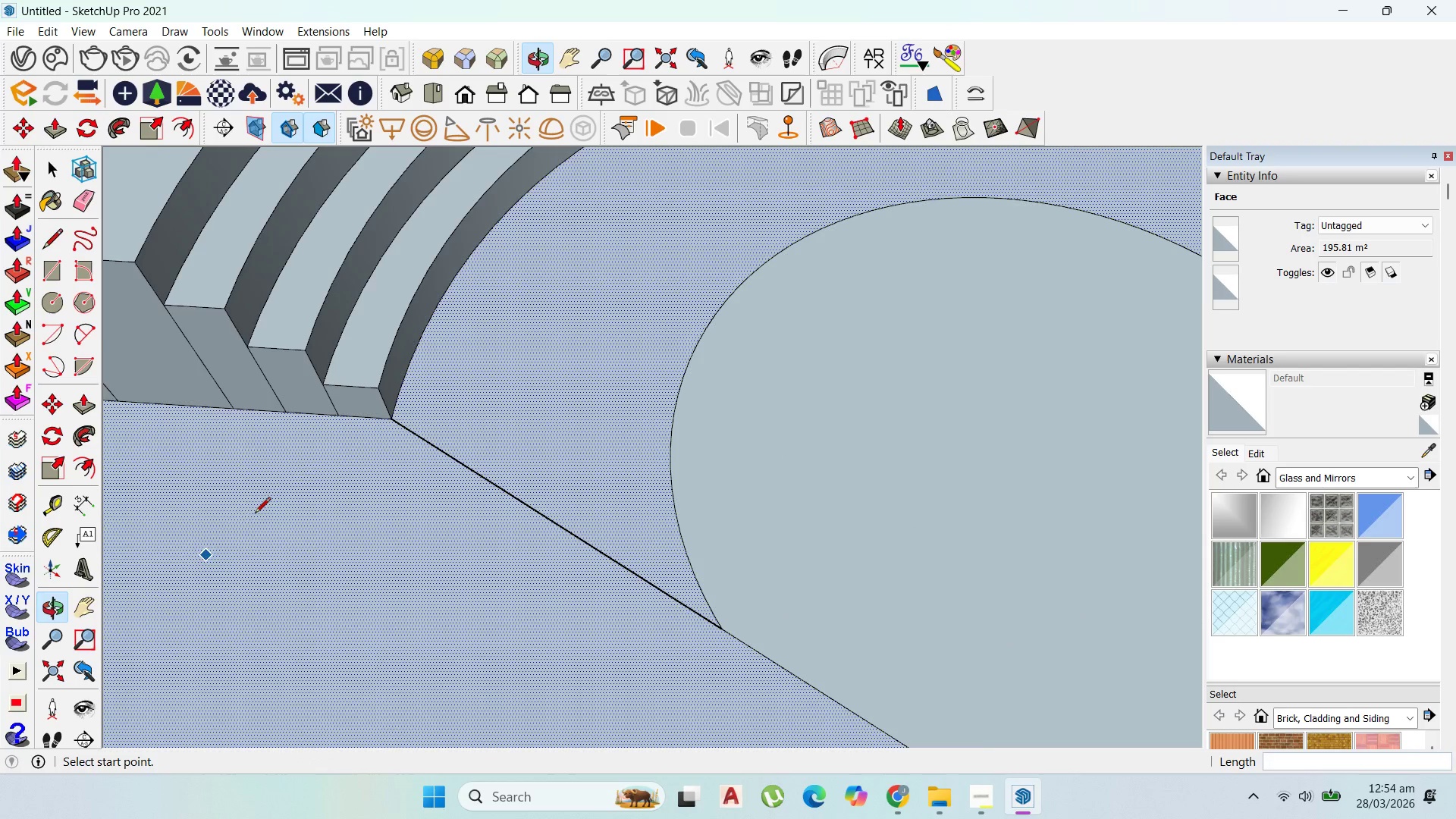 
scroll: coordinate [419, 395], scroll_direction: up, amount: 17.0
 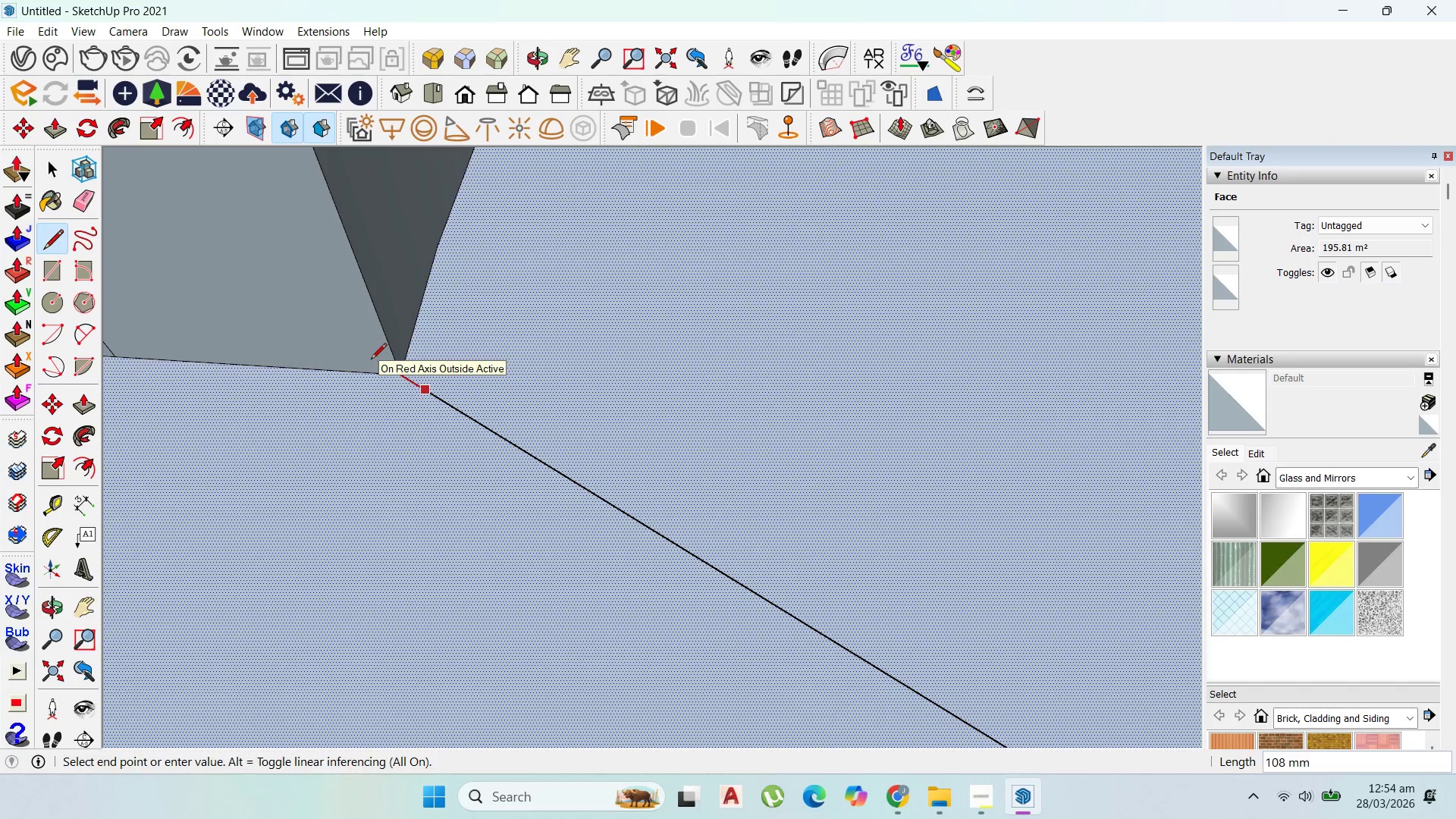 
left_click([371, 360])
 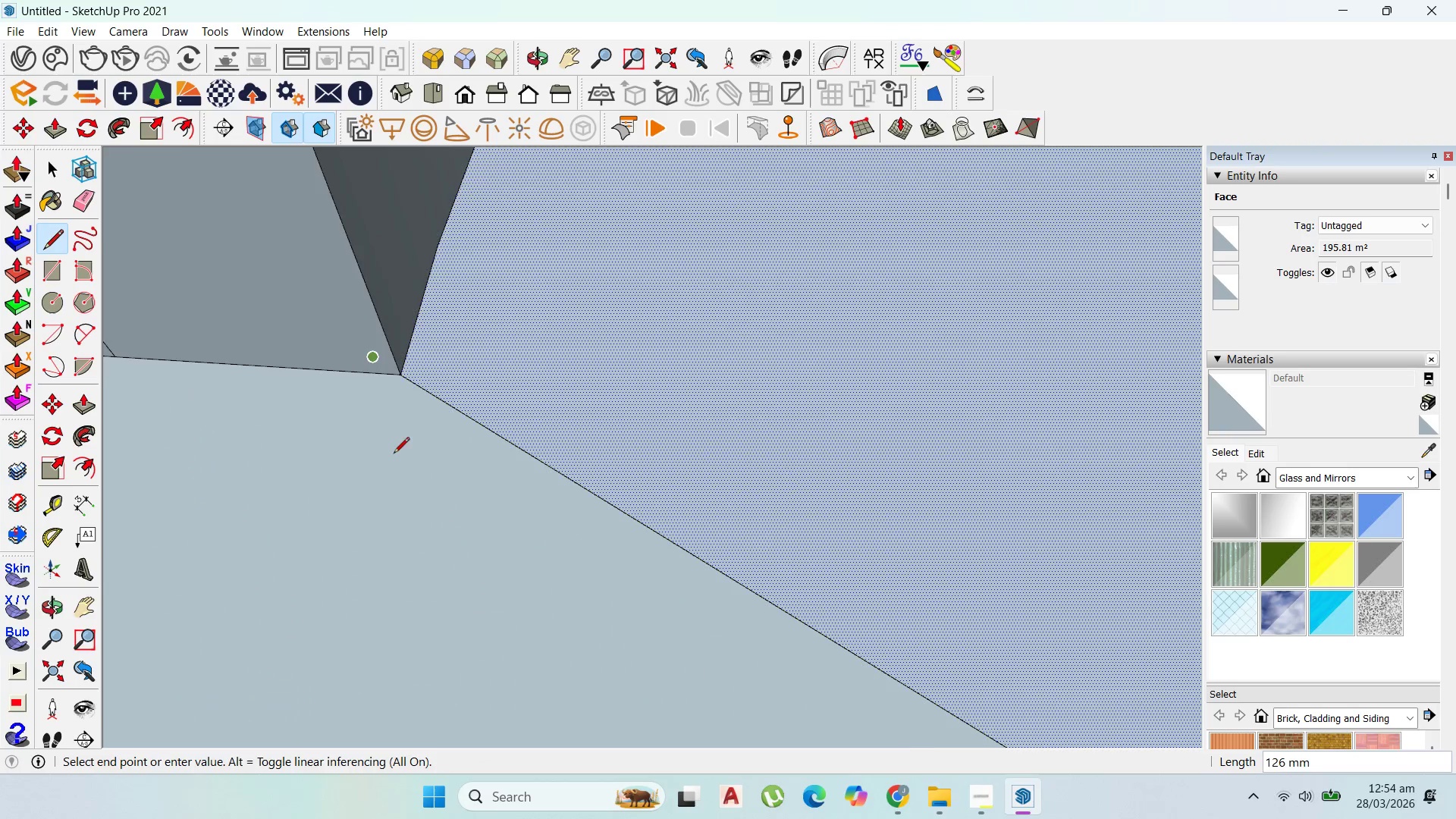 
scroll: coordinate [305, 444], scroll_direction: down, amount: 22.0
 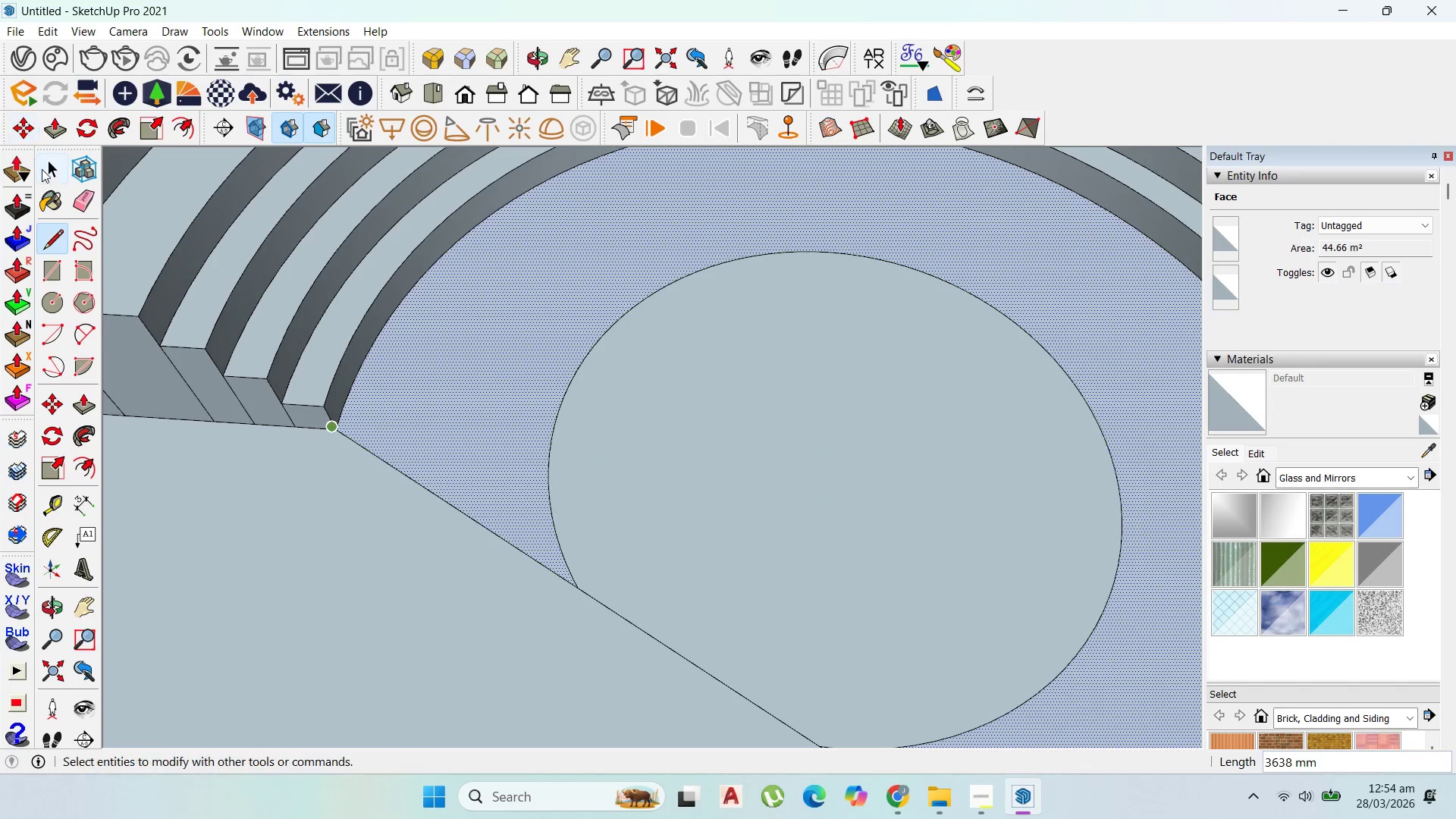 
left_click([47, 169])
 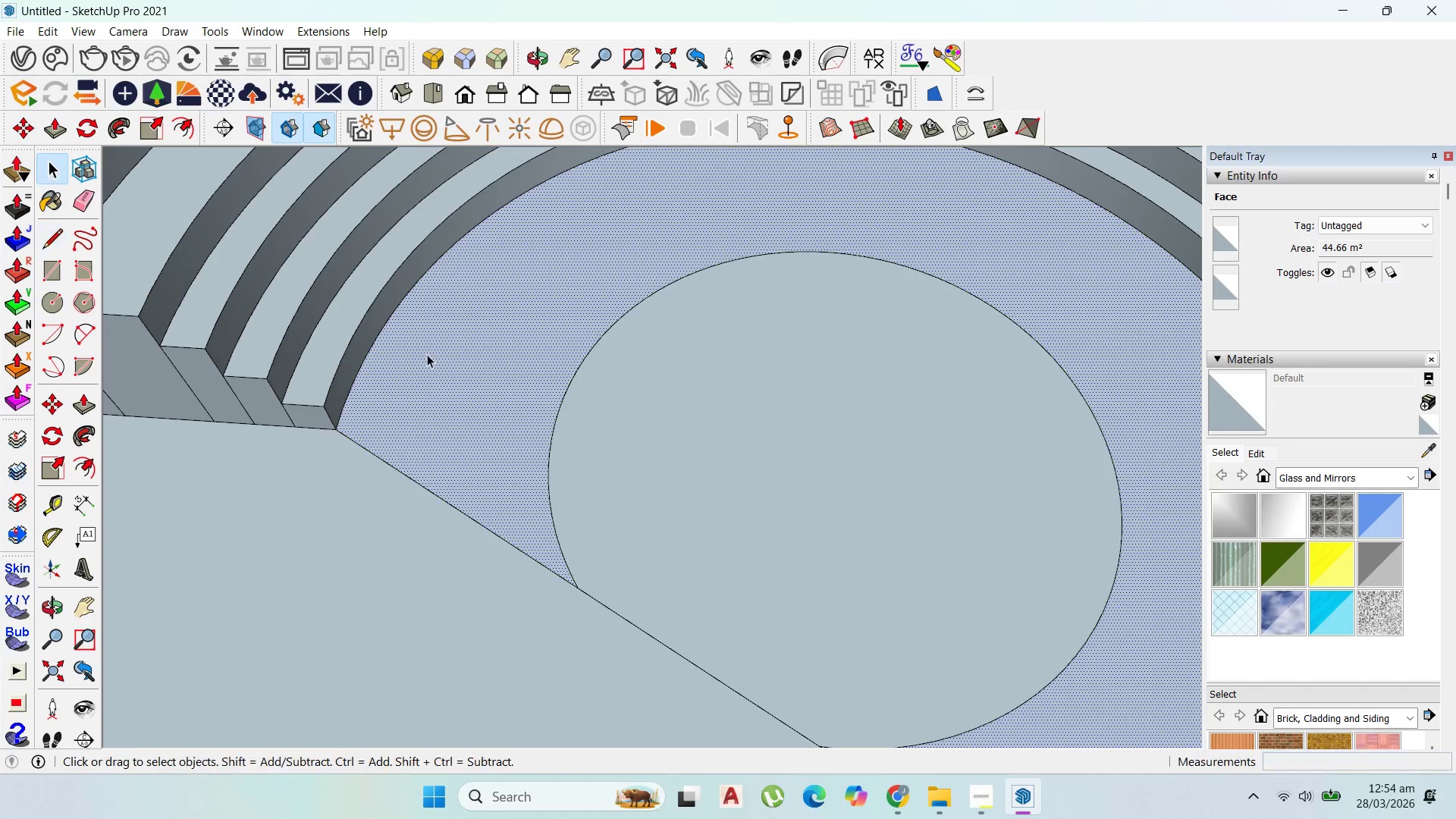 
scroll: coordinate [790, 552], scroll_direction: down, amount: 7.0
 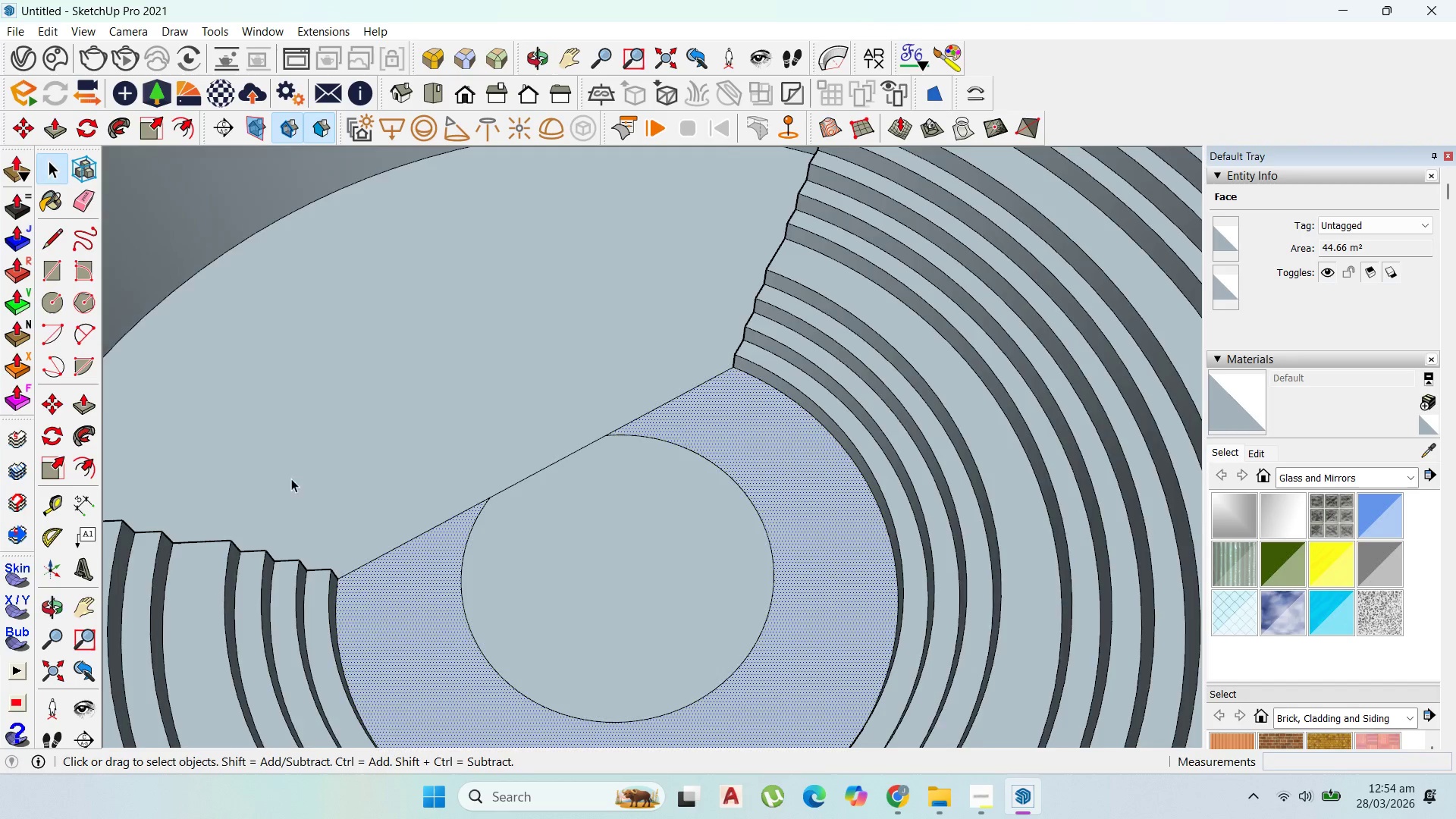 
left_click([546, 377])
 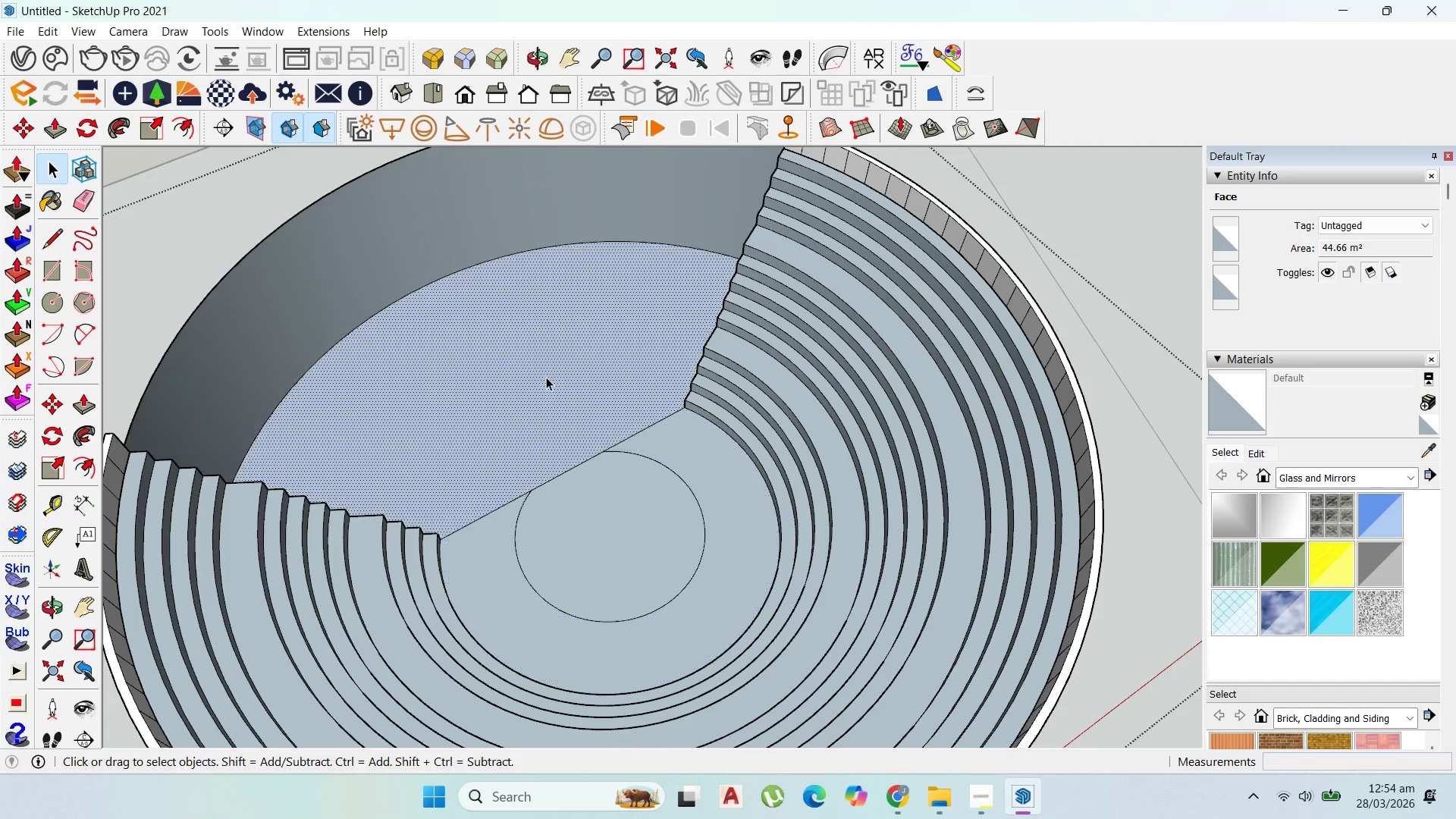 
scroll: coordinate [616, 488], scroll_direction: down, amount: 5.0
 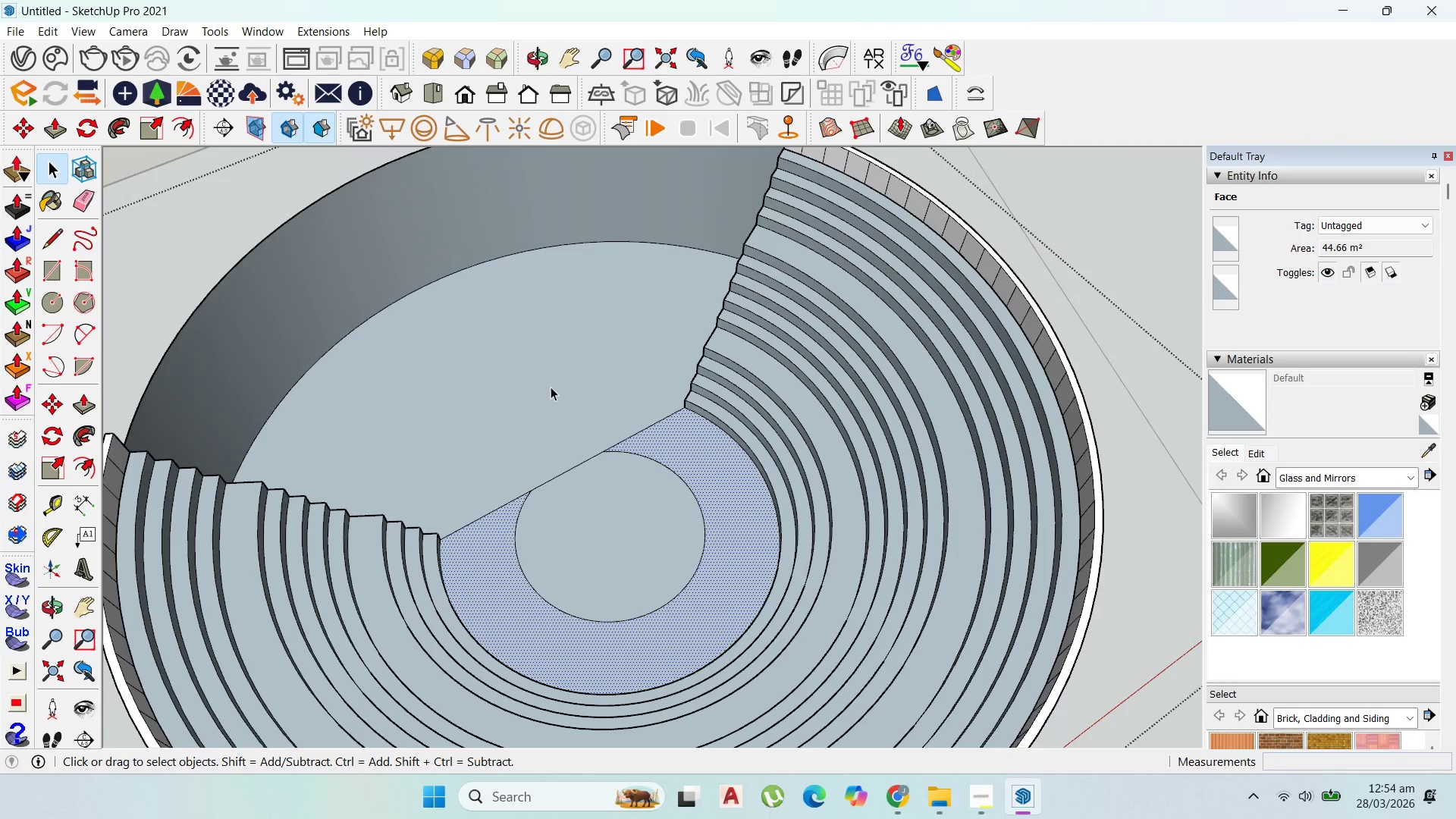 
double_click([546, 377])
 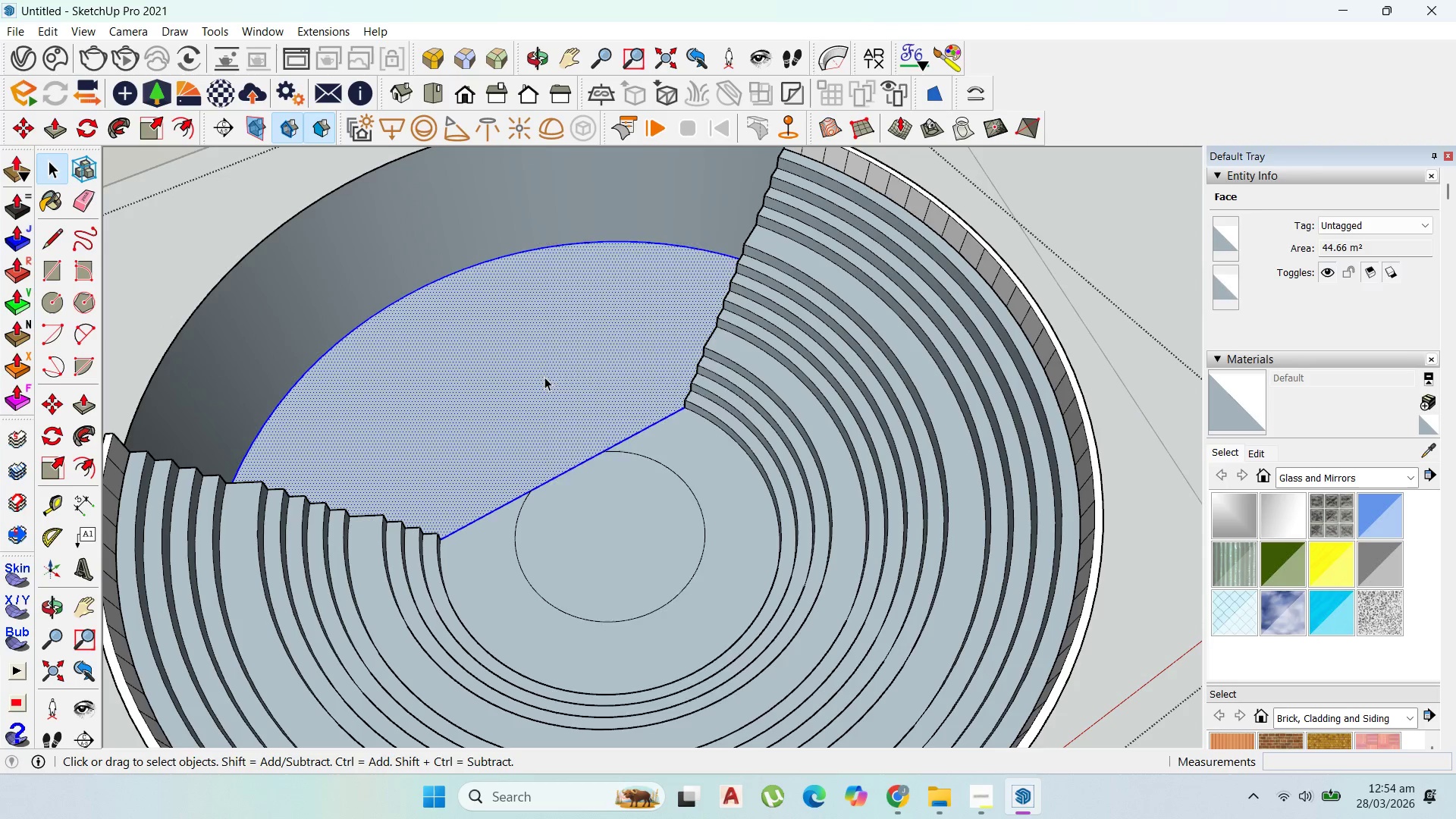 
right_click([544, 377])
 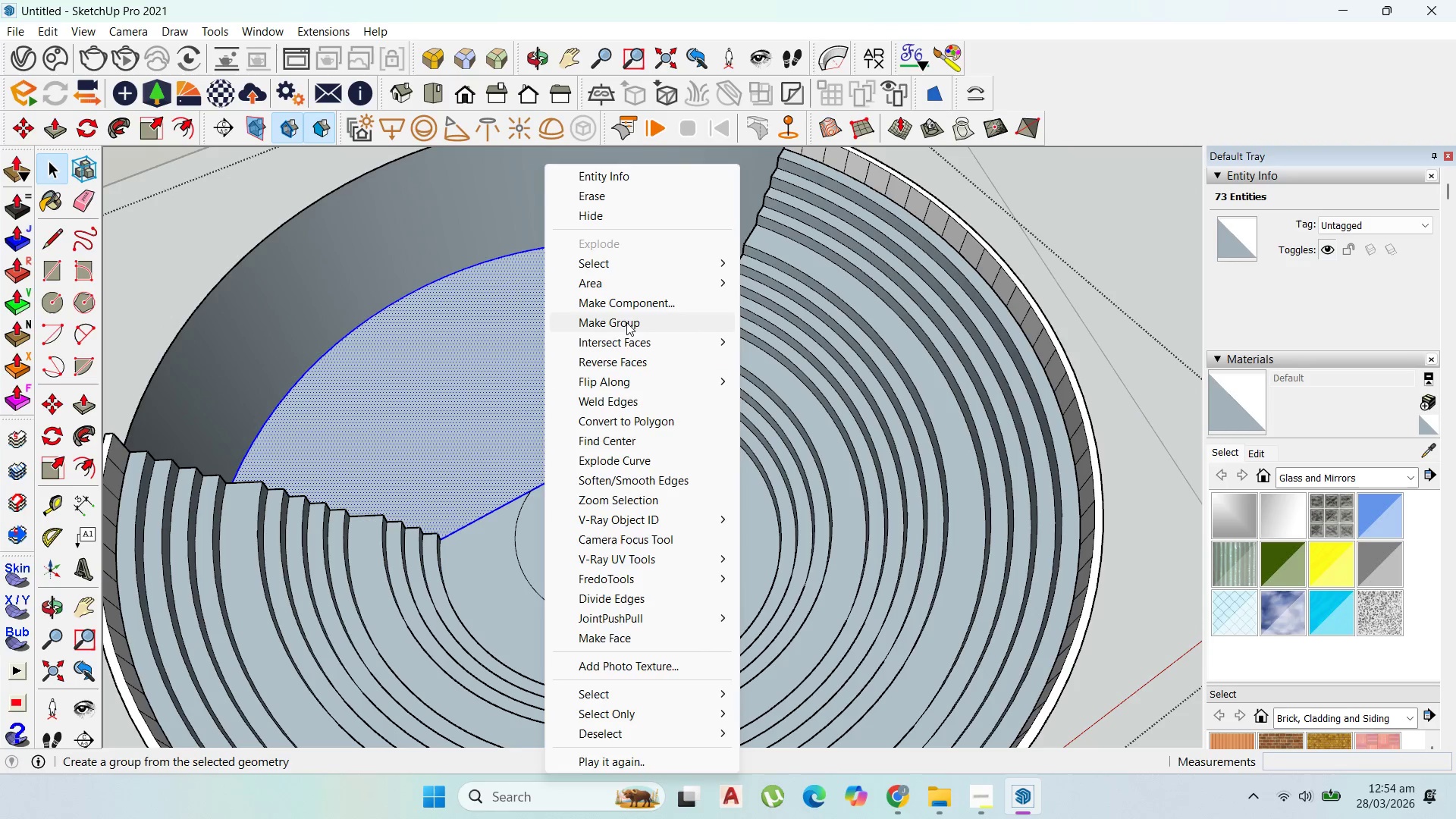 
left_click([626, 322])
 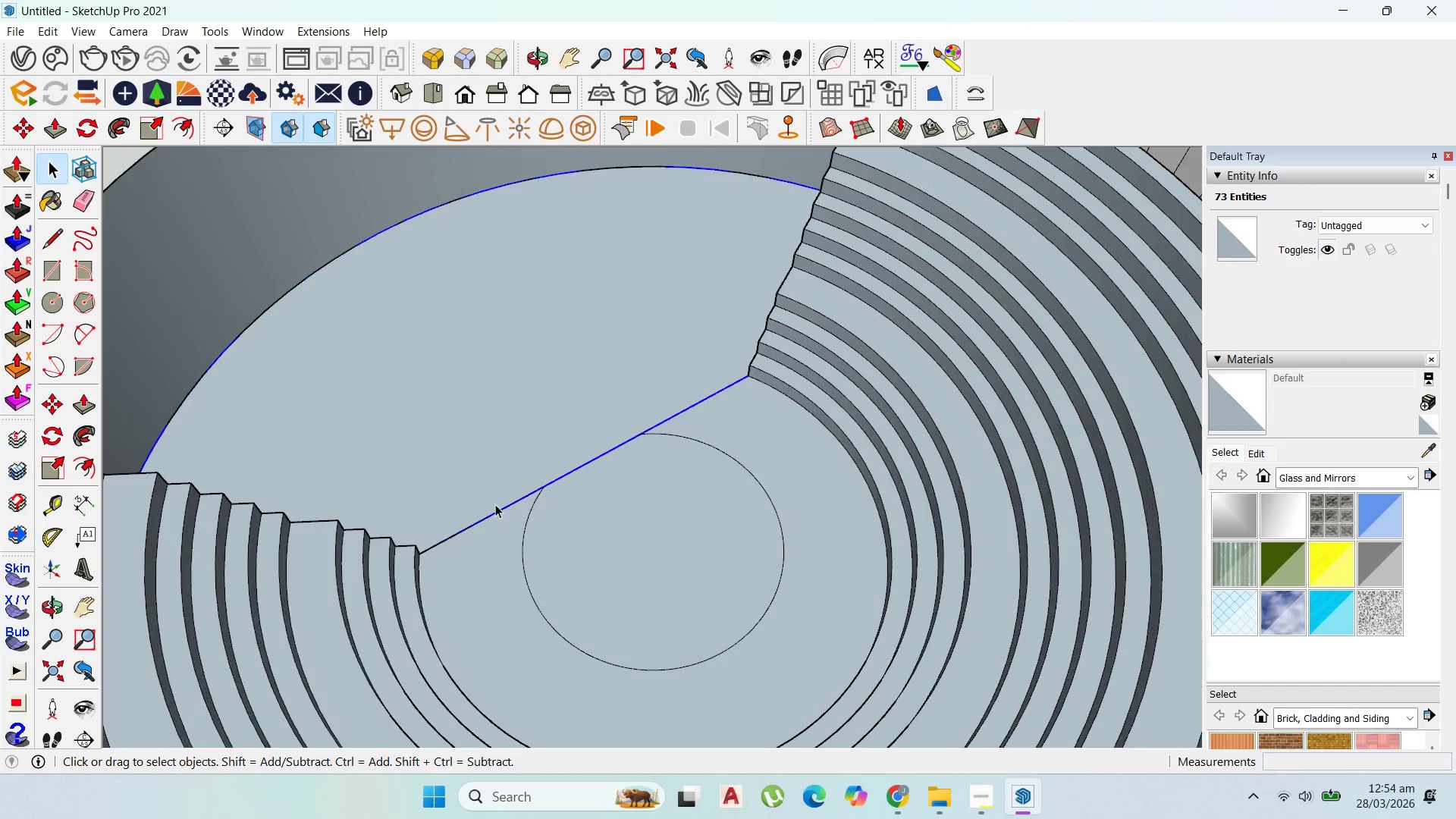 
scroll: coordinate [495, 504], scroll_direction: up, amount: 3.0
 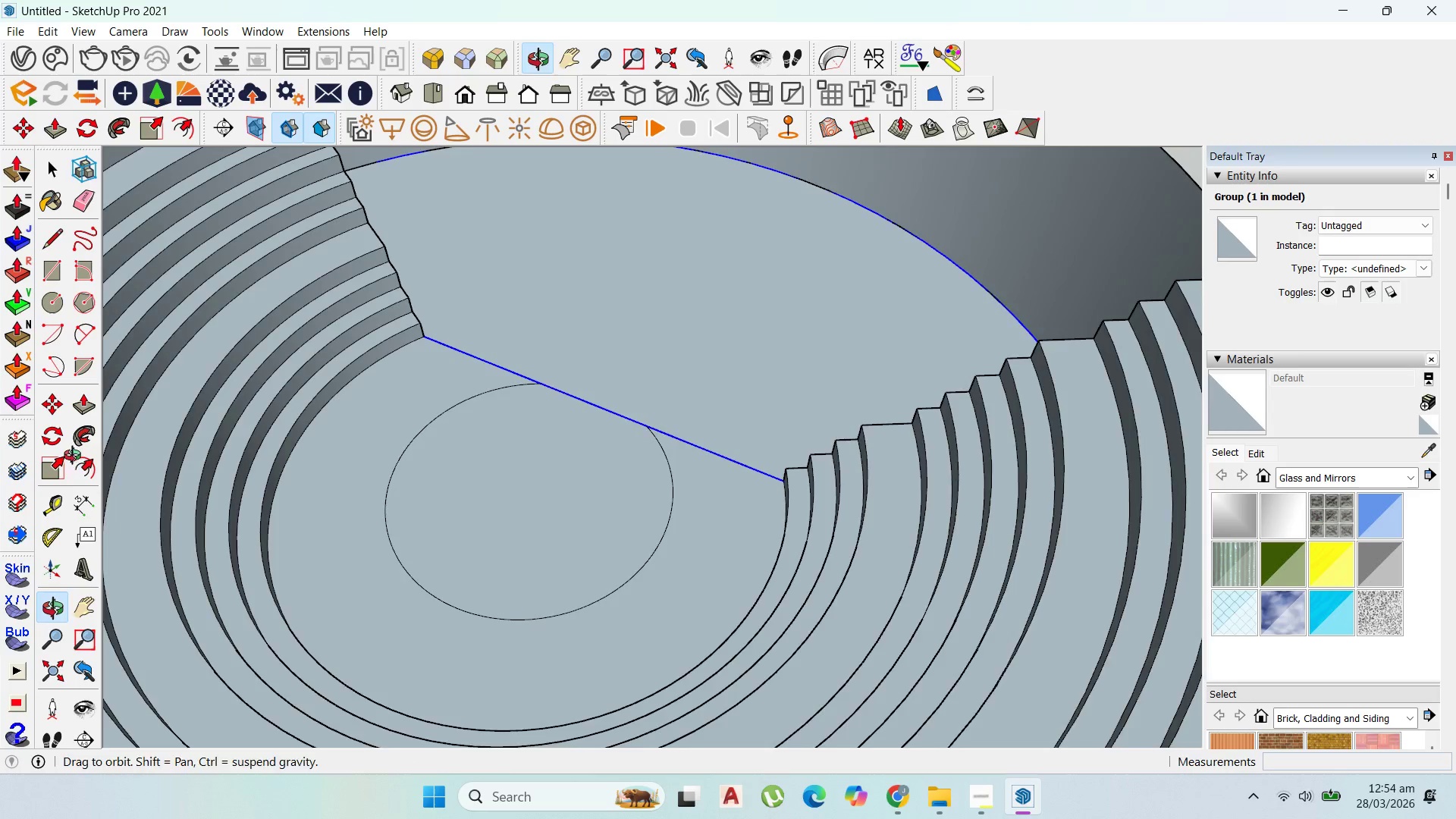 
scroll: coordinate [415, 673], scroll_direction: down, amount: 8.0
 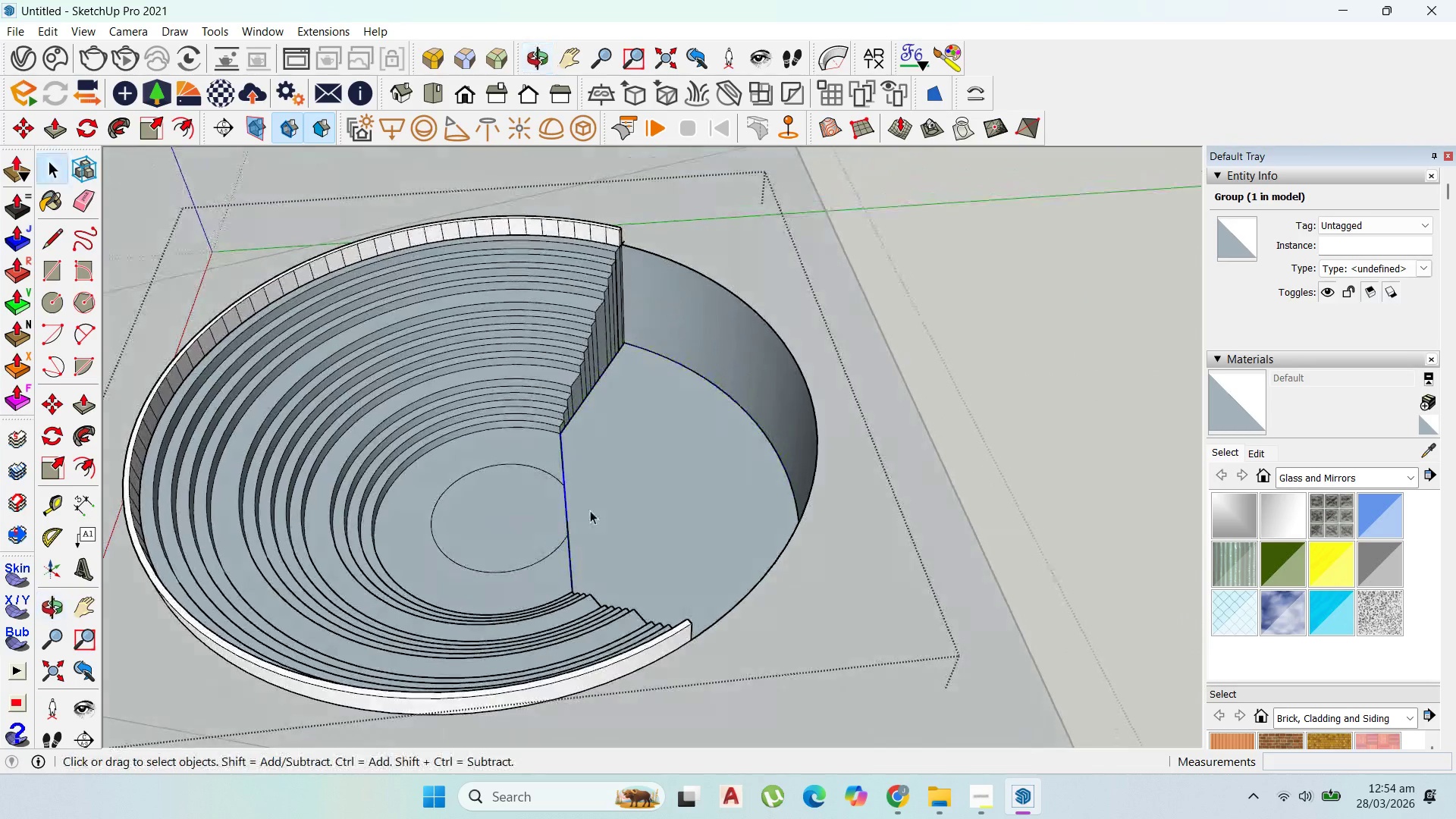 
scroll: coordinate [589, 474], scroll_direction: up, amount: 1.0
 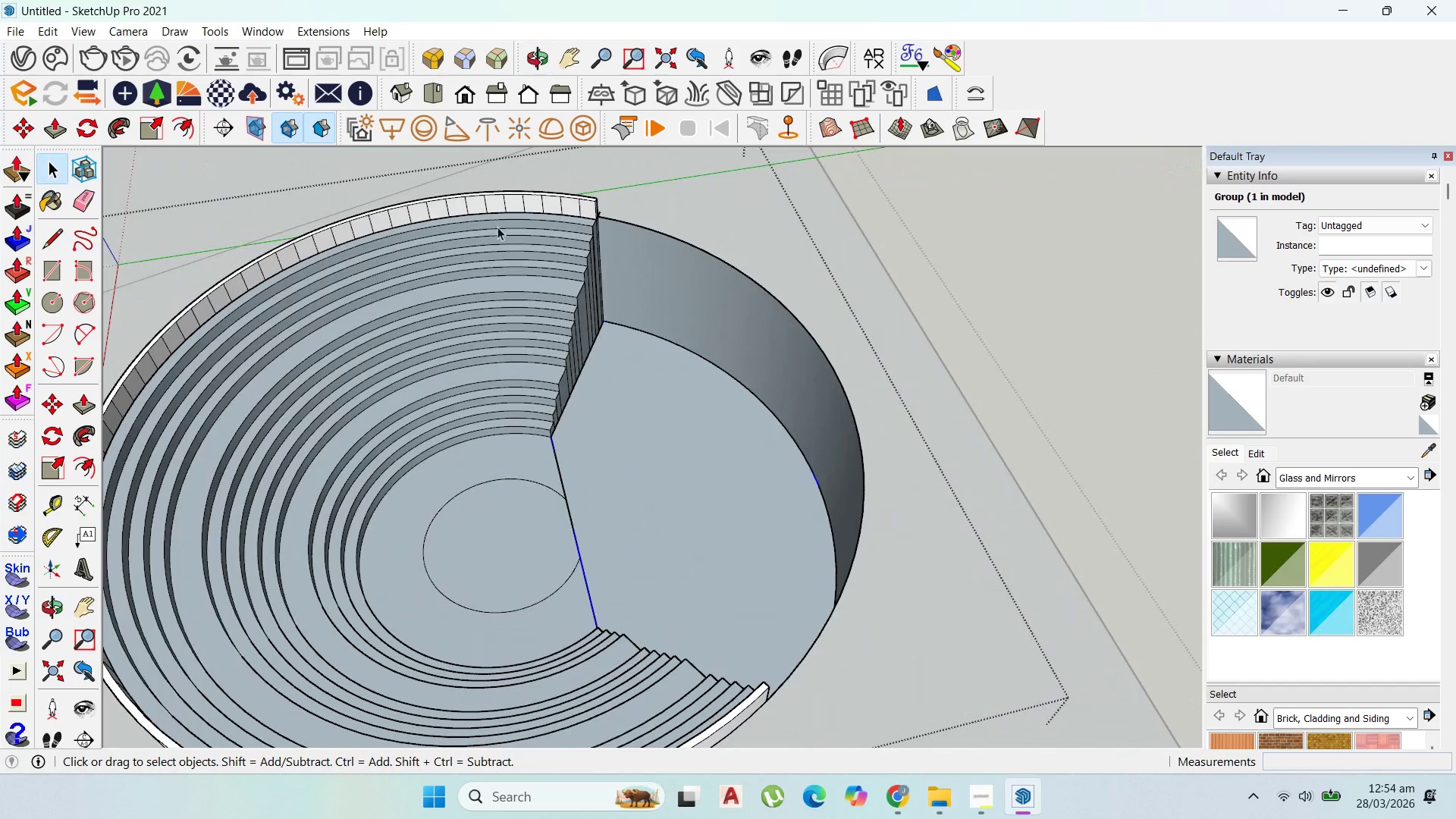 
scroll: coordinate [494, 209], scroll_direction: down, amount: 4.0
 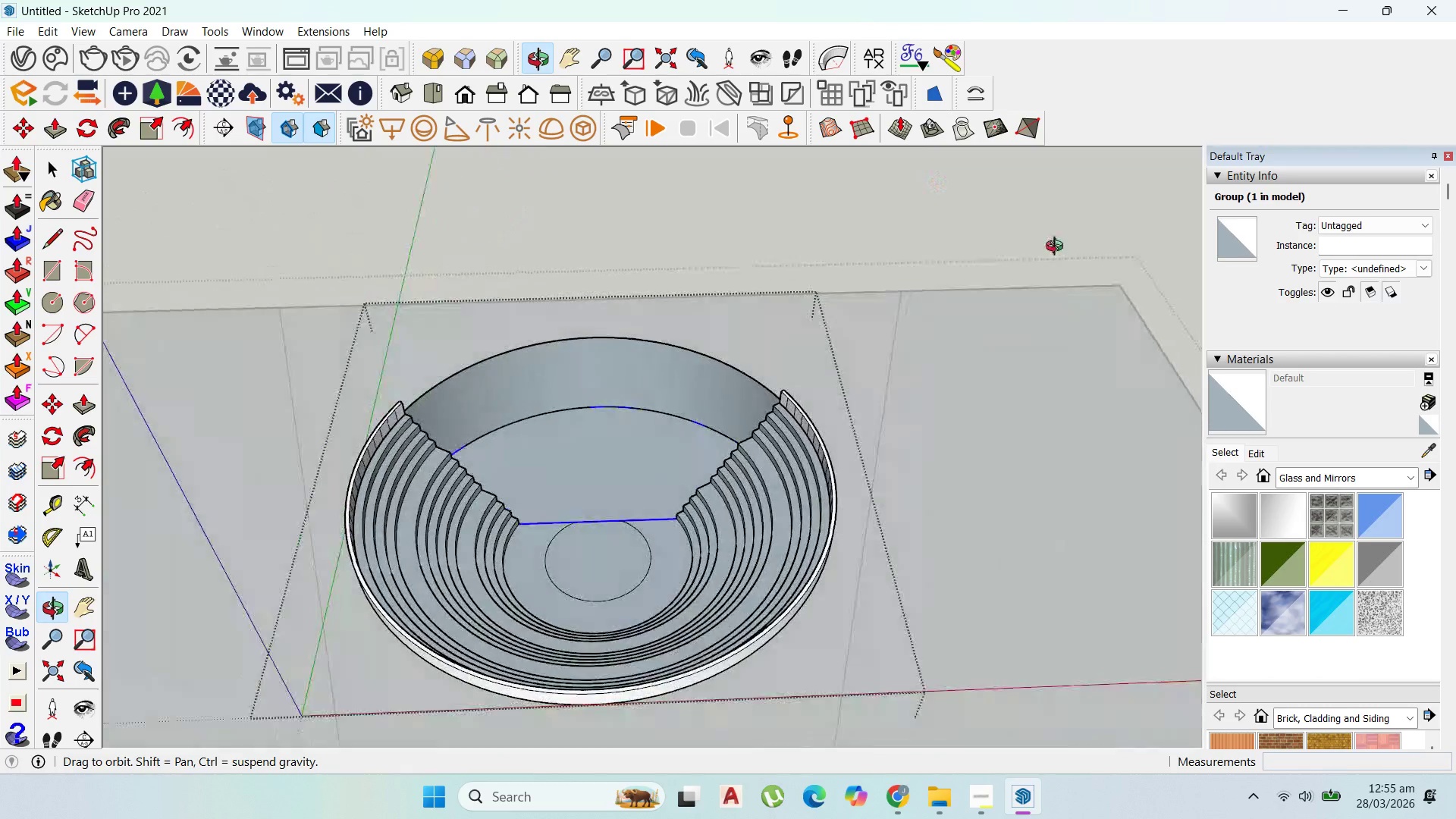 
wait(5.74)
 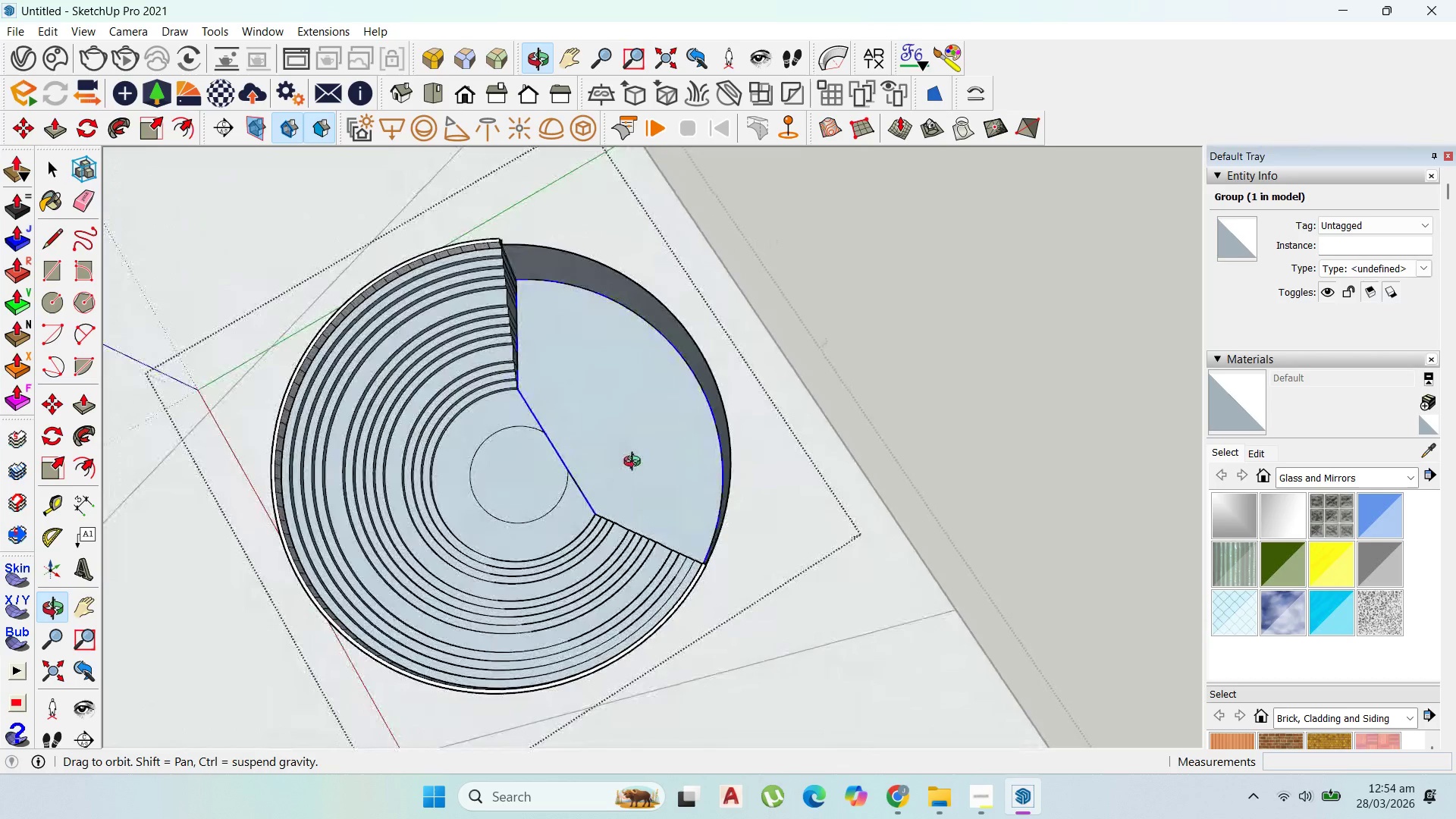 
scroll: coordinate [753, 346], scroll_direction: up, amount: 2.0
 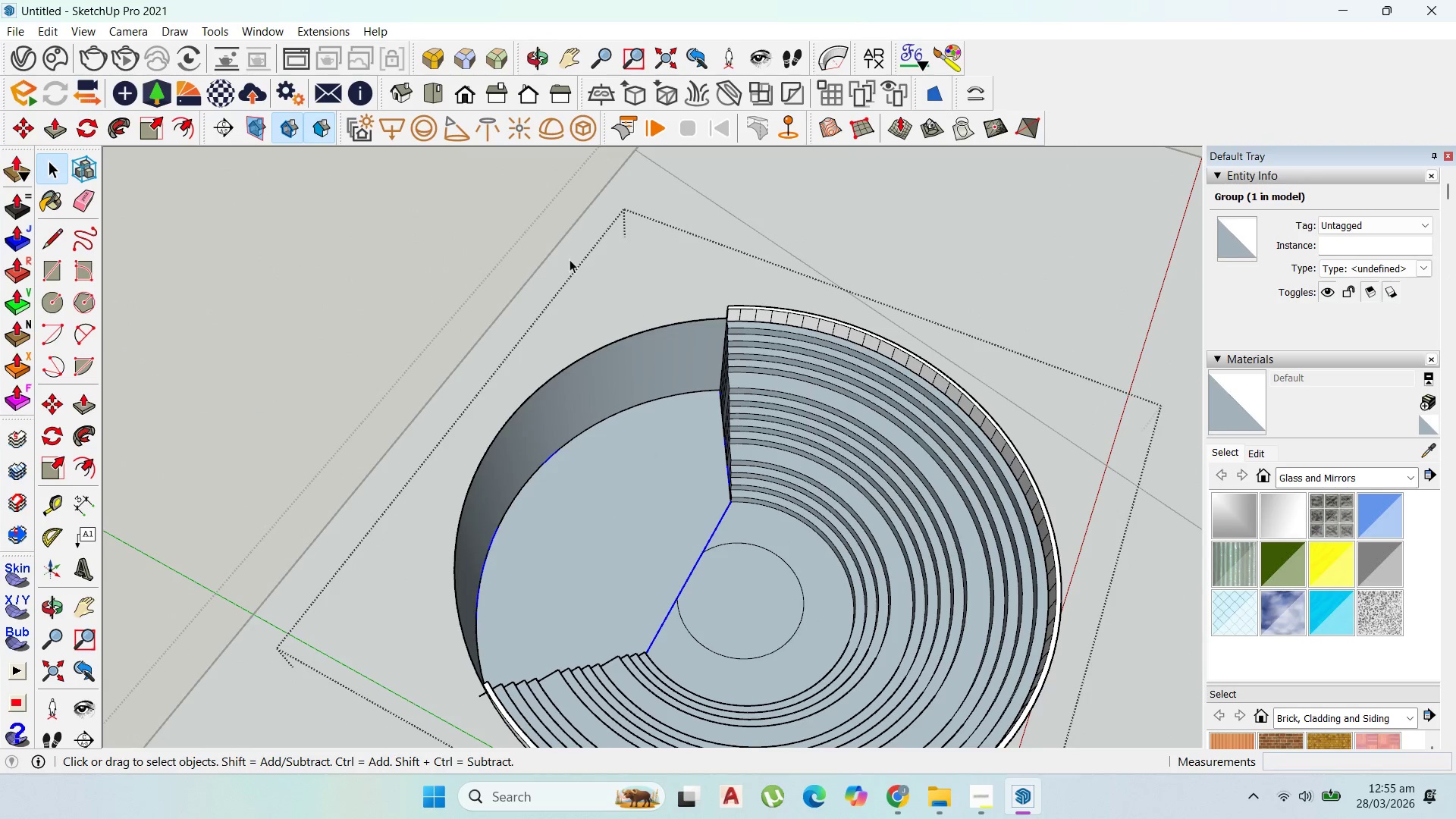 
wait(5.03)
 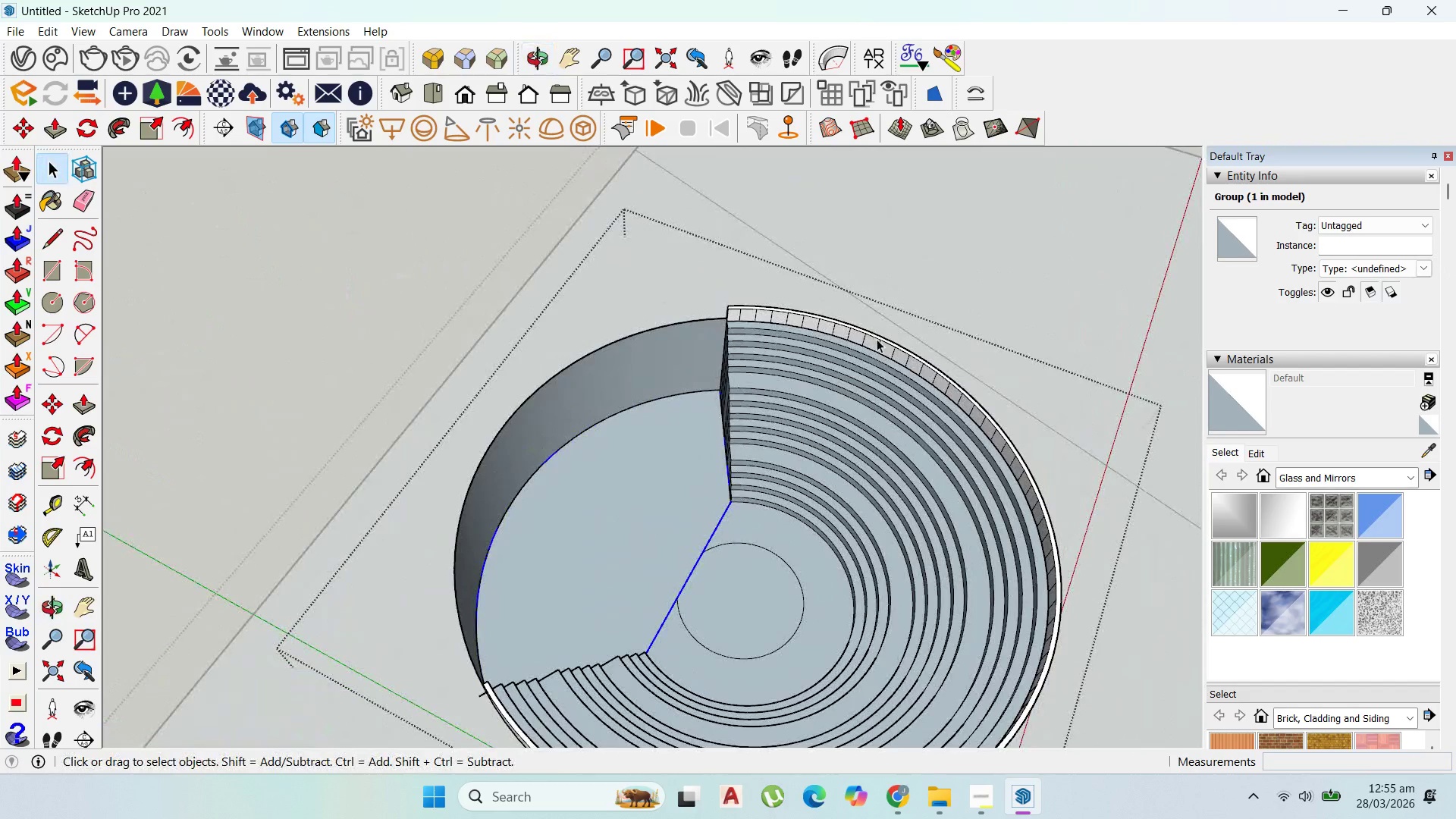 
scroll: coordinate [556, 373], scroll_direction: up, amount: 10.0
 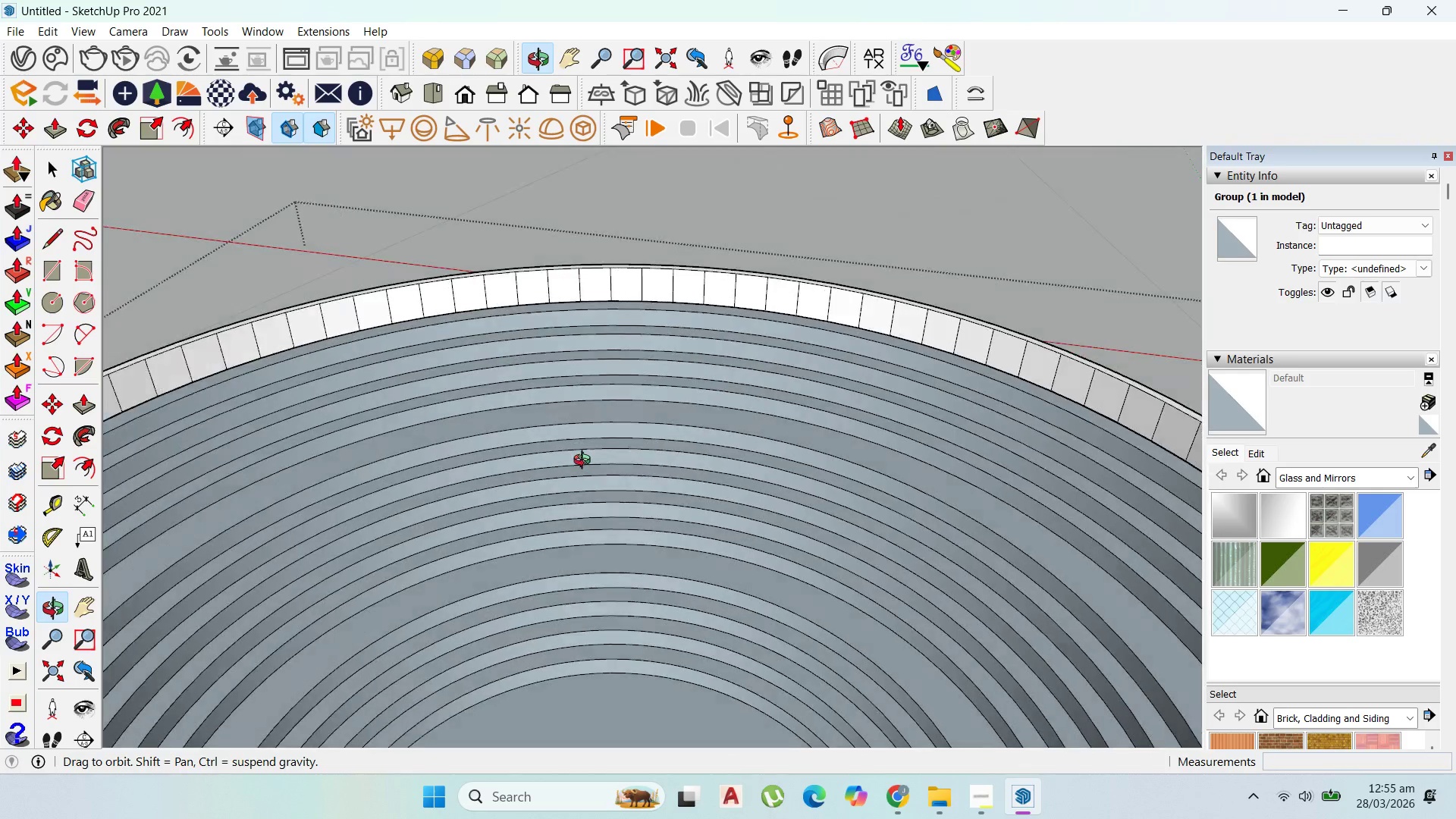 
scroll: coordinate [641, 331], scroll_direction: down, amount: 11.0
 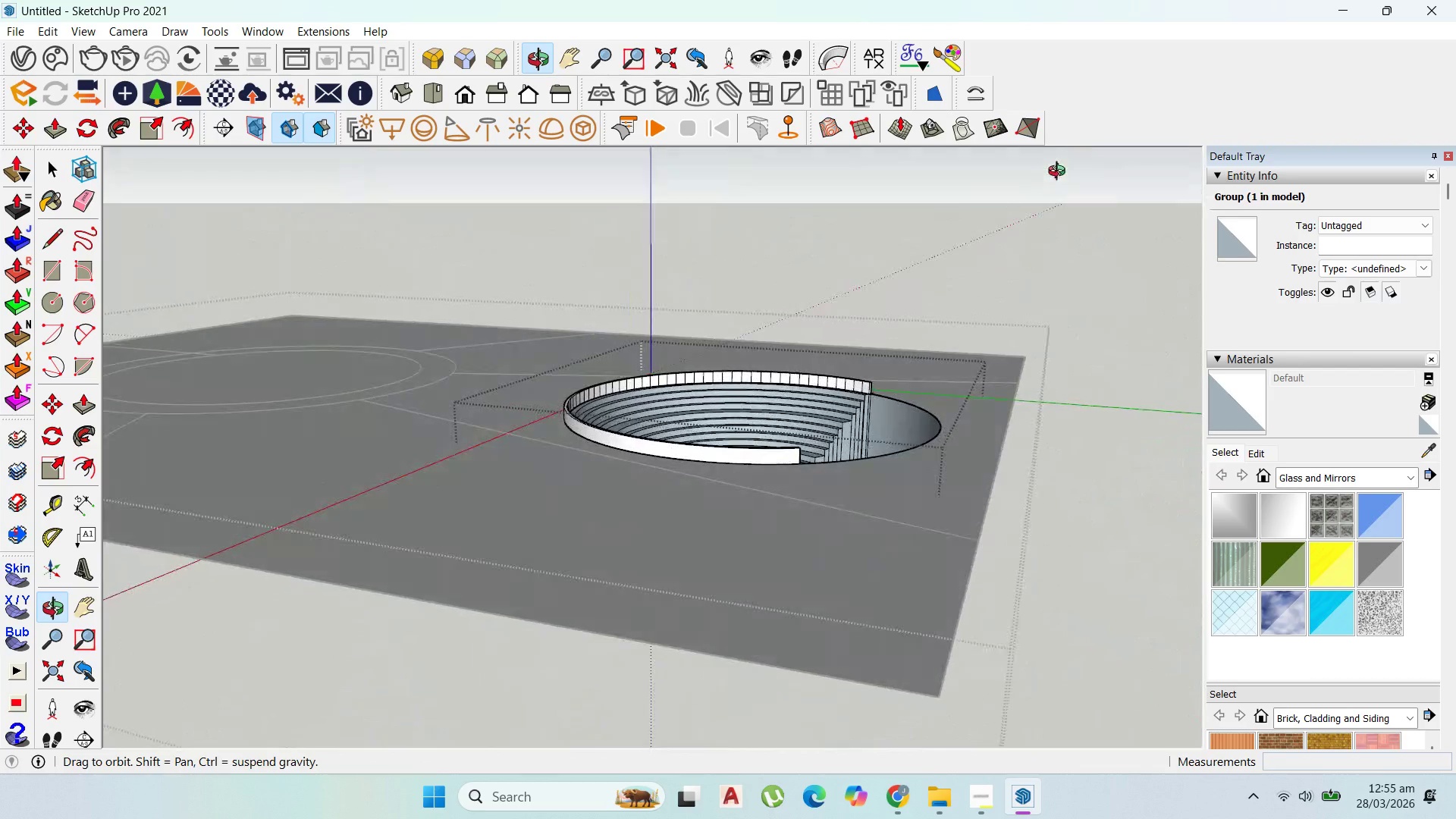 
scroll: coordinate [748, 597], scroll_direction: up, amount: 6.0
 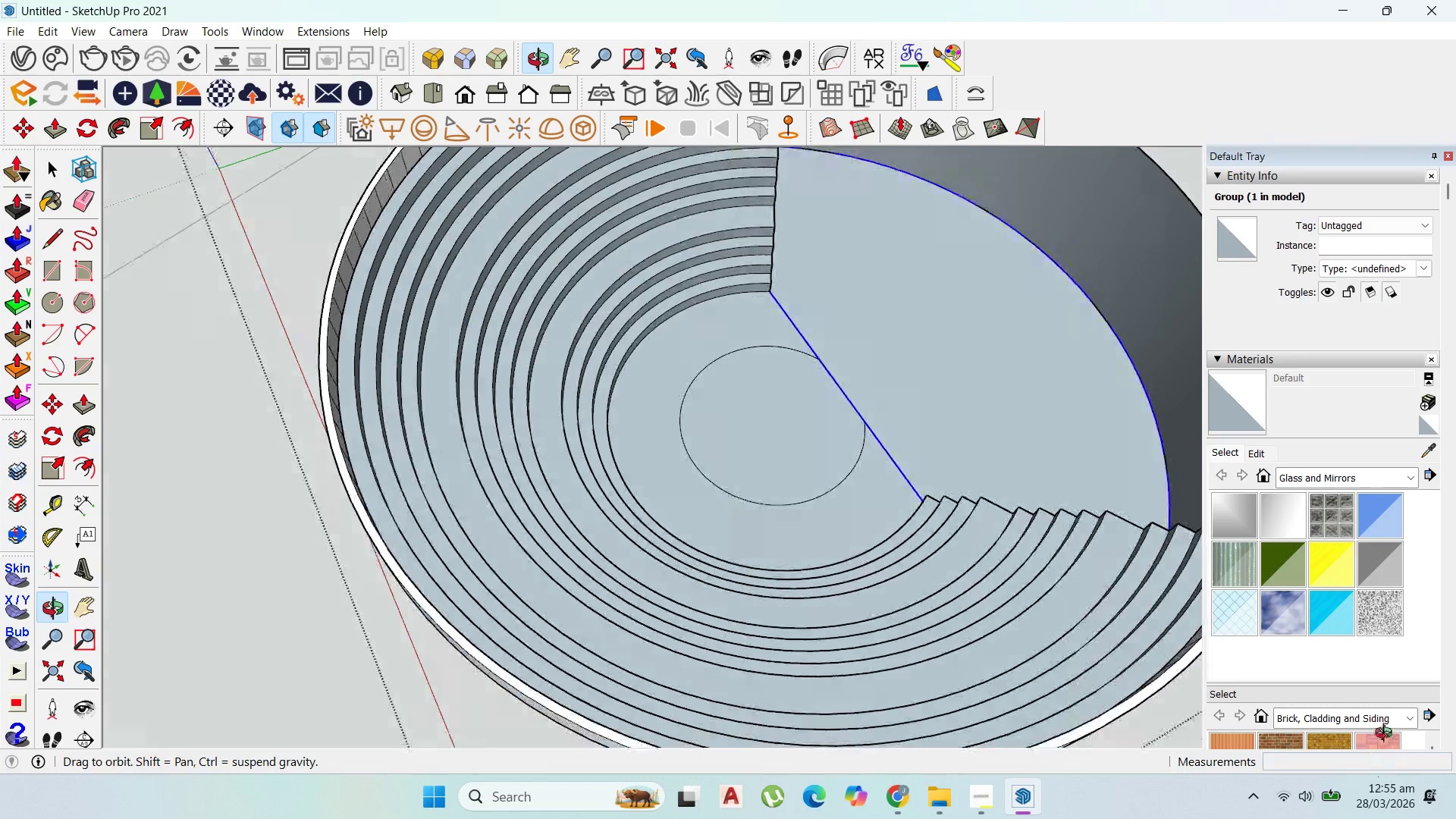 
scroll: coordinate [714, 632], scroll_direction: down, amount: 4.0
 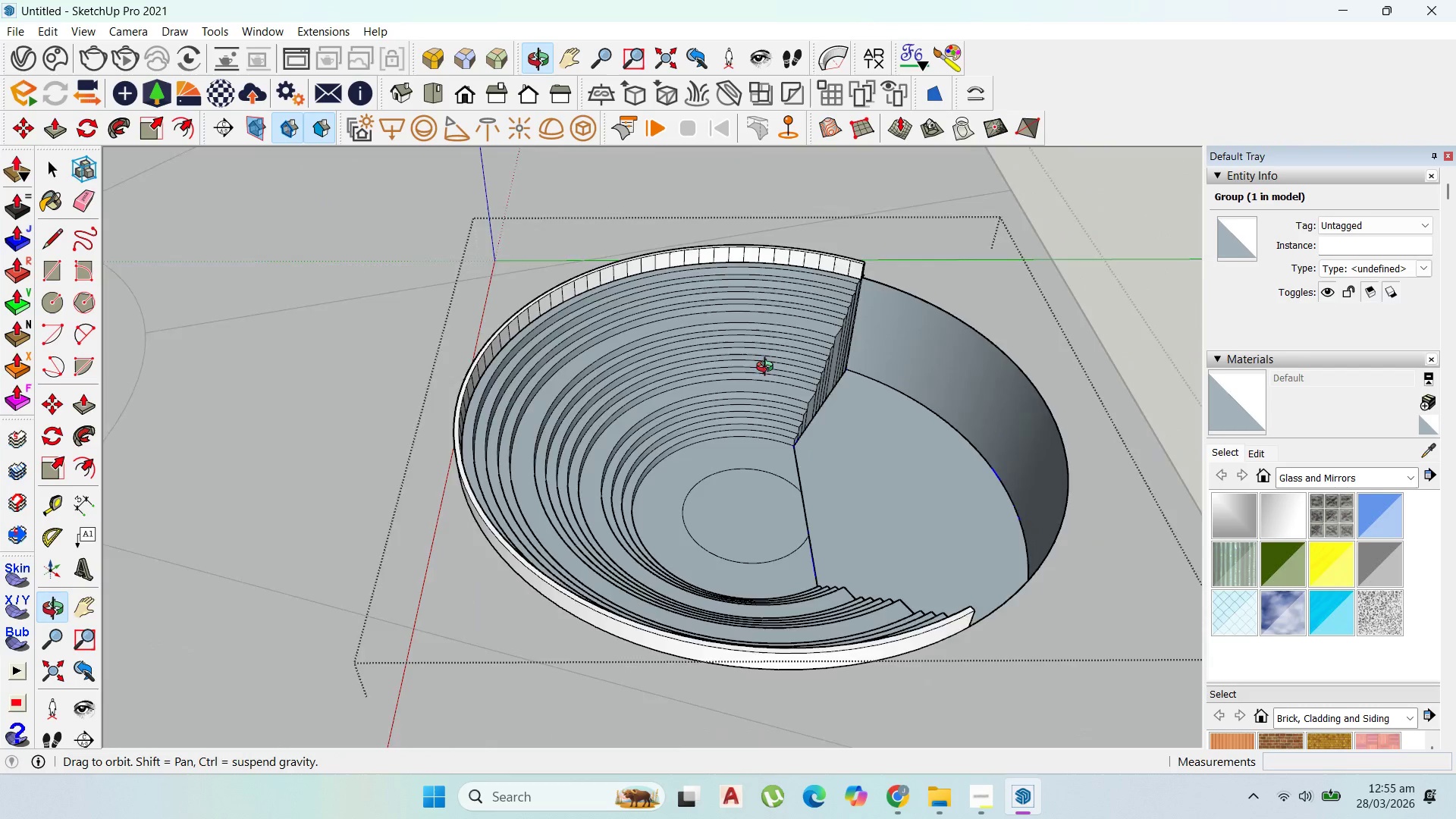 
scroll: coordinate [650, 587], scroll_direction: up, amount: 8.0
 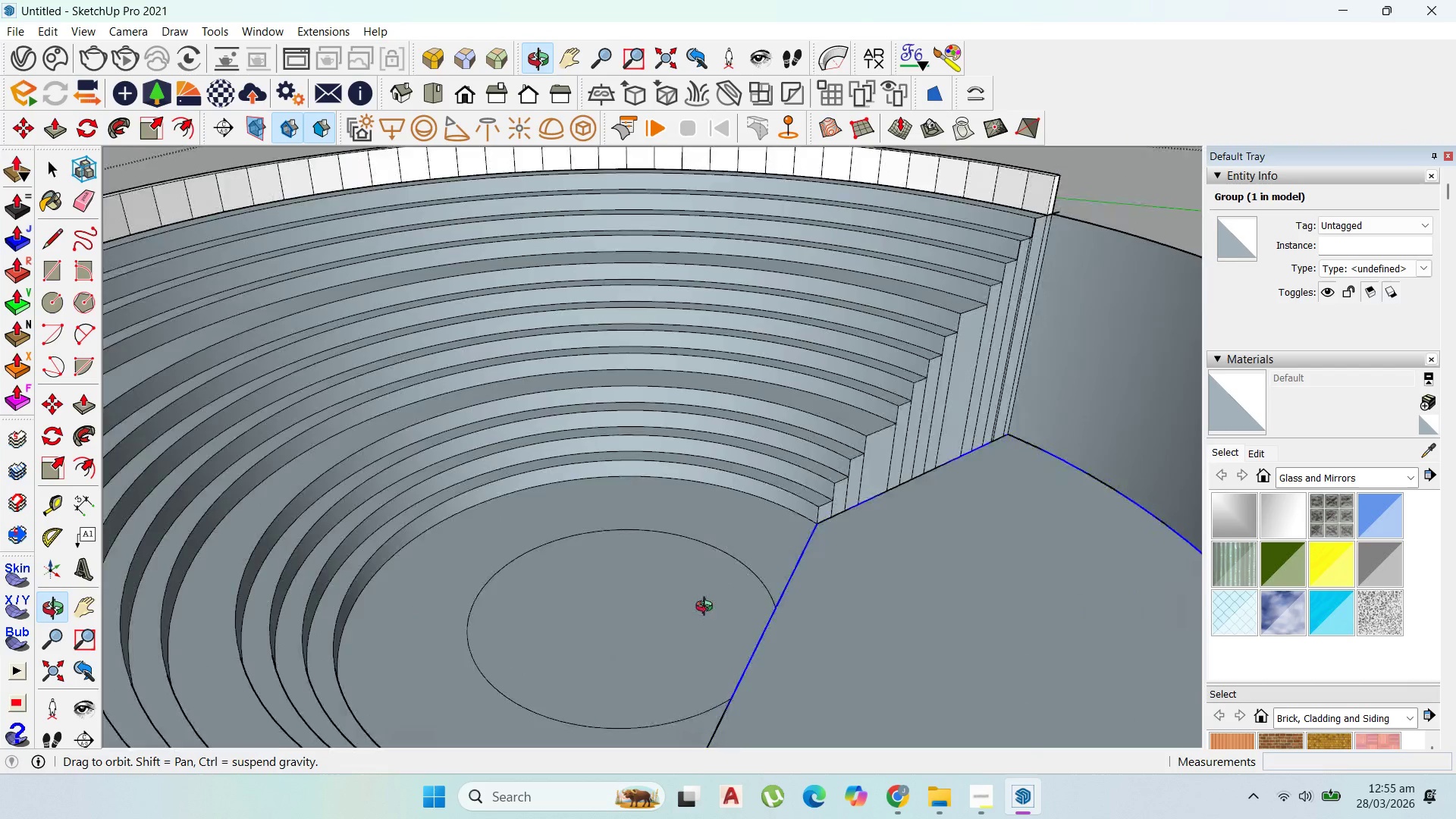 
left_click([897, 544])
 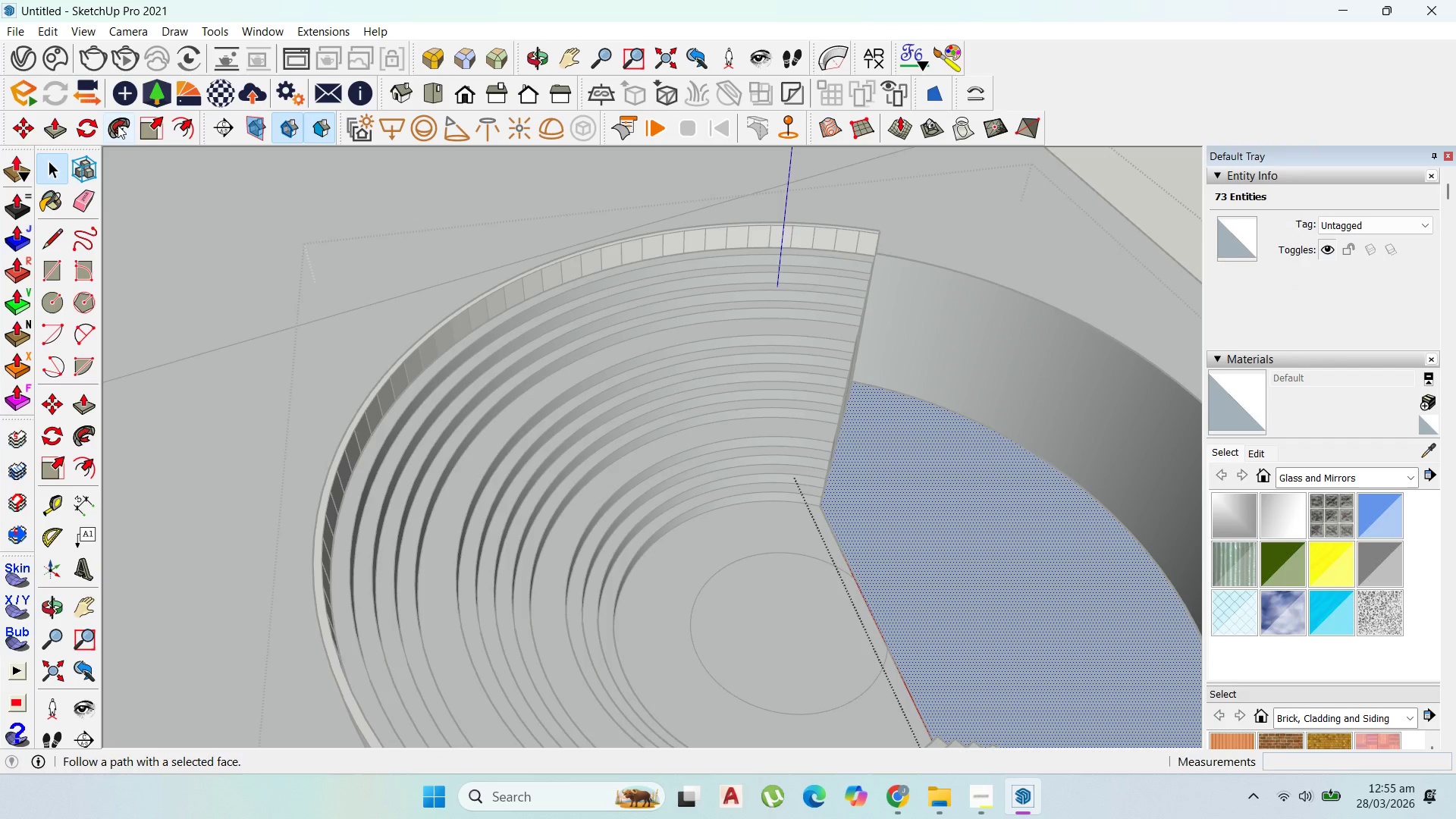 
scroll: coordinate [918, 611], scroll_direction: down, amount: 5.0
 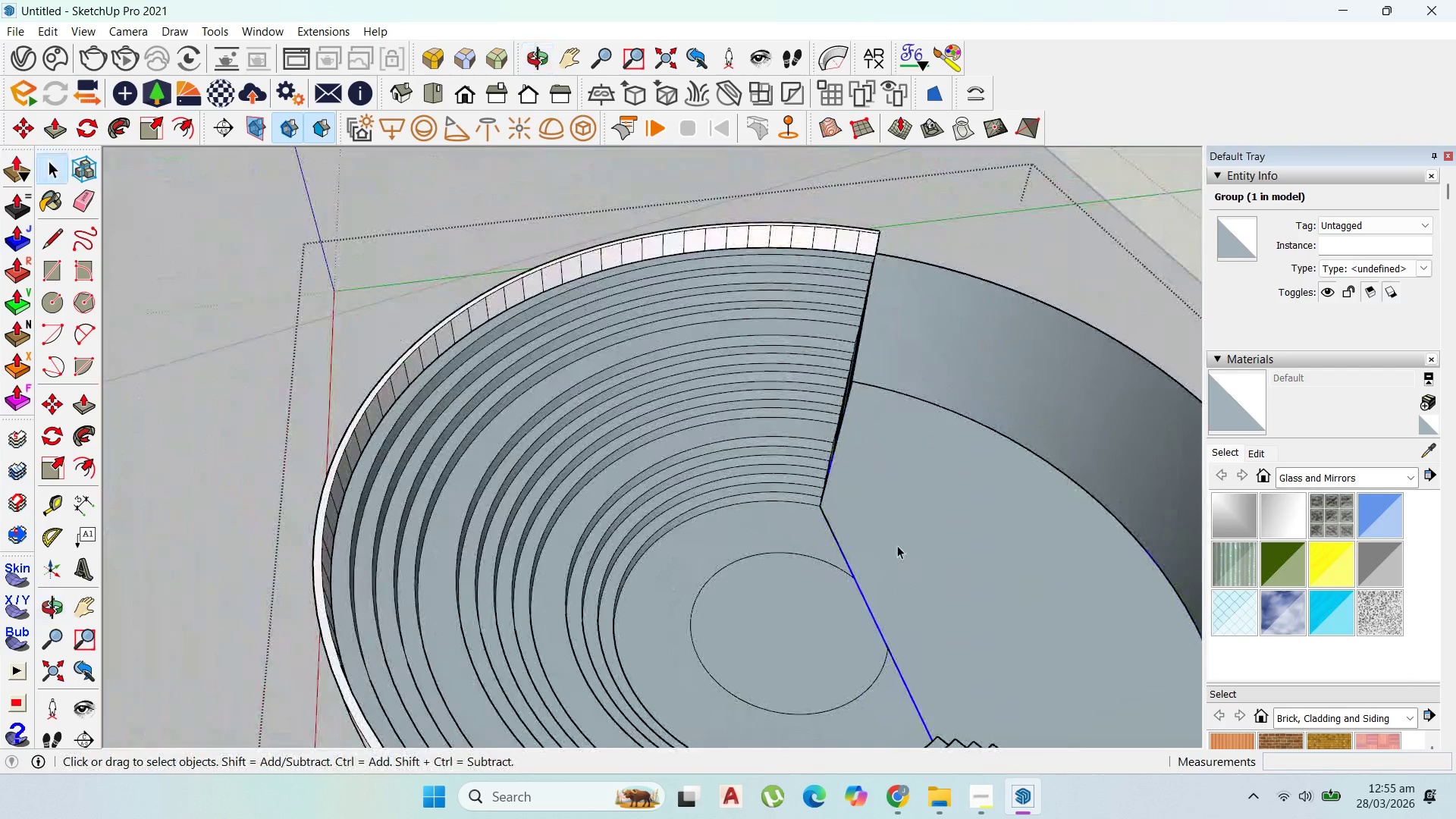 
left_click([190, 121])
 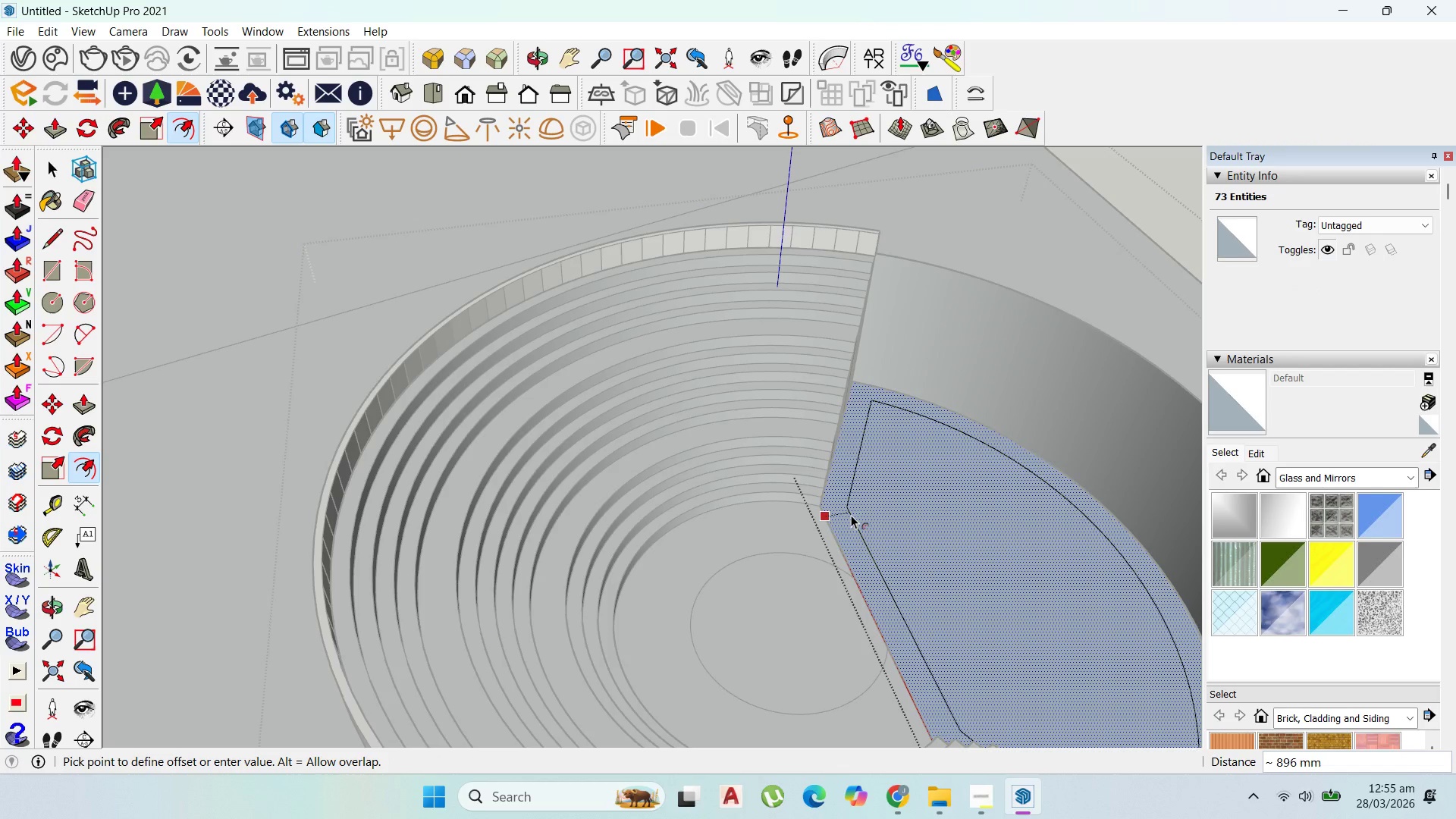 
type(3)
key(Backspace)
type(200)
 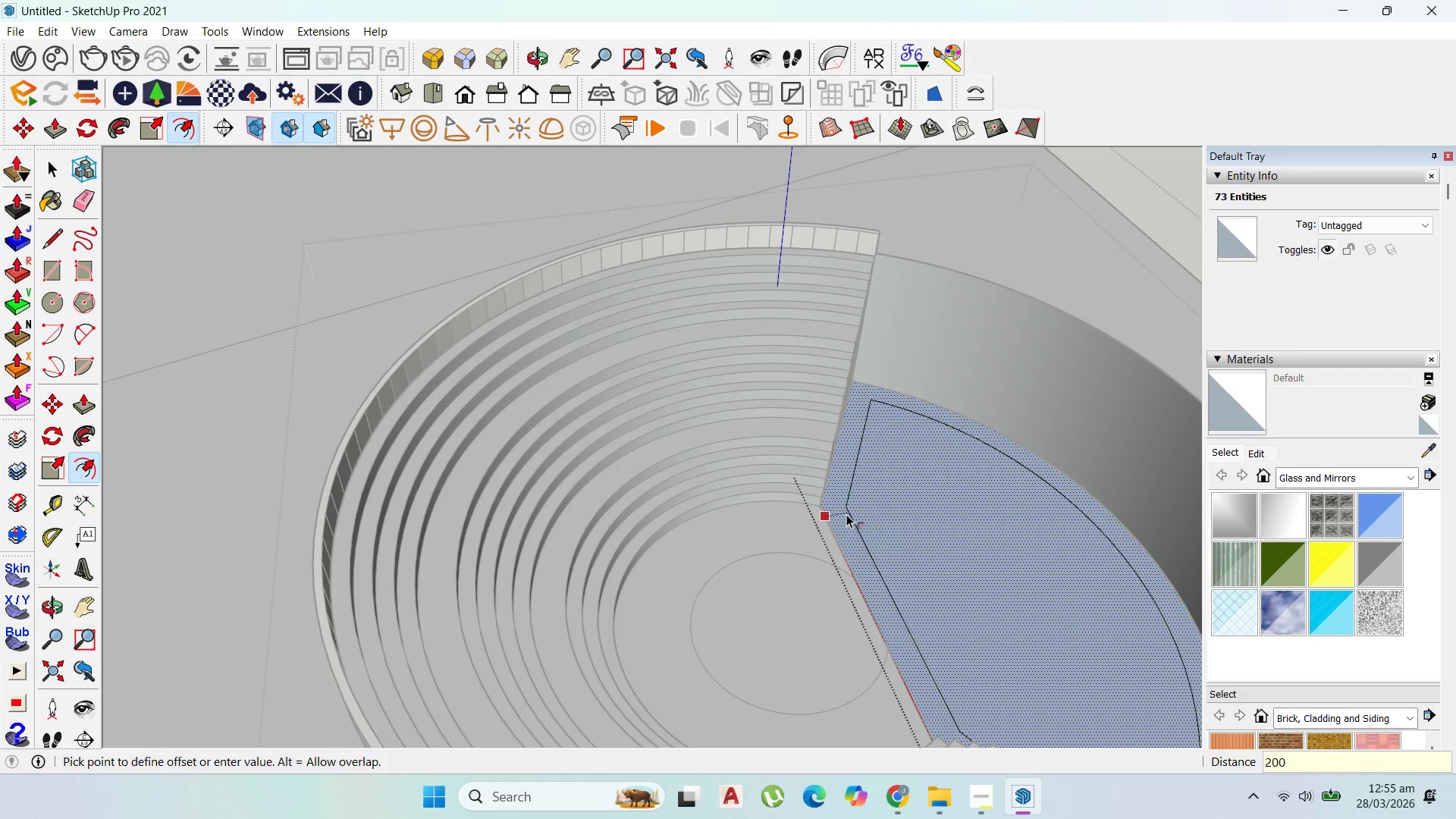 
key(Enter)
 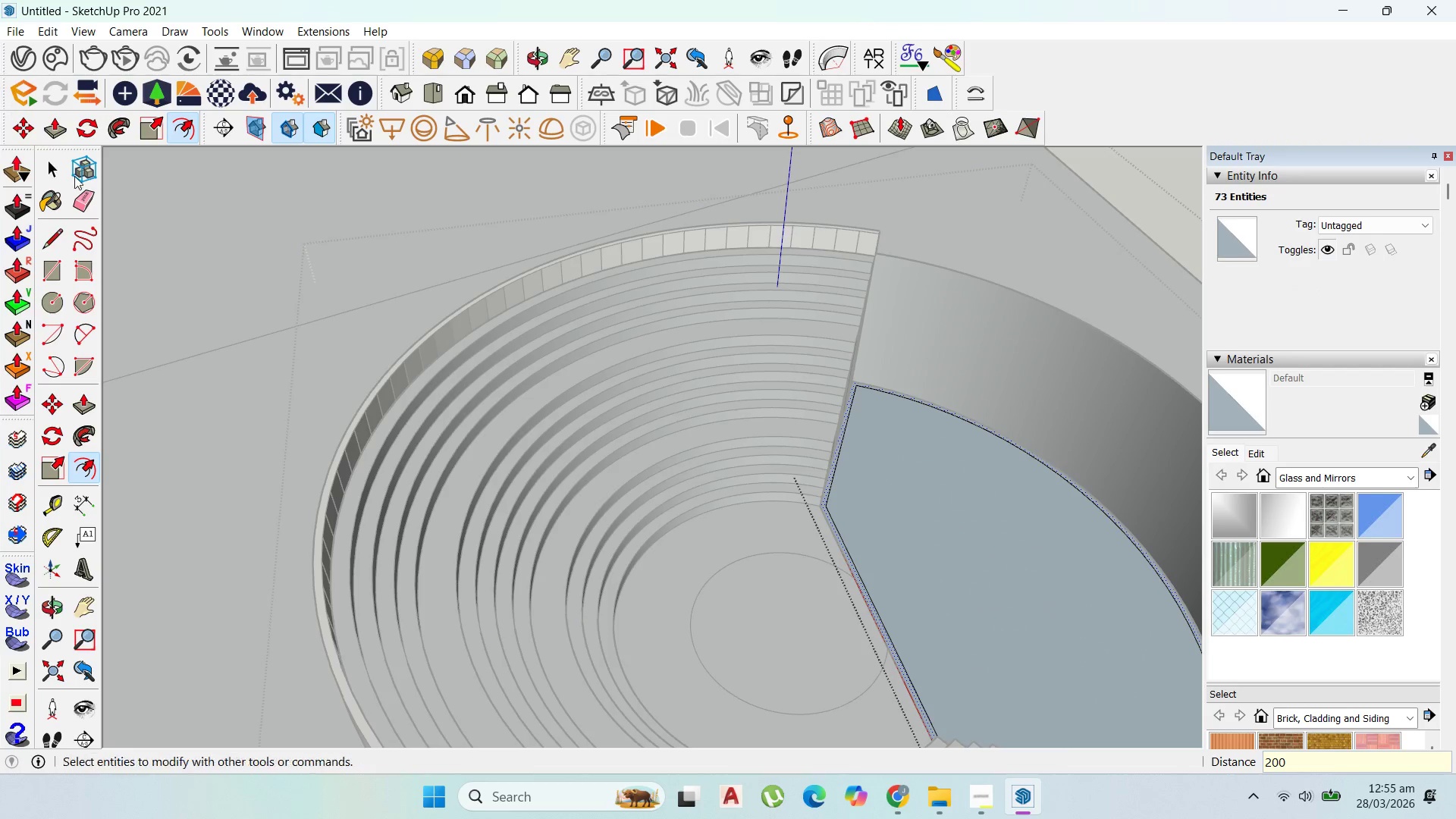 
hold_key(key=Escape, duration=4.76)
 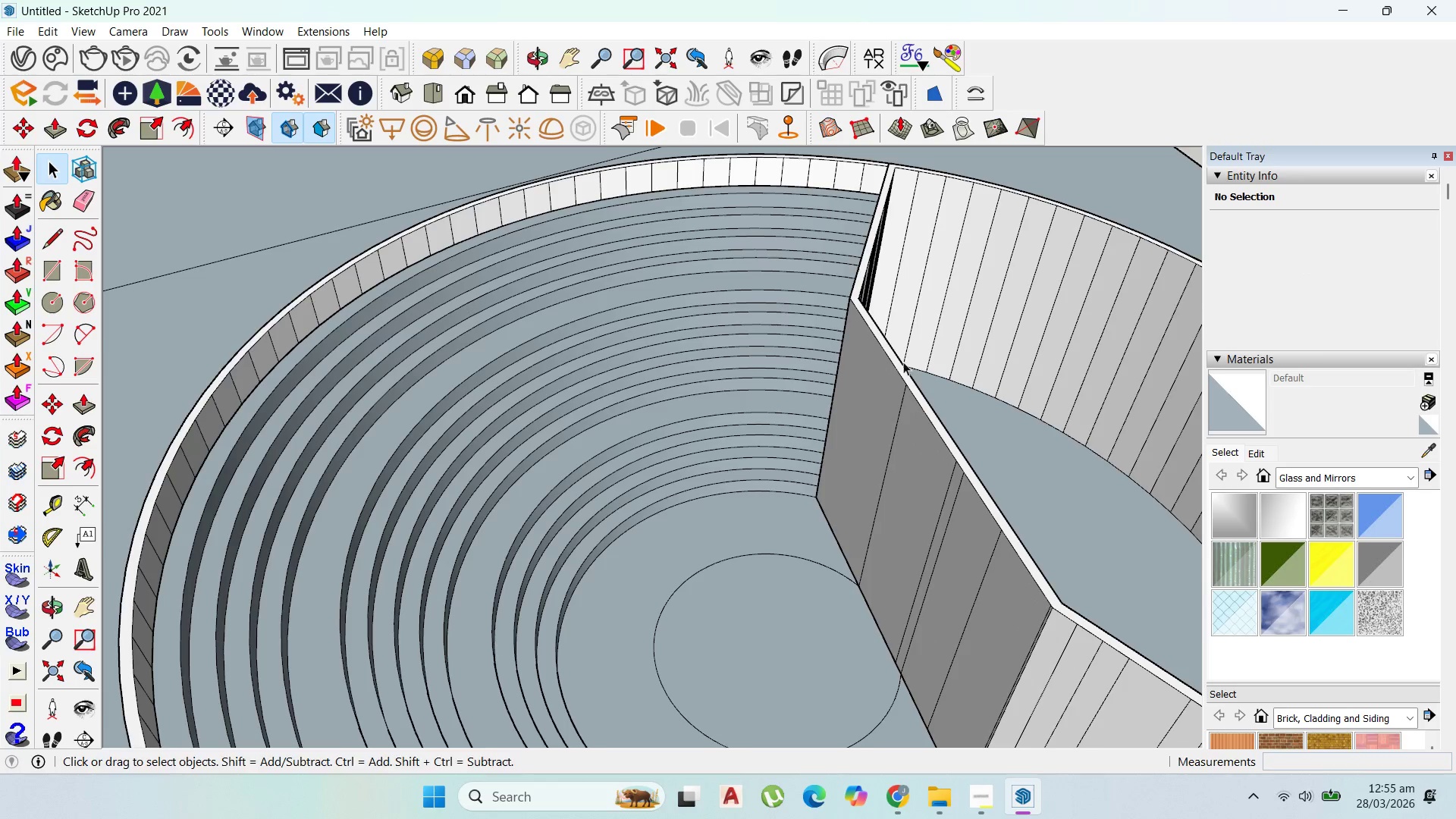 
key(P)
 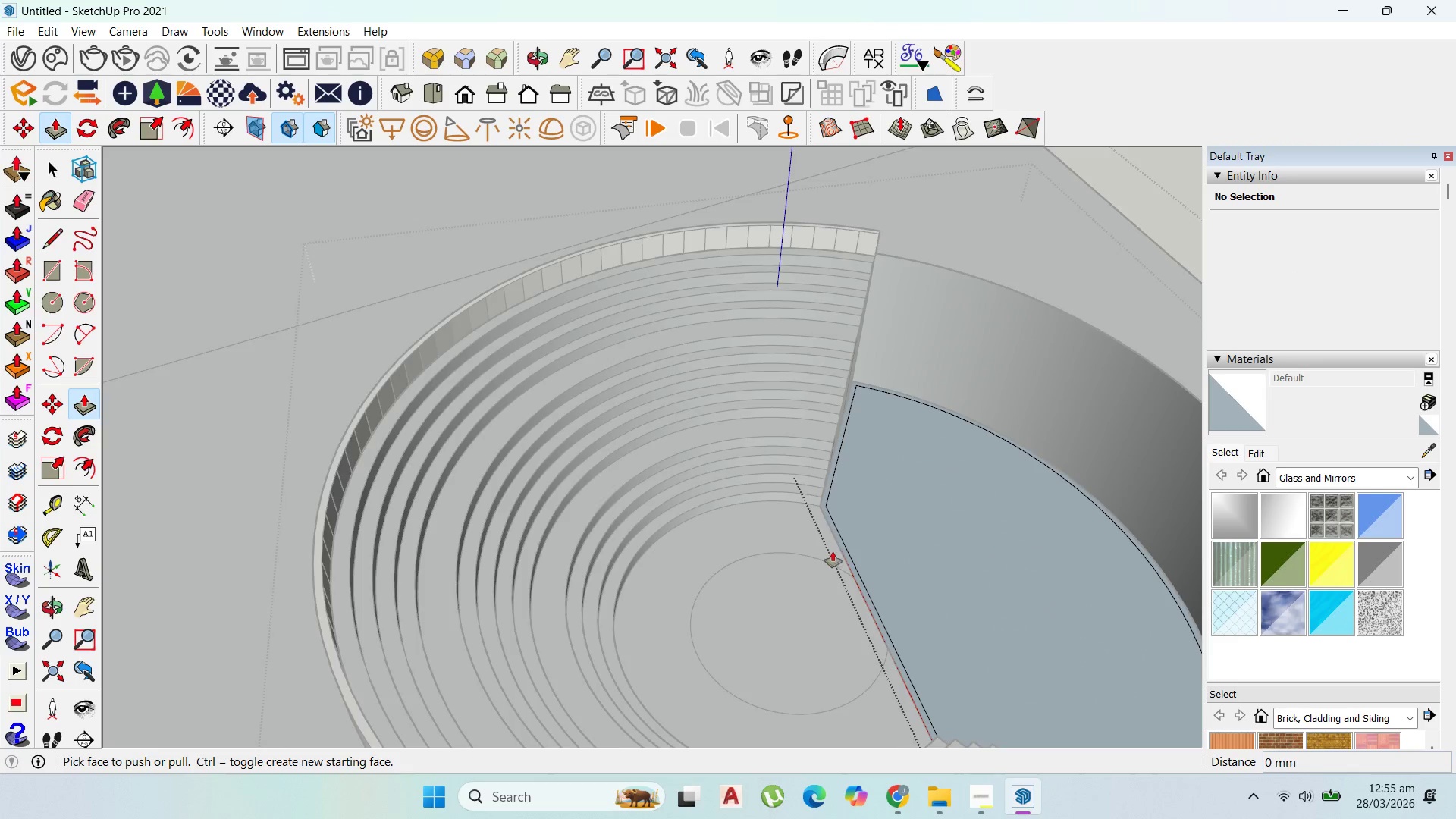 
left_click([839, 544])
 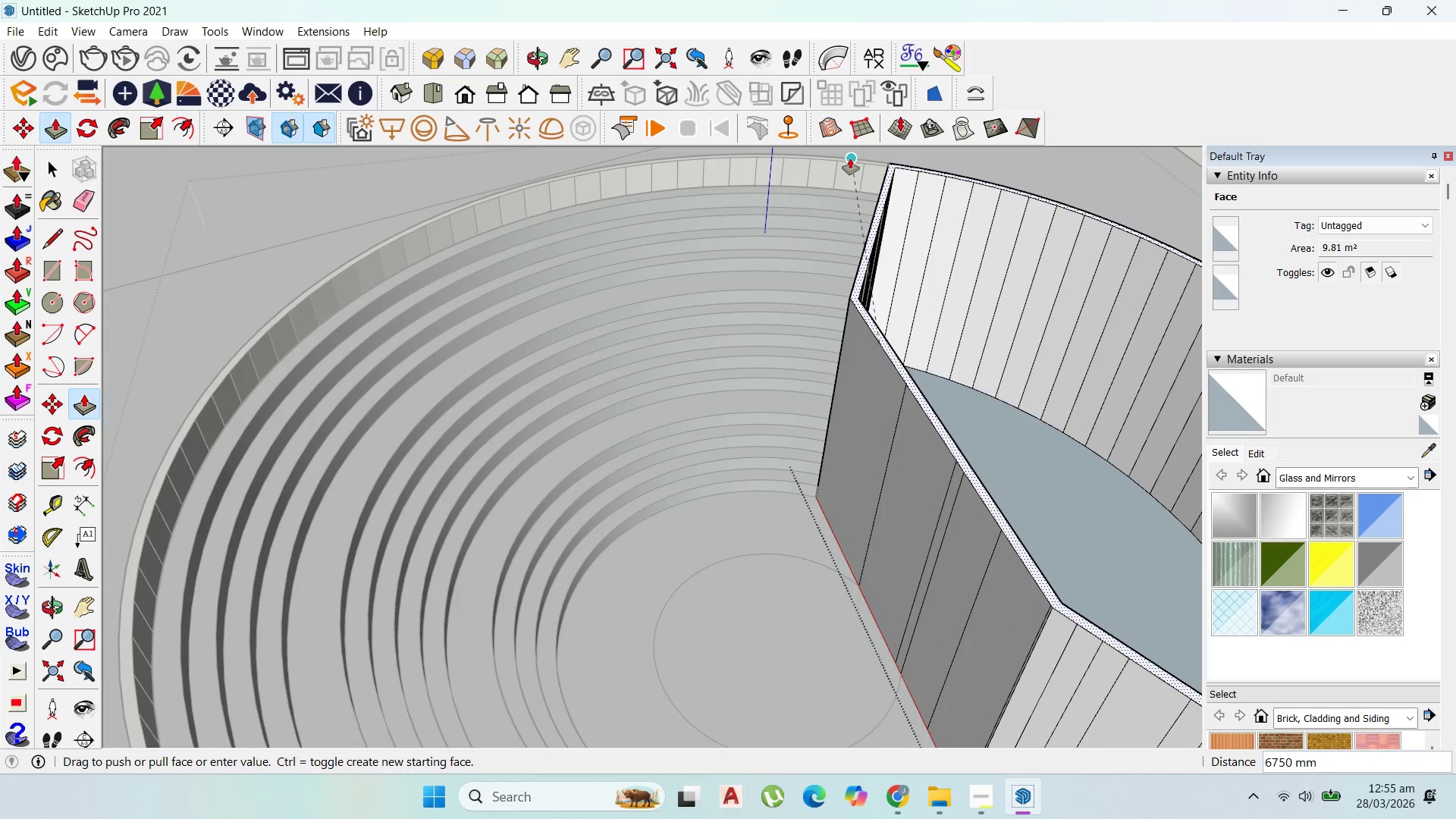 
scroll: coordinate [839, 544], scroll_direction: up, amount: 2.0
 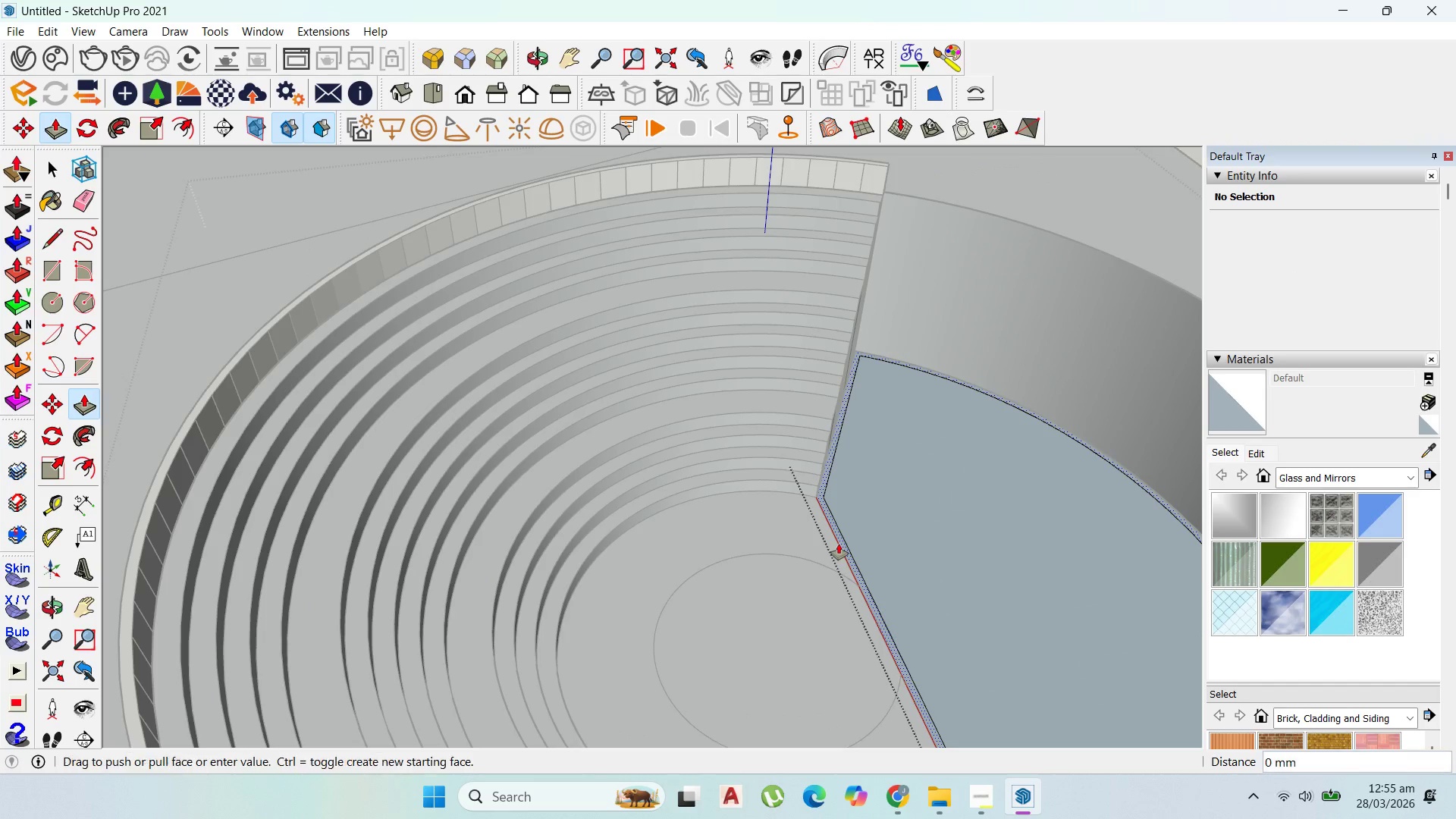 
left_click([852, 160])
 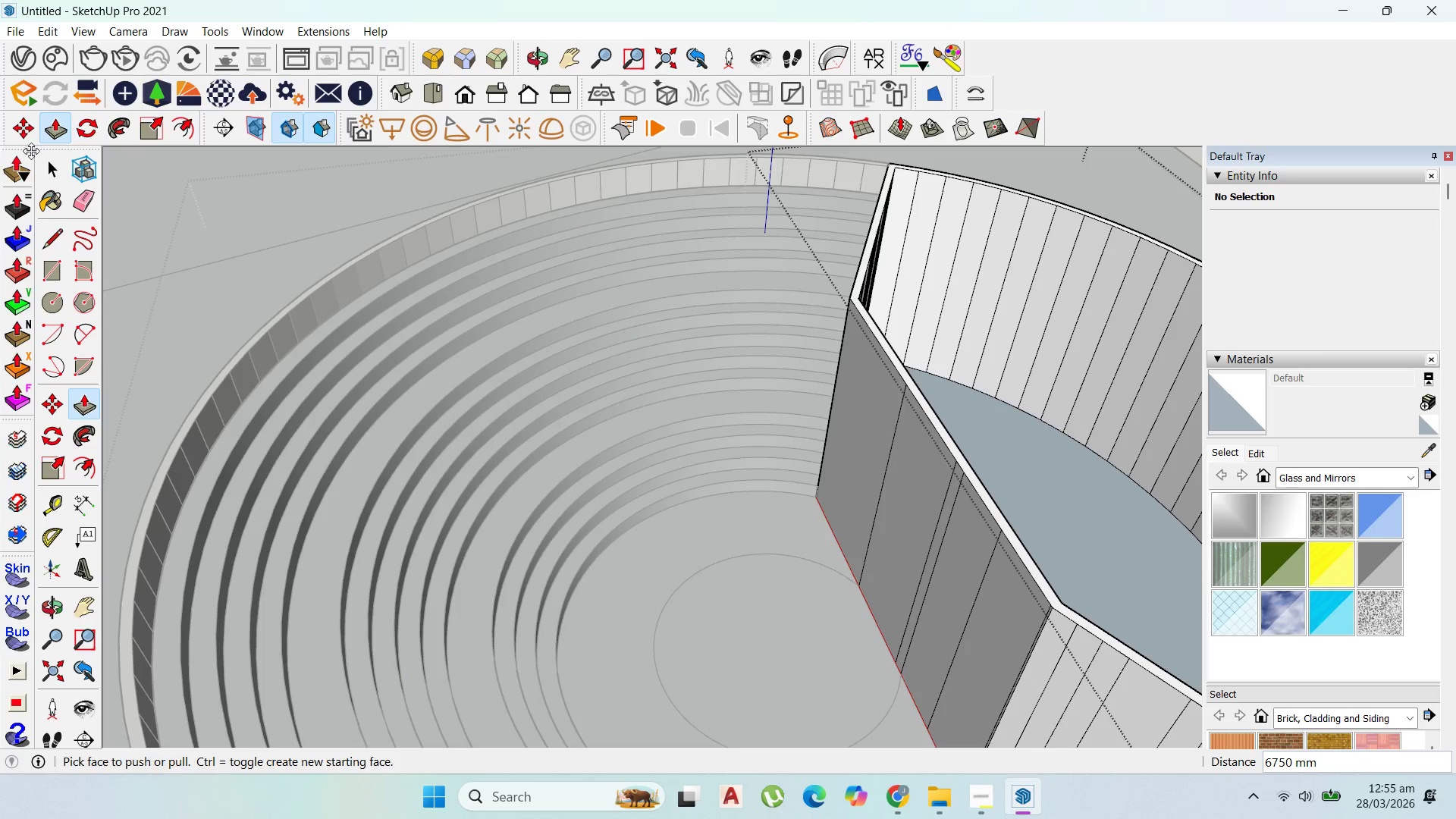 
left_click([42, 162])
 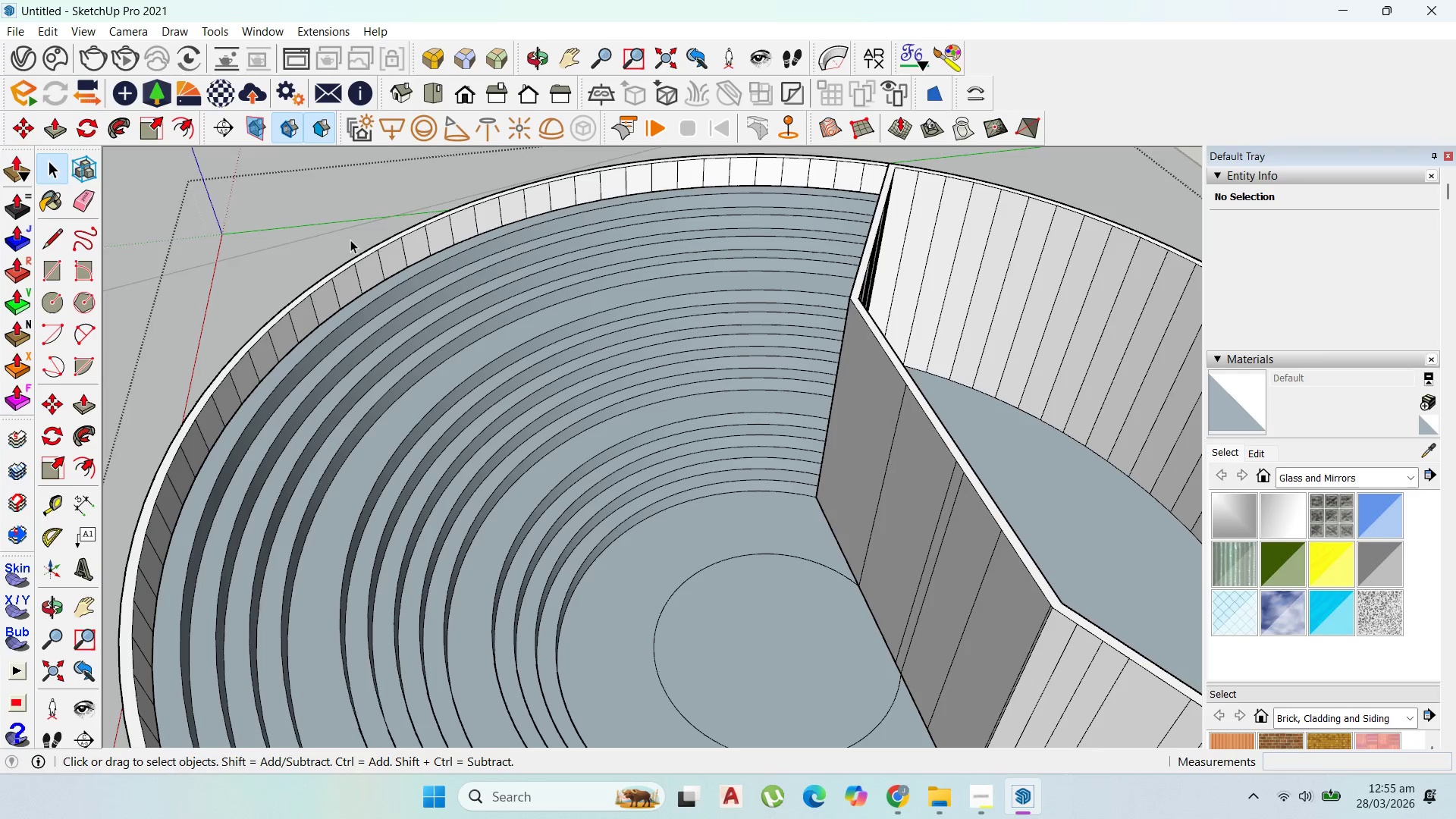 
key(Escape)
 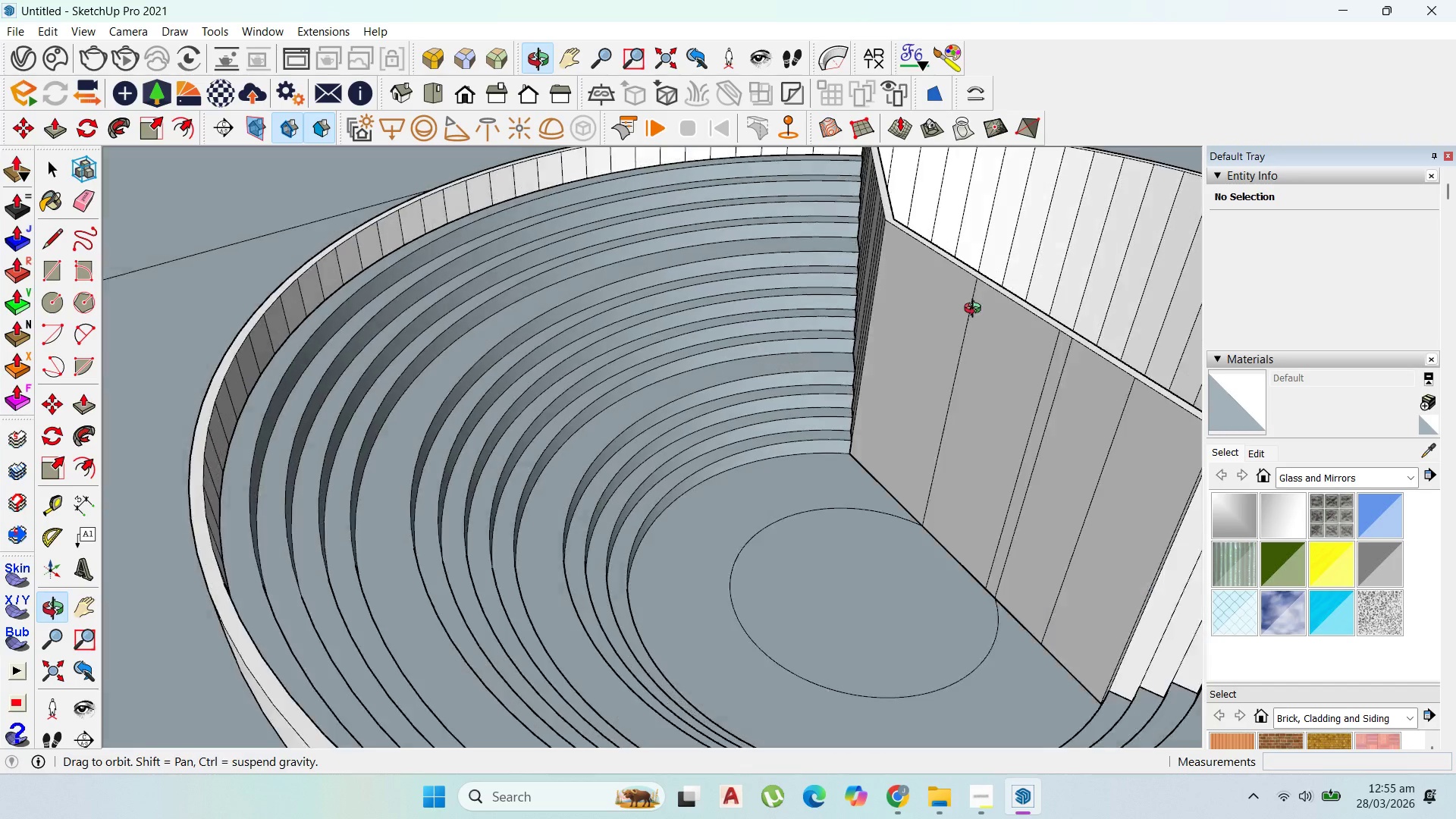 
scroll: coordinate [899, 315], scroll_direction: up, amount: 1.0
 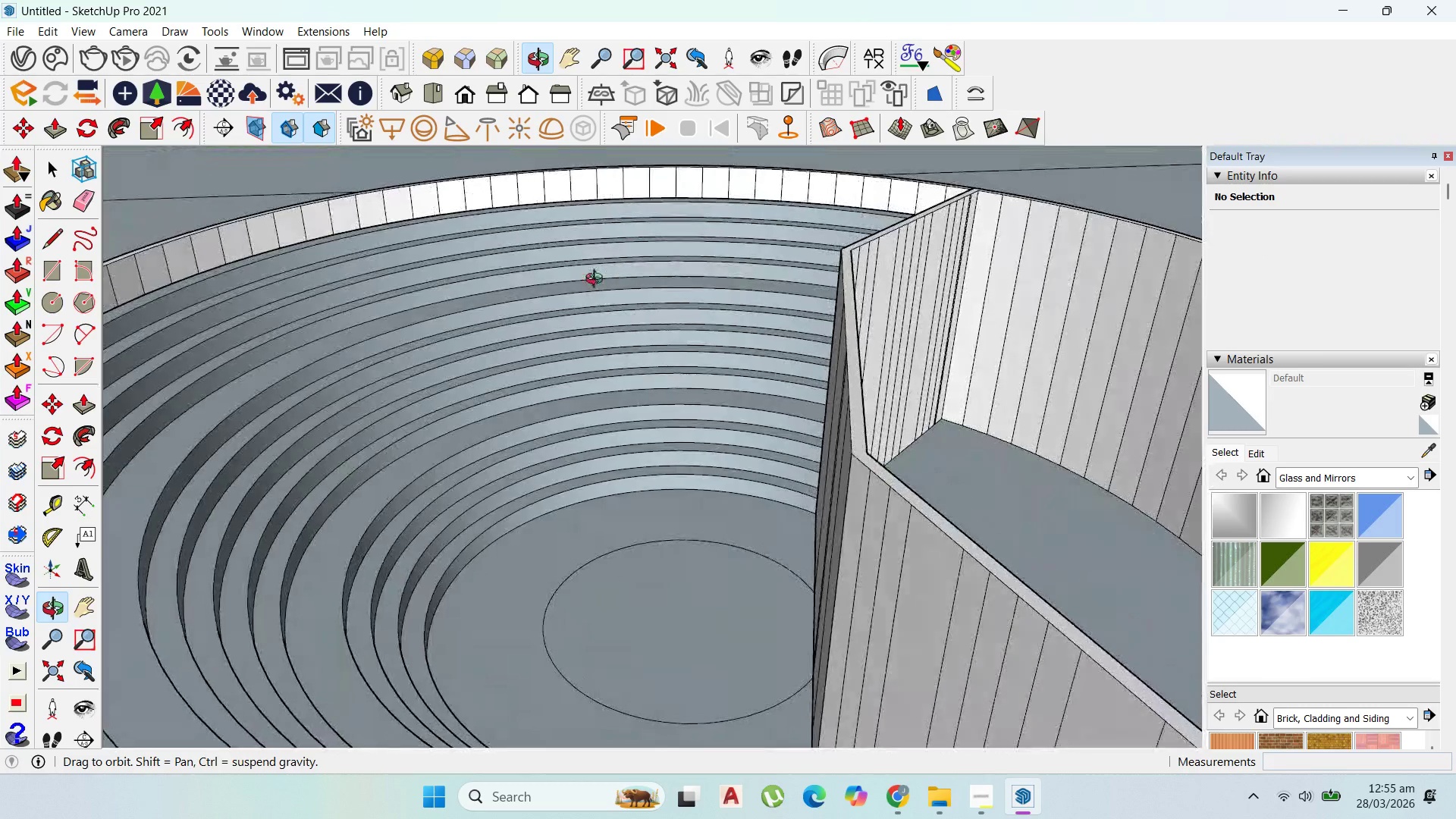 
scroll: coordinate [652, 386], scroll_direction: down, amount: 3.0
 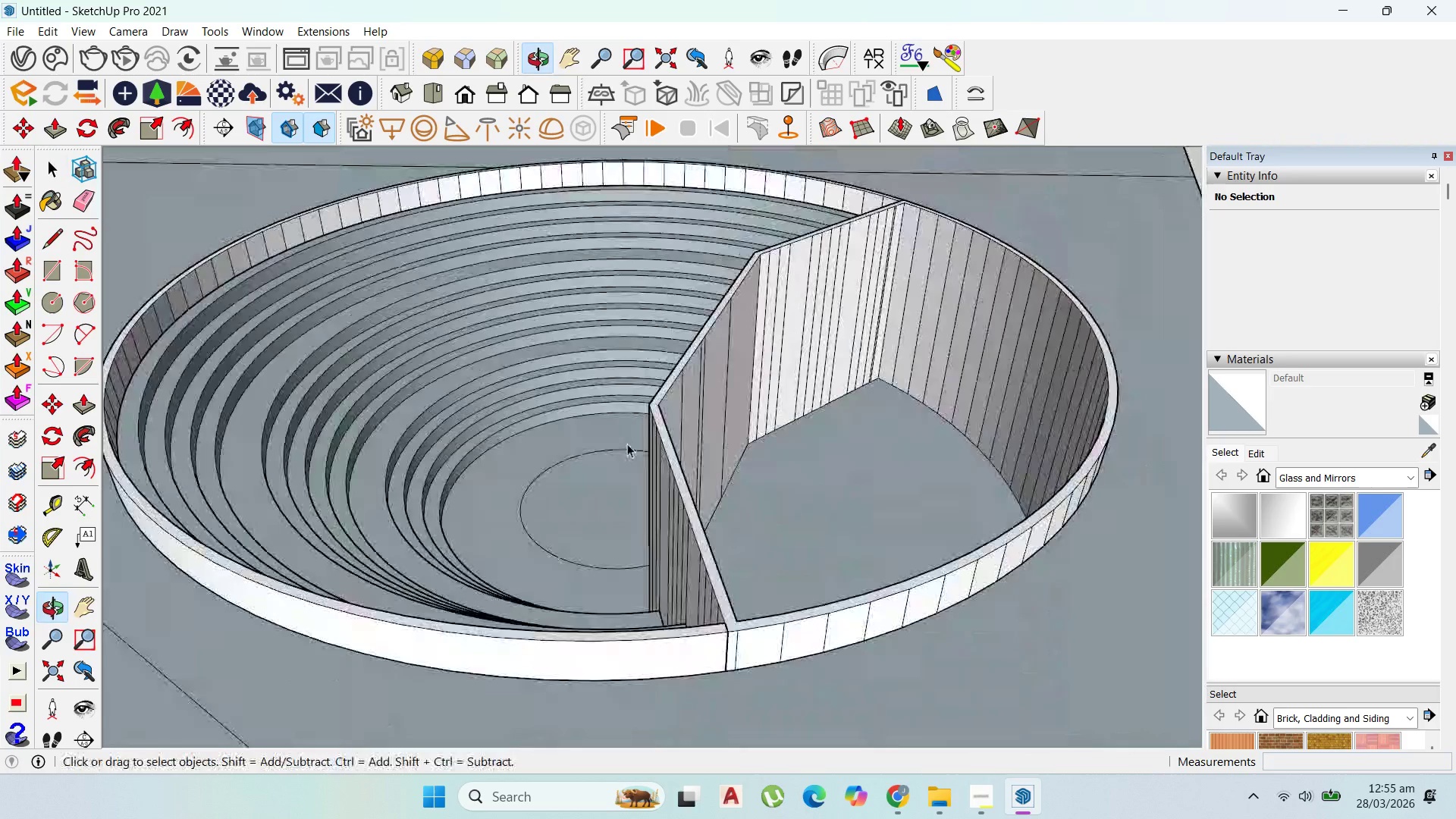 
scroll: coordinate [527, 582], scroll_direction: up, amount: 7.0
 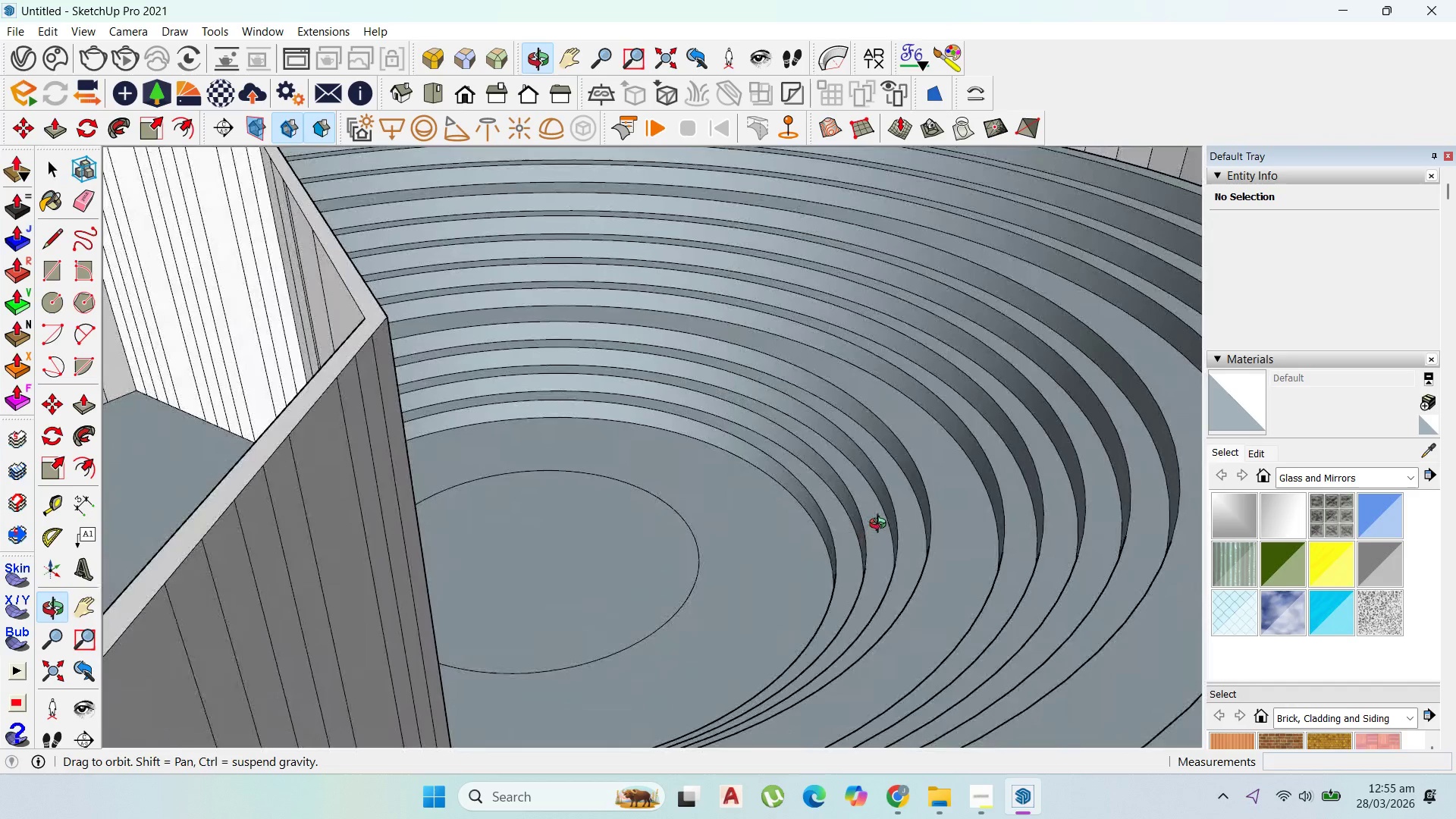 
wait(5.4)
 